 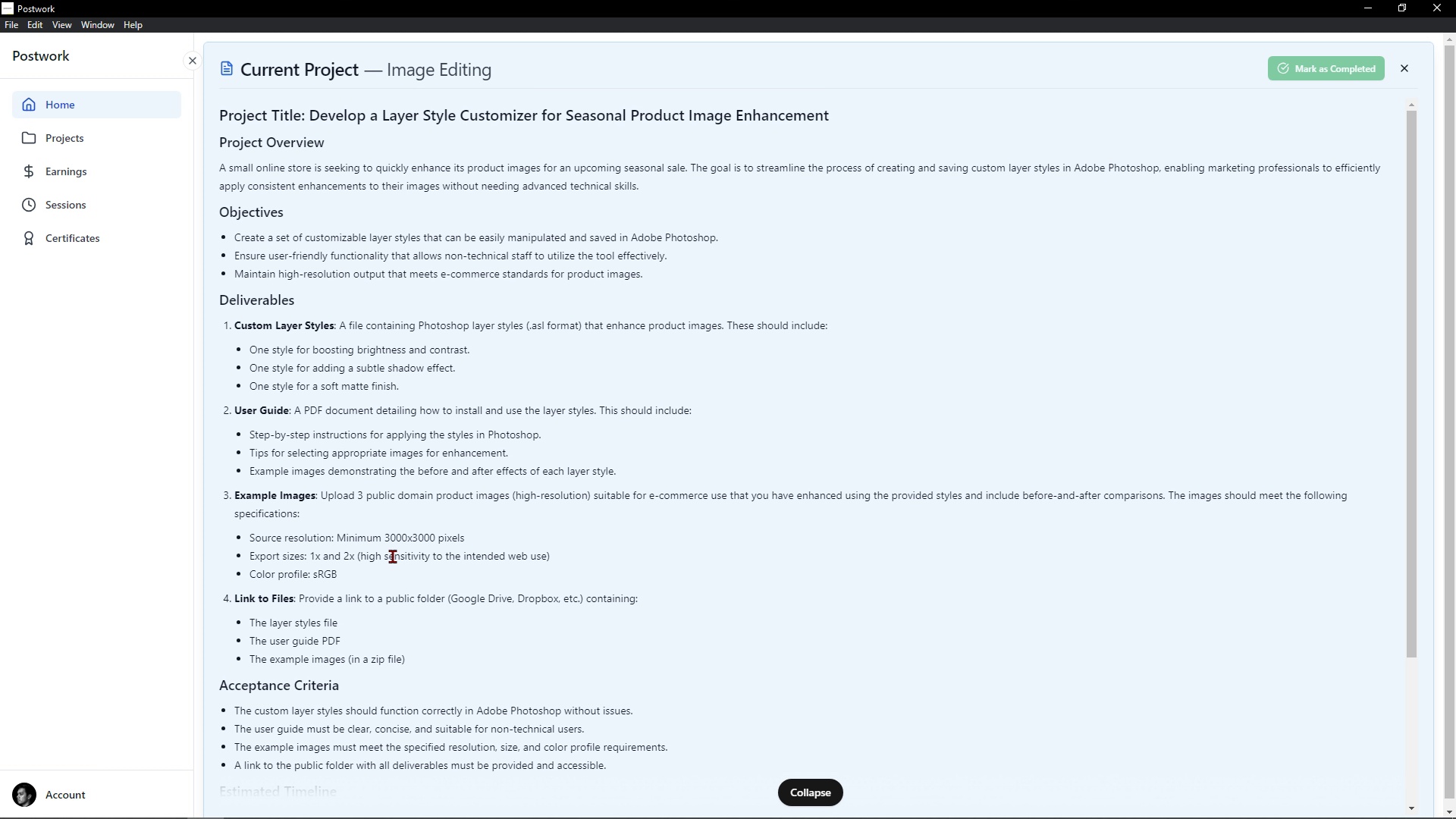 
left_click_drag(start_coordinate=[237, 411], to_coordinate=[717, 407])
 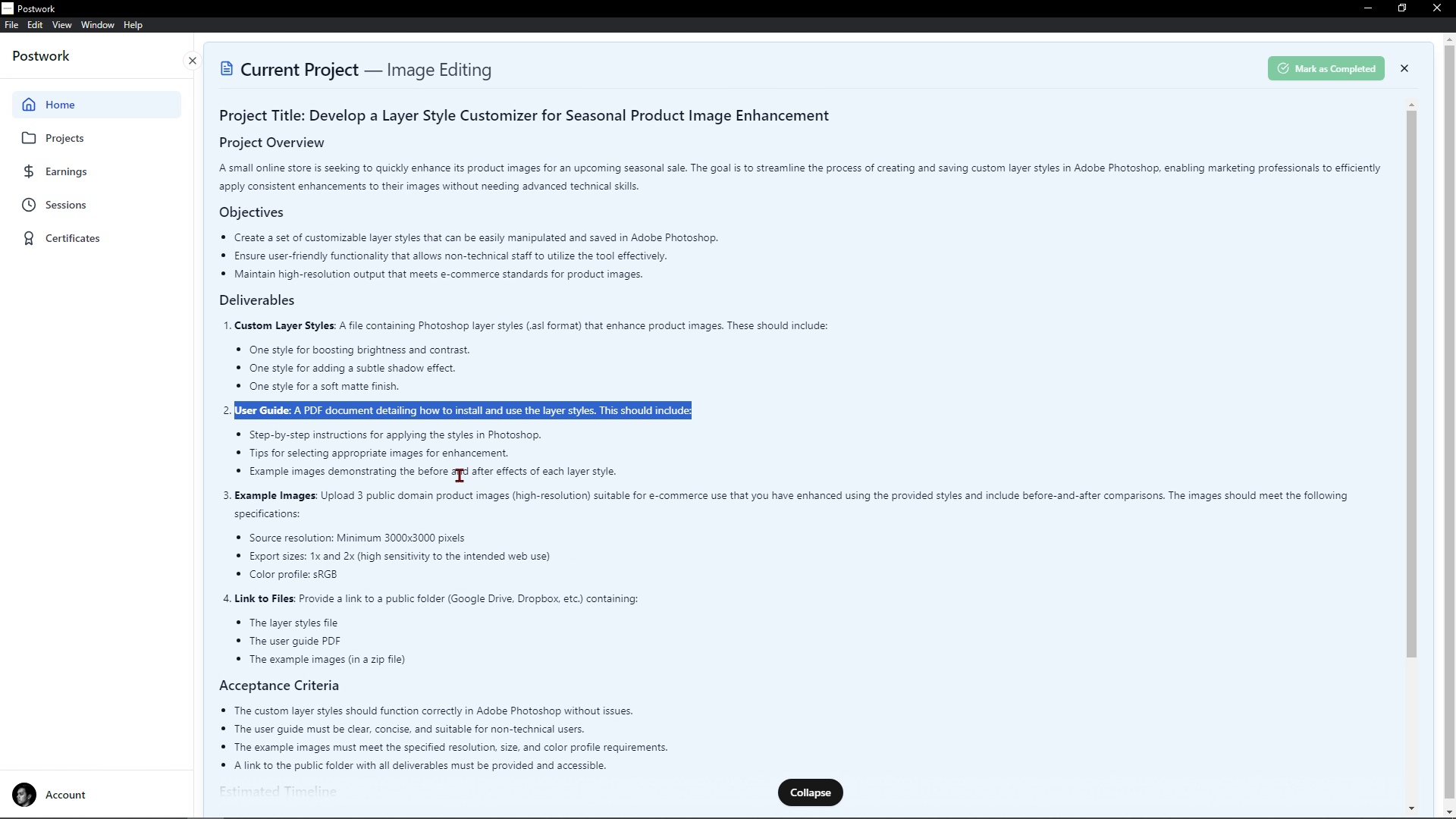 
left_click([459, 474])
 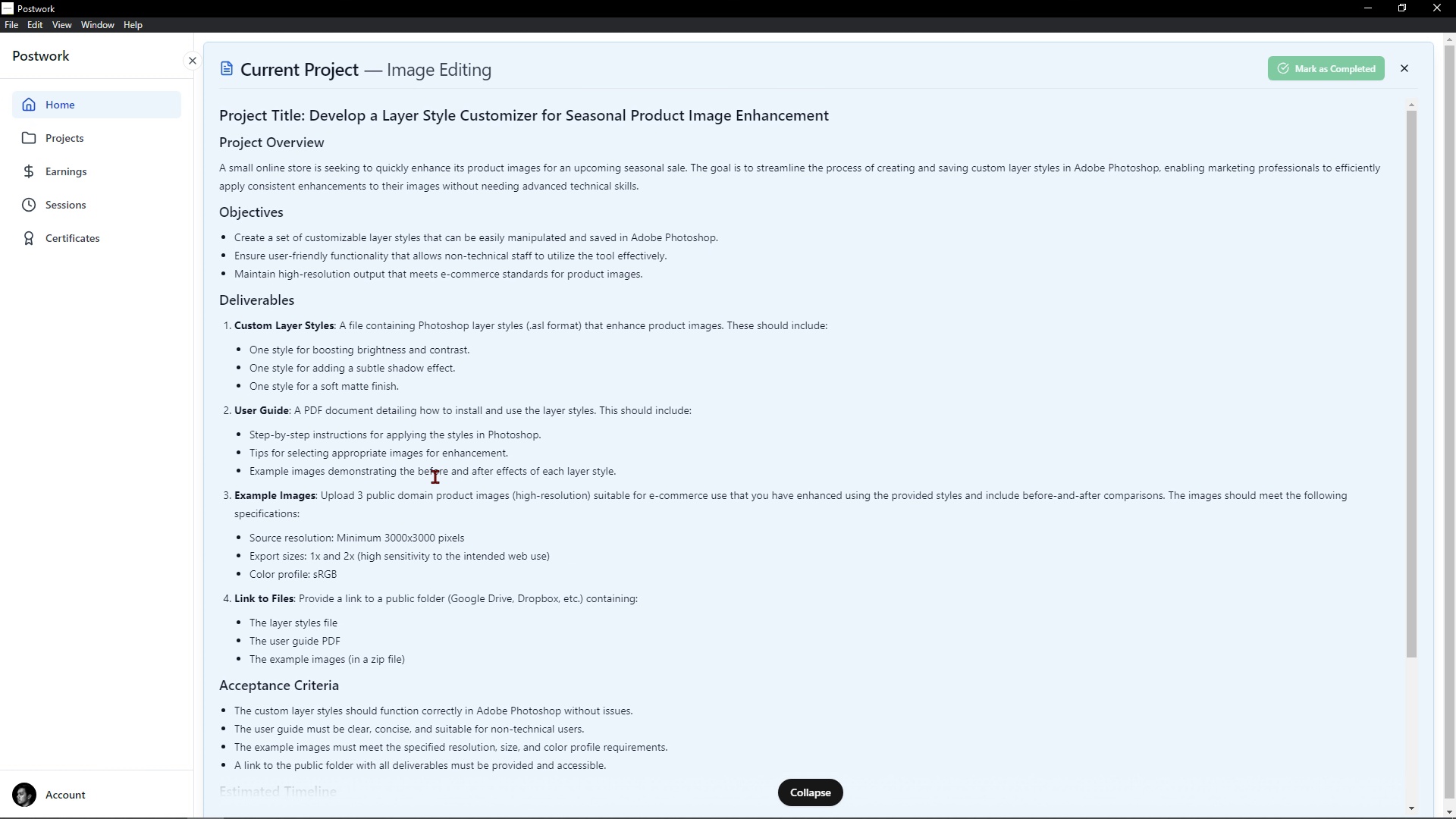 
key(Alt+AltLeft)
 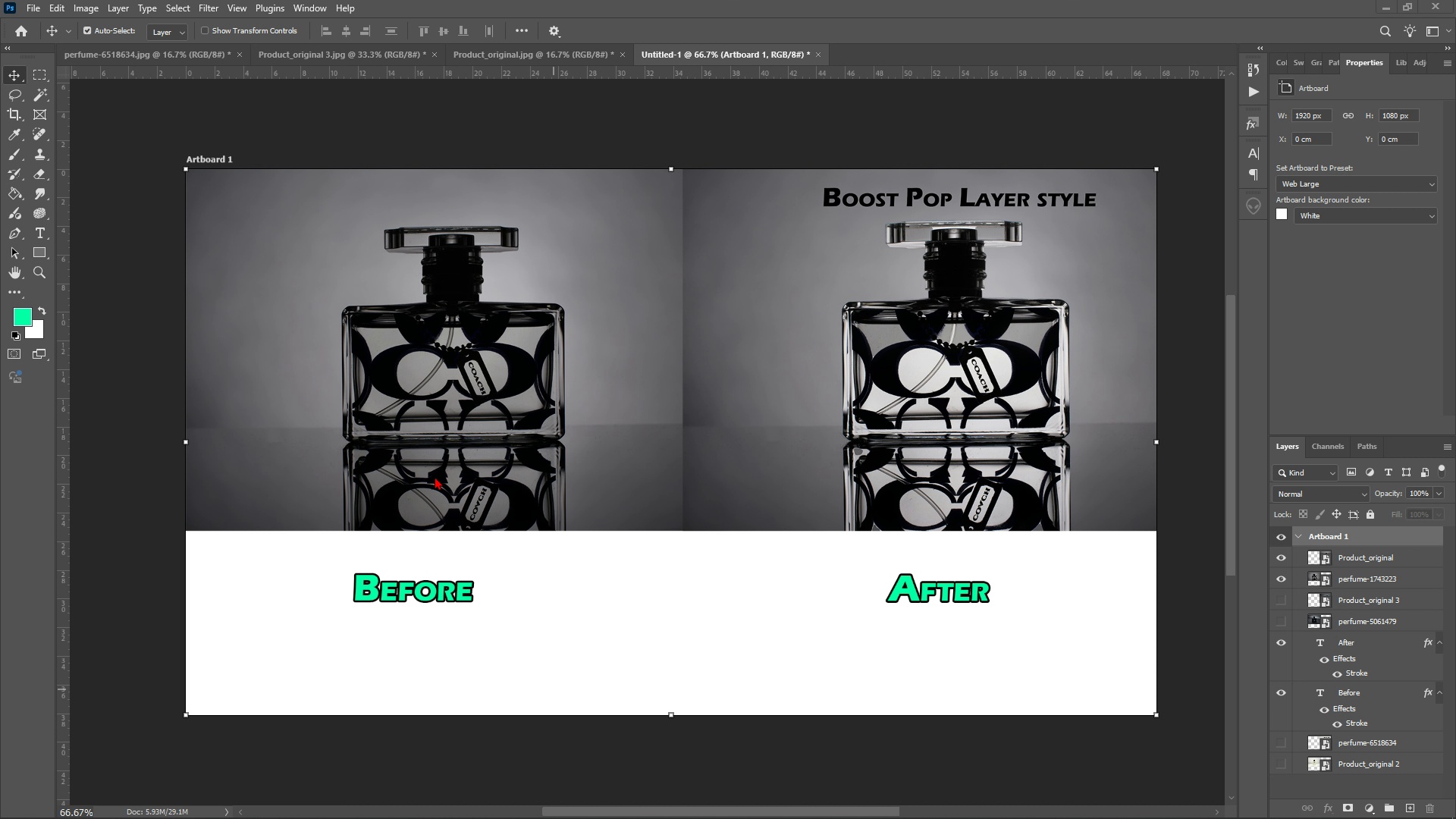 
key(Alt+Tab)
 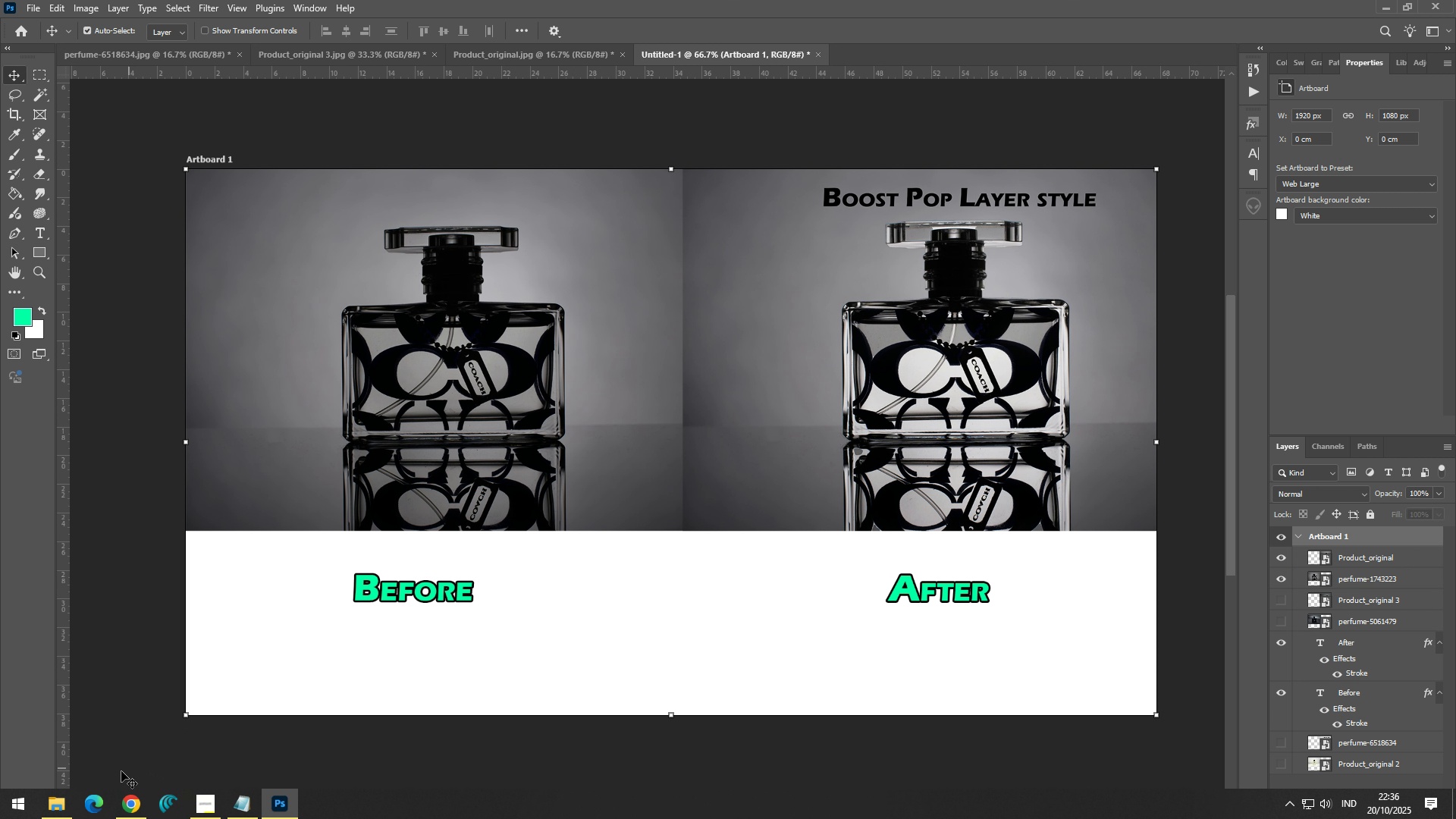 
left_click([130, 799])
 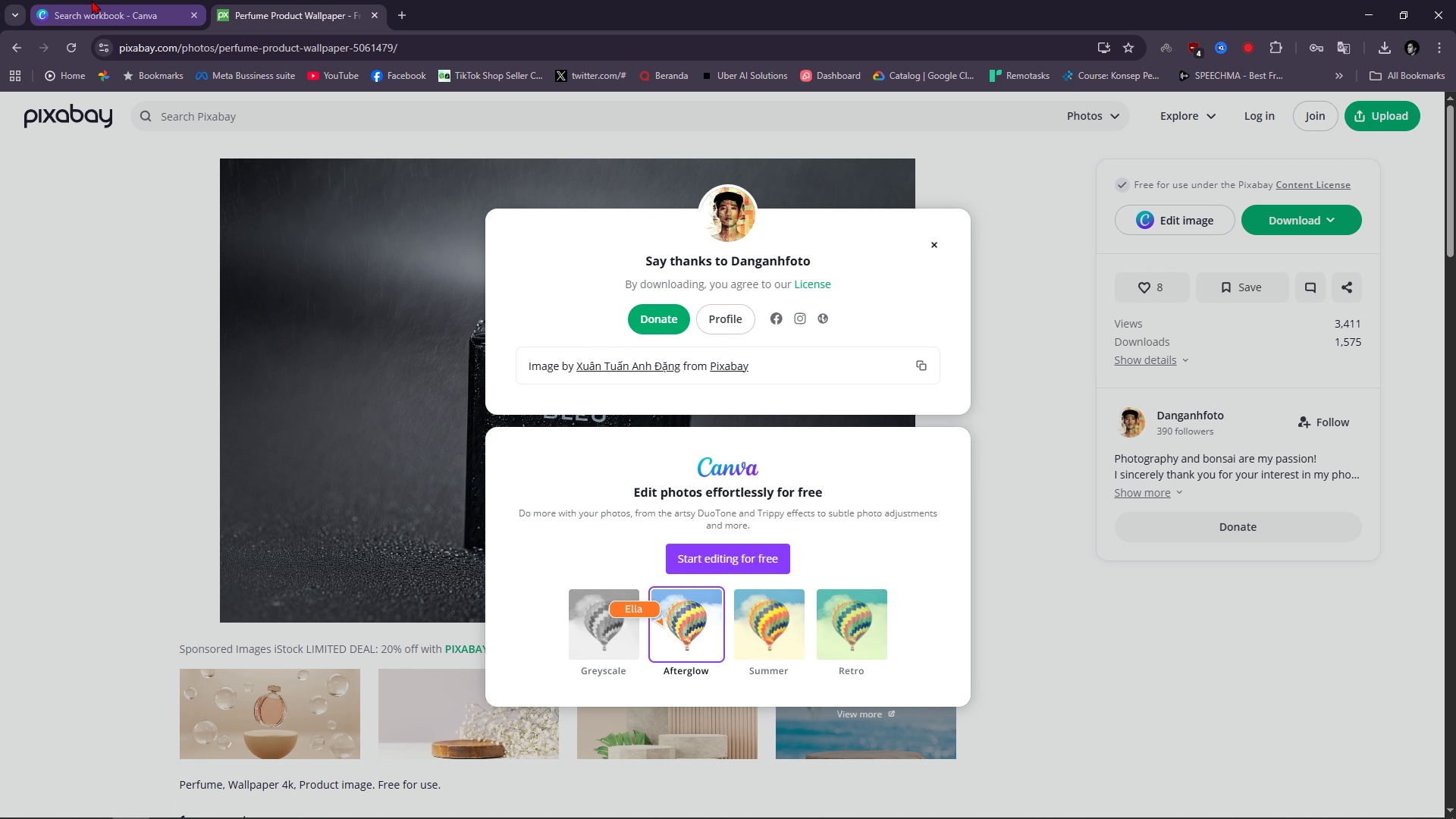 
left_click([92, 0])
 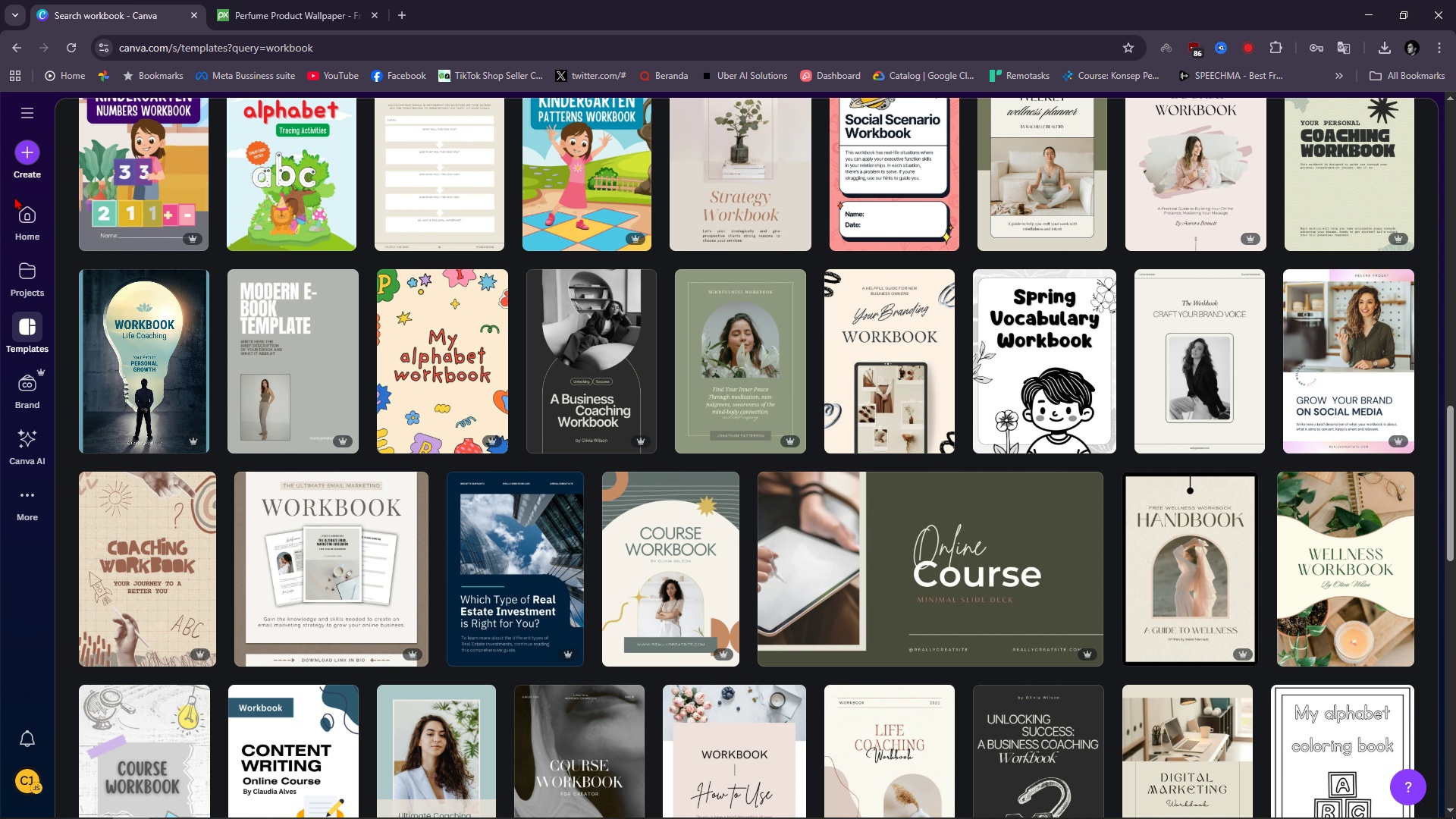 
left_click([20, 220])
 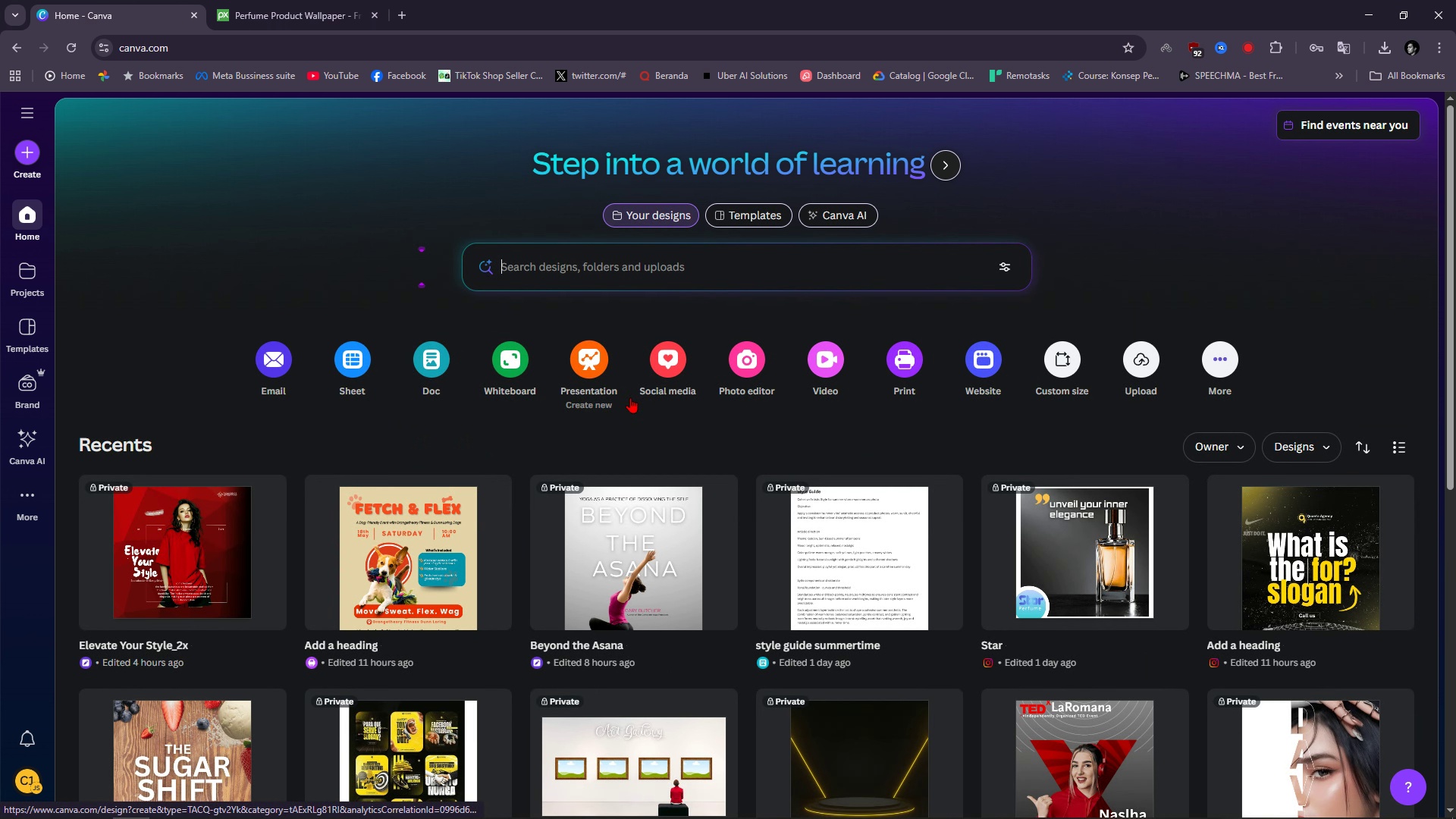 
wait(5.05)
 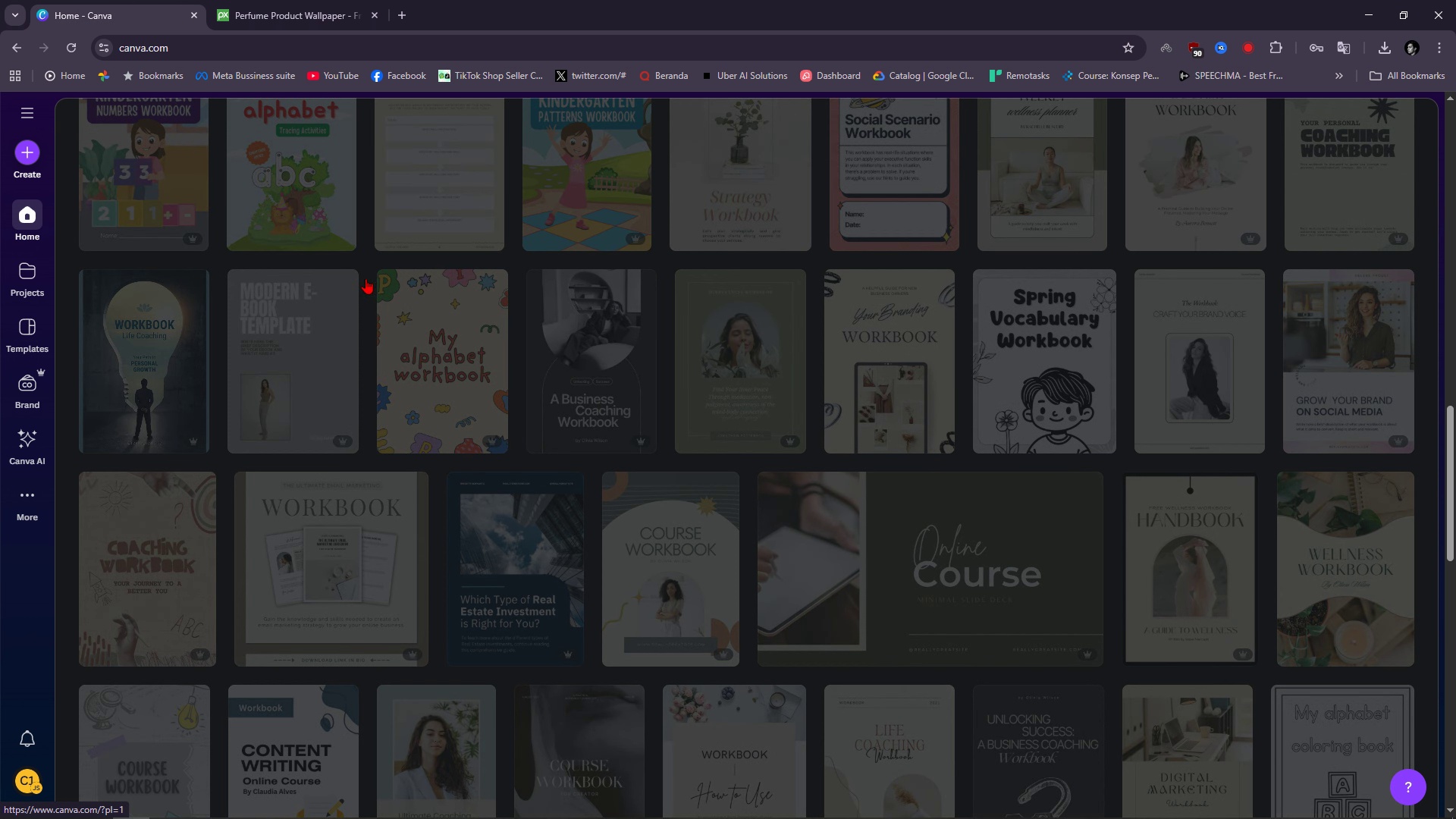 
left_click([906, 367])
 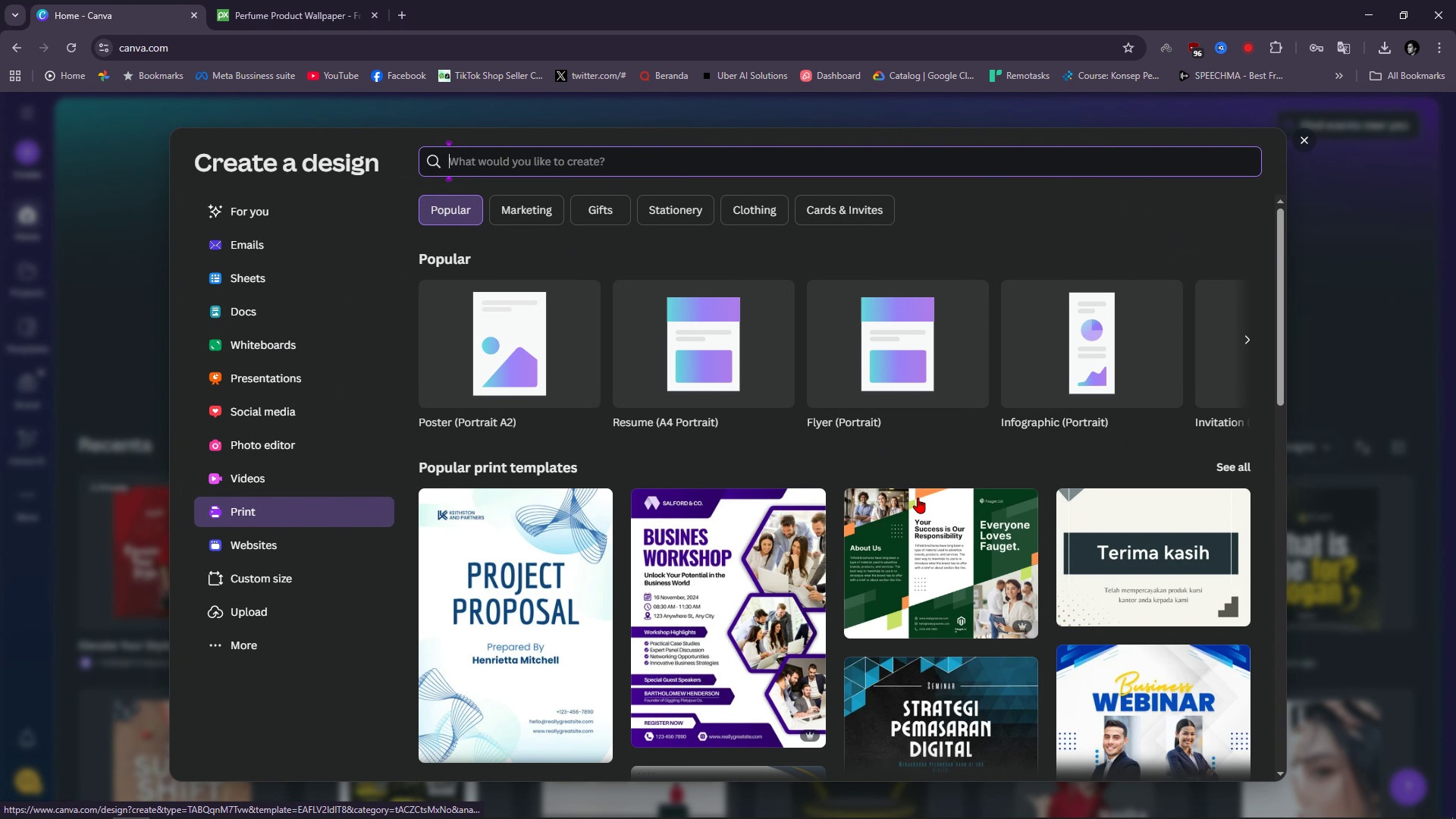 
left_click([698, 350])
 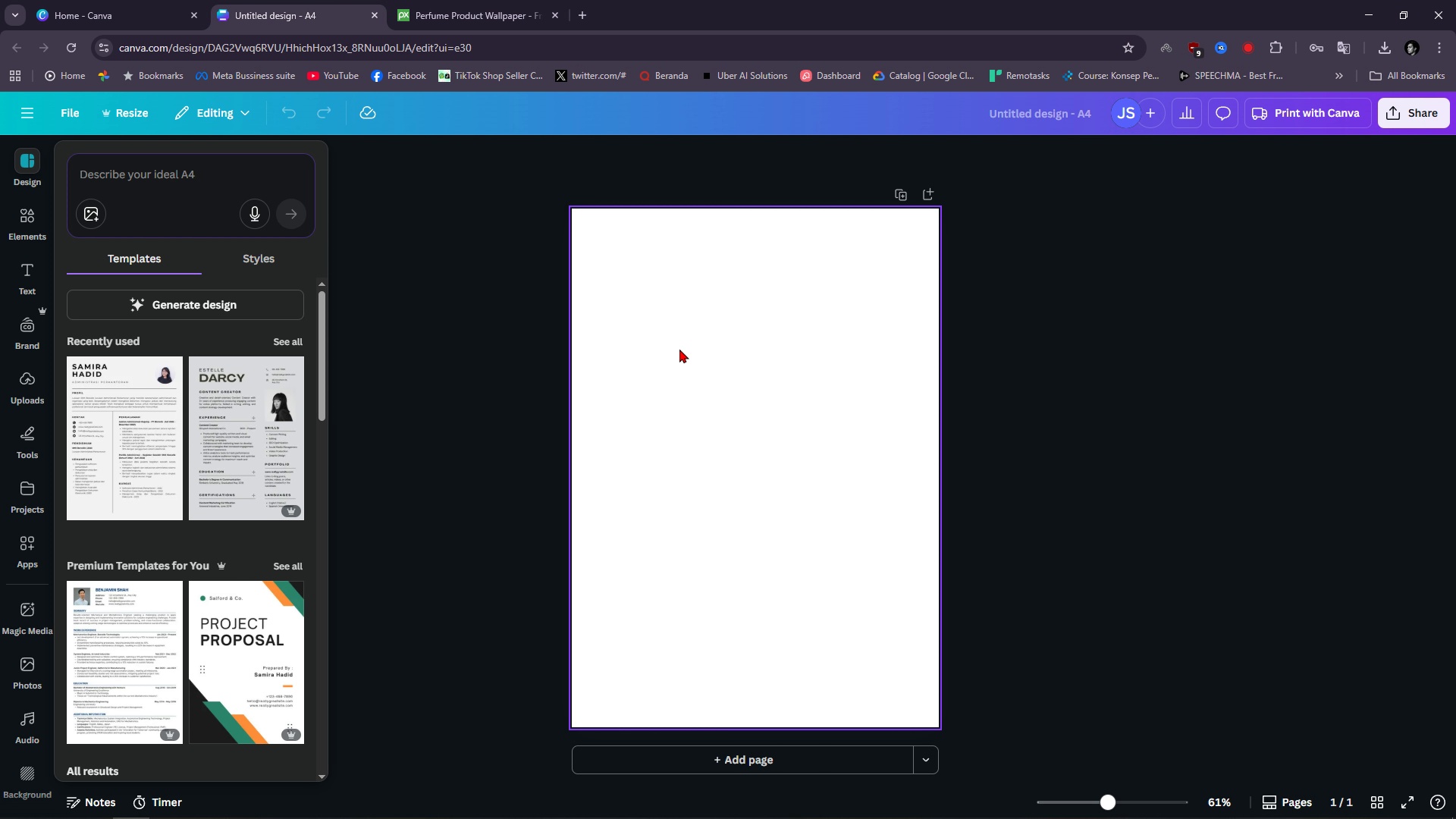 
wait(21.27)
 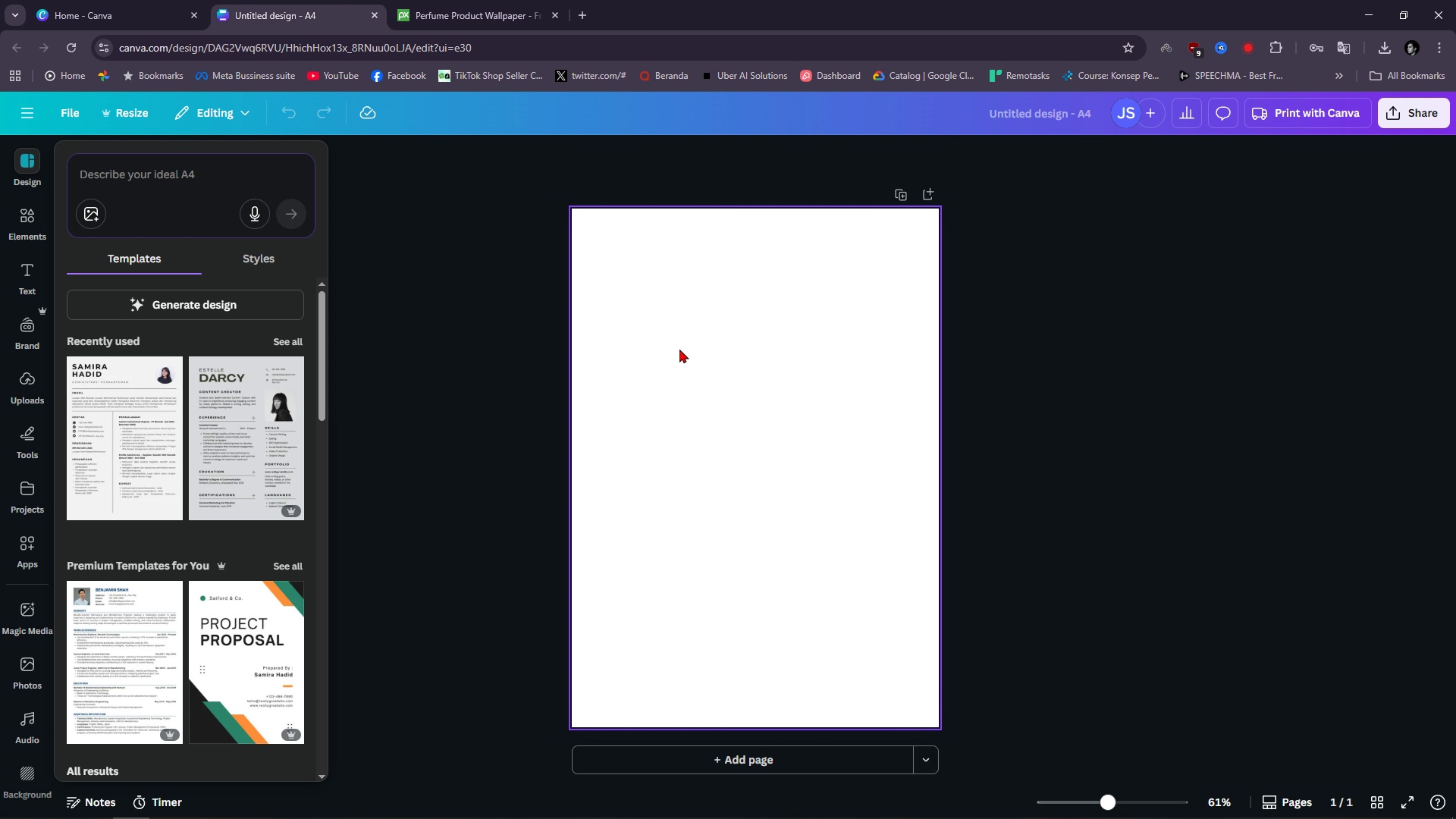 
left_click([695, 337])
 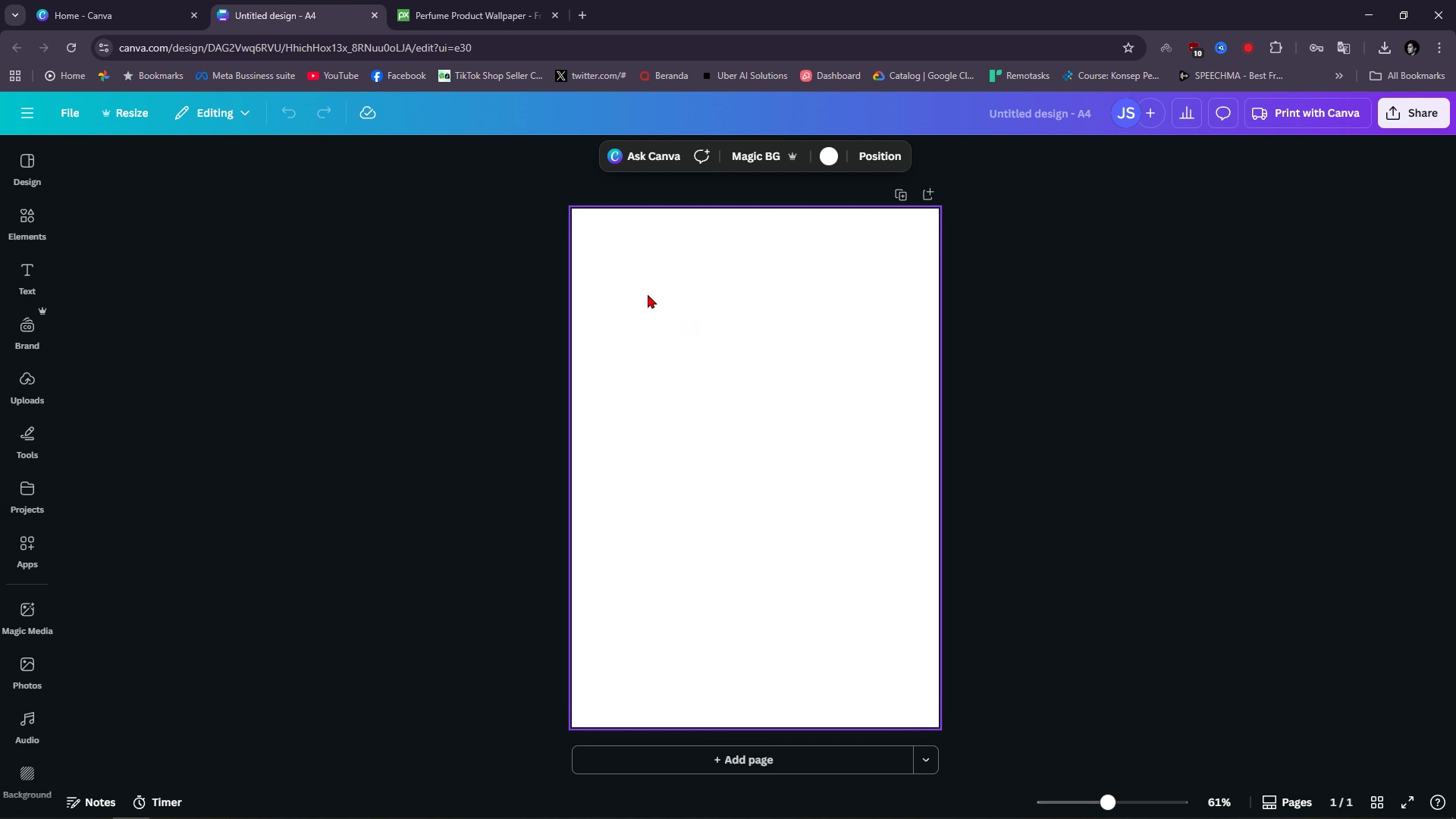 
hold_key(key=ControlLeft, duration=0.63)
scroll: coordinate [633, 277], scroll_direction: up, amount: 3.0
 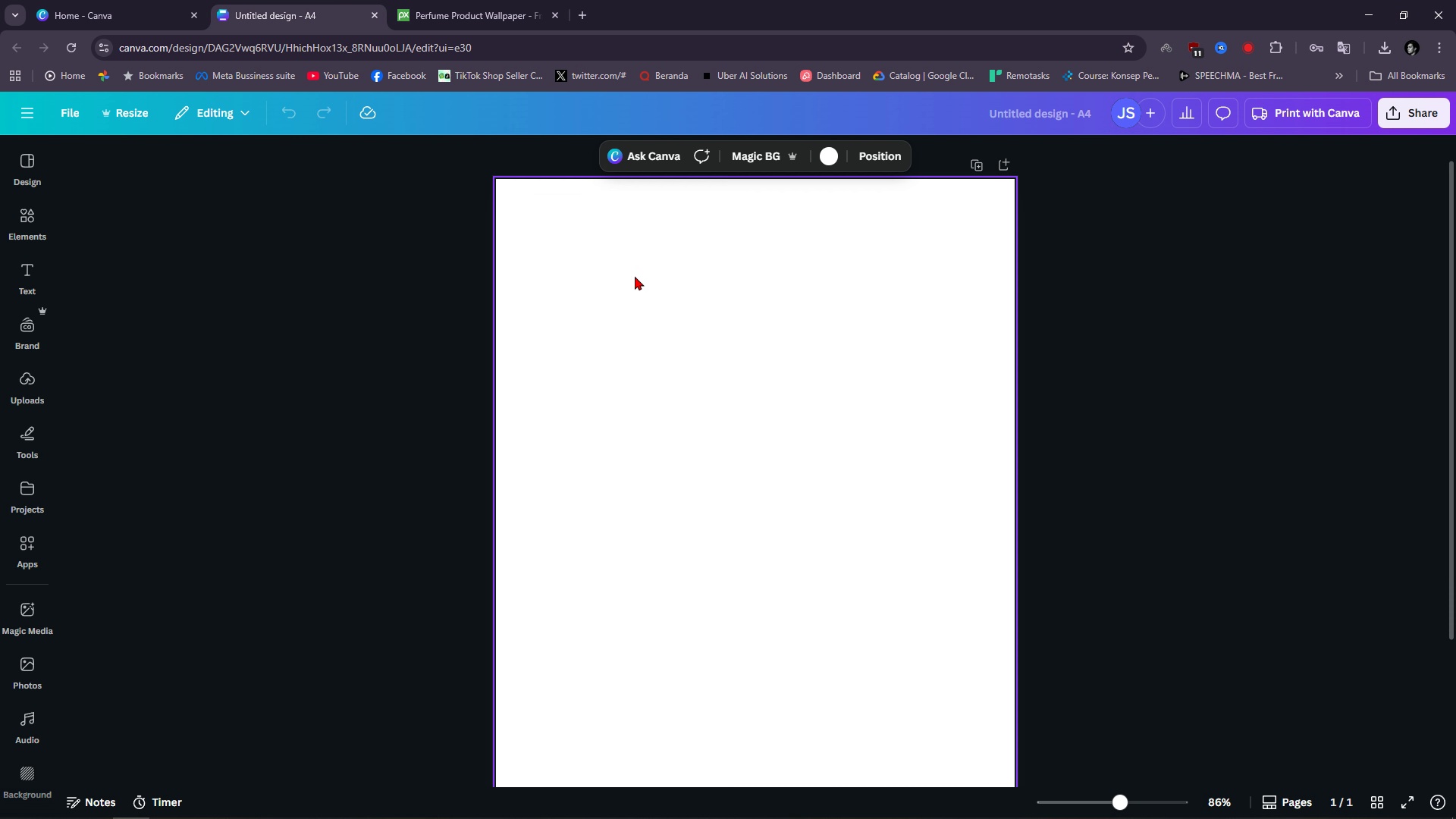 
hold_key(key=ControlLeft, duration=0.36)
scroll: coordinate [635, 276], scroll_direction: down, amount: 1.0
 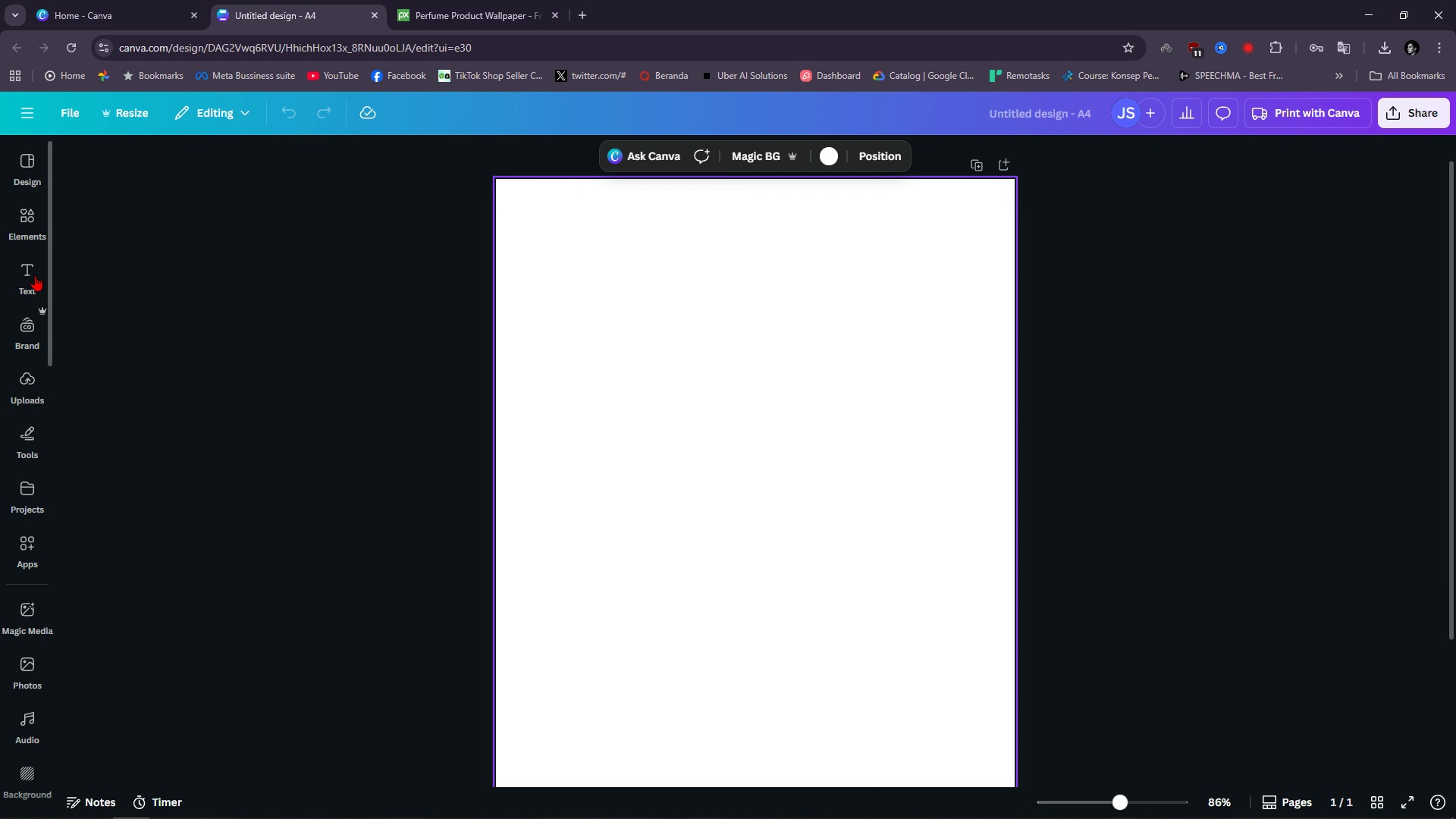 
left_click([35, 275])
 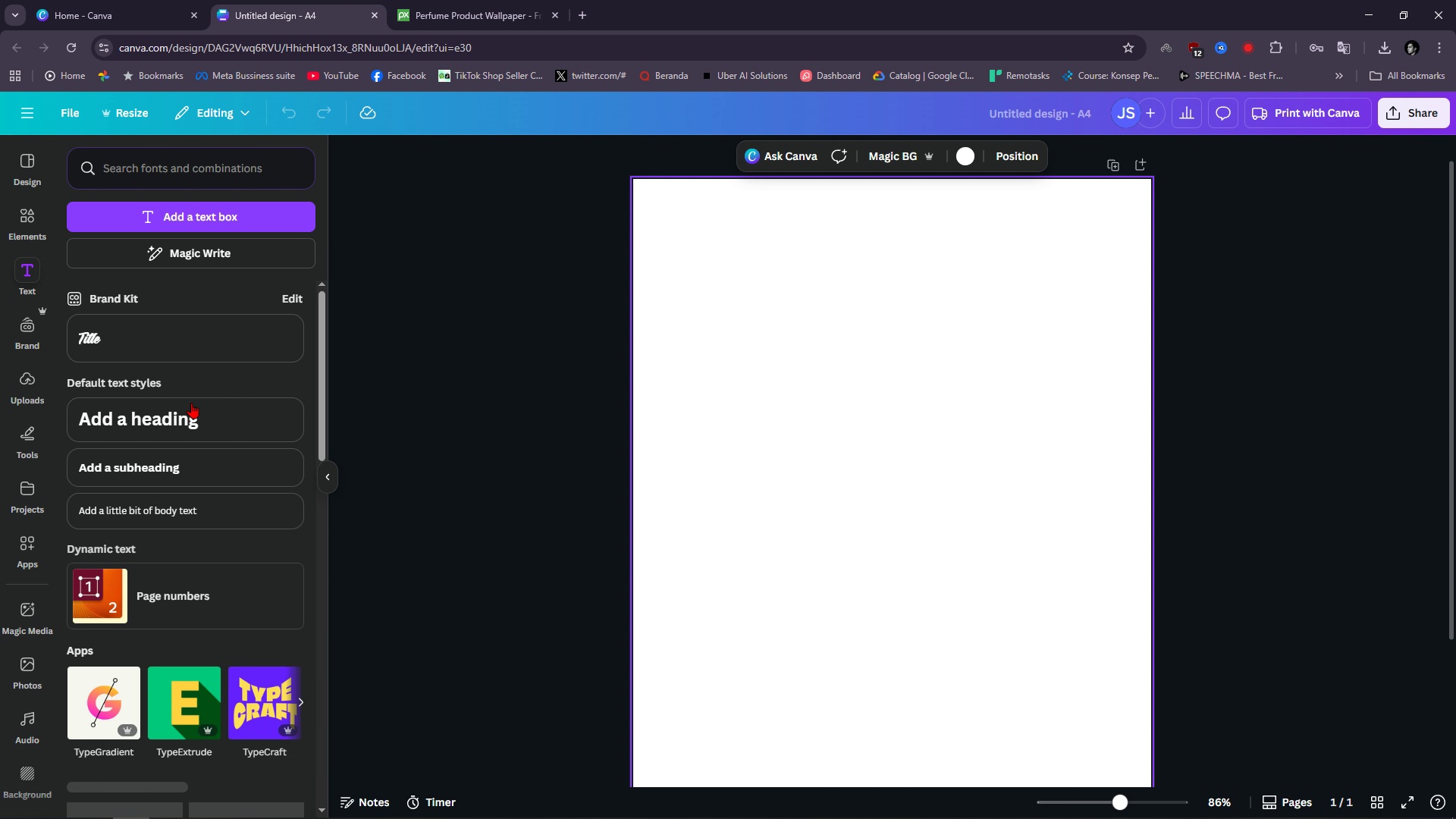 
left_click([191, 411])
 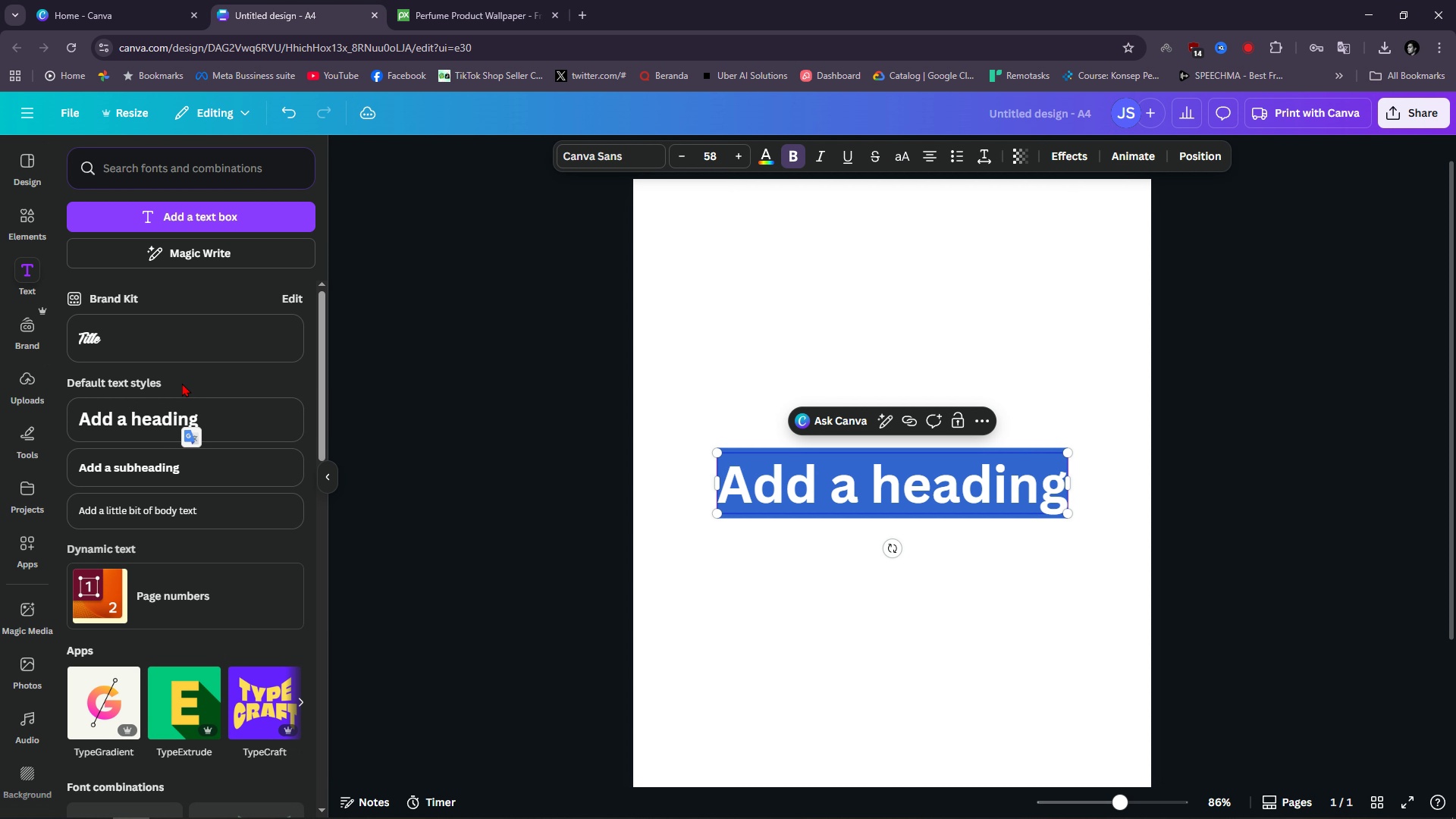 
type(Product Image N)
key(Backspace)
type(en)
key(Backspace)
key(Backspace)
type(Enhancement Late)
key(Backspace)
key(Backspace)
type(yue)
key(Backspace)
key(Backspace)
key(Backspace)
type(yer Styles = )
key(Backspace)
key(Backspace)
type(- User ZG)
key(Backspace)
key(Backspace)
type(Guide)
 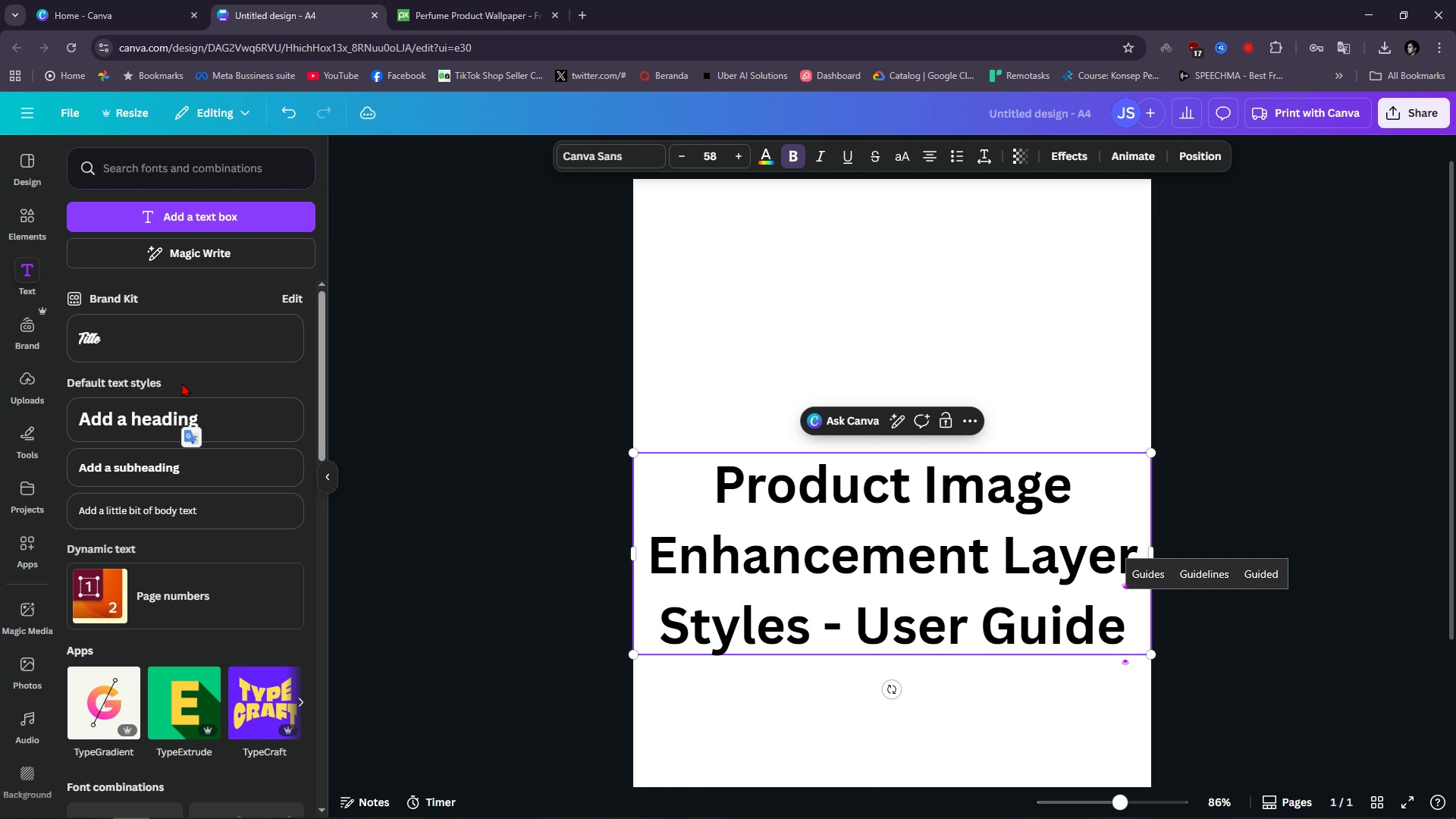 
left_click([1239, 388])
 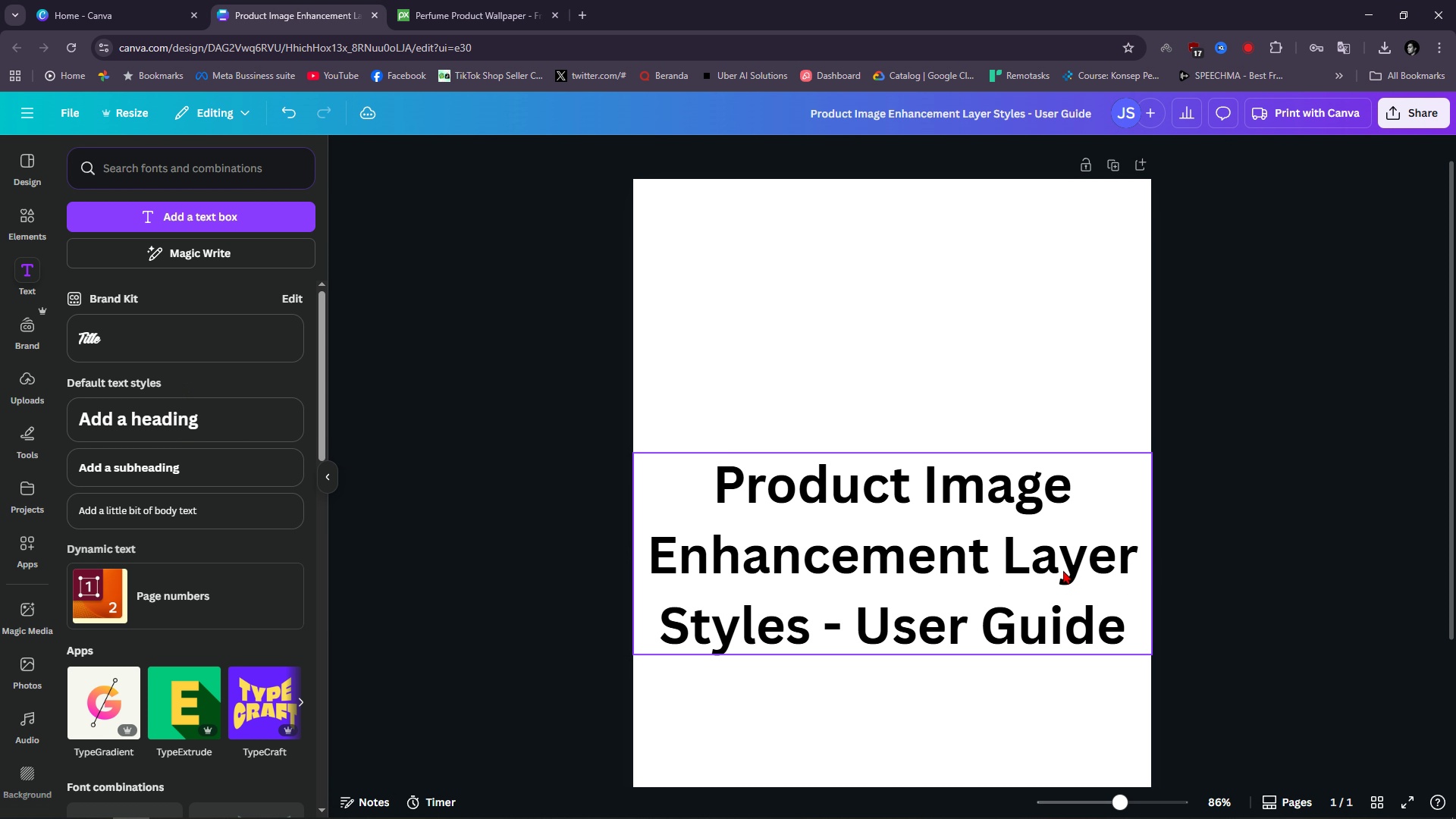 
left_click_drag(start_coordinate=[1063, 570], to_coordinate=[1063, 325])
 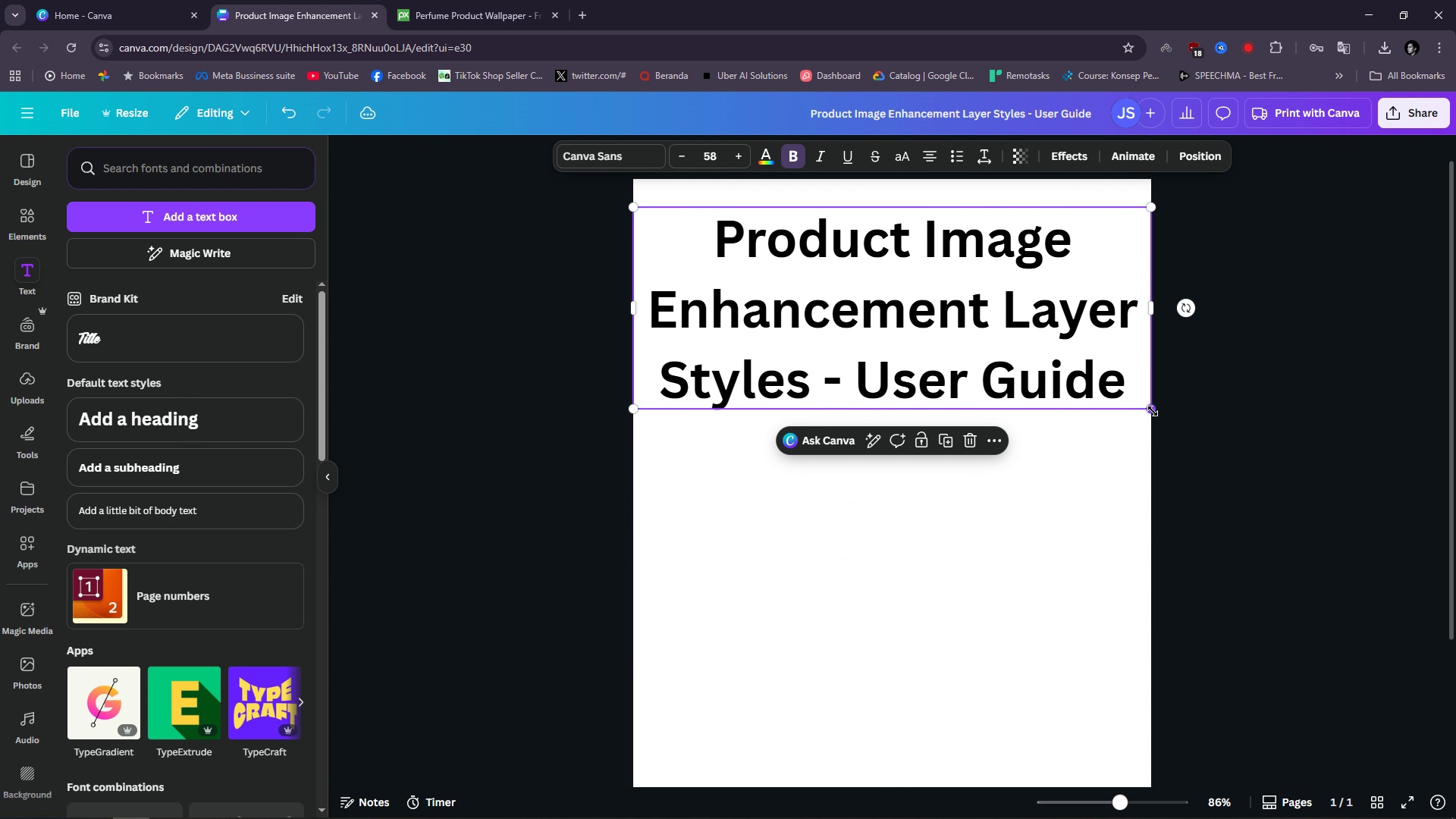 
left_click_drag(start_coordinate=[1153, 411], to_coordinate=[870, 306])
 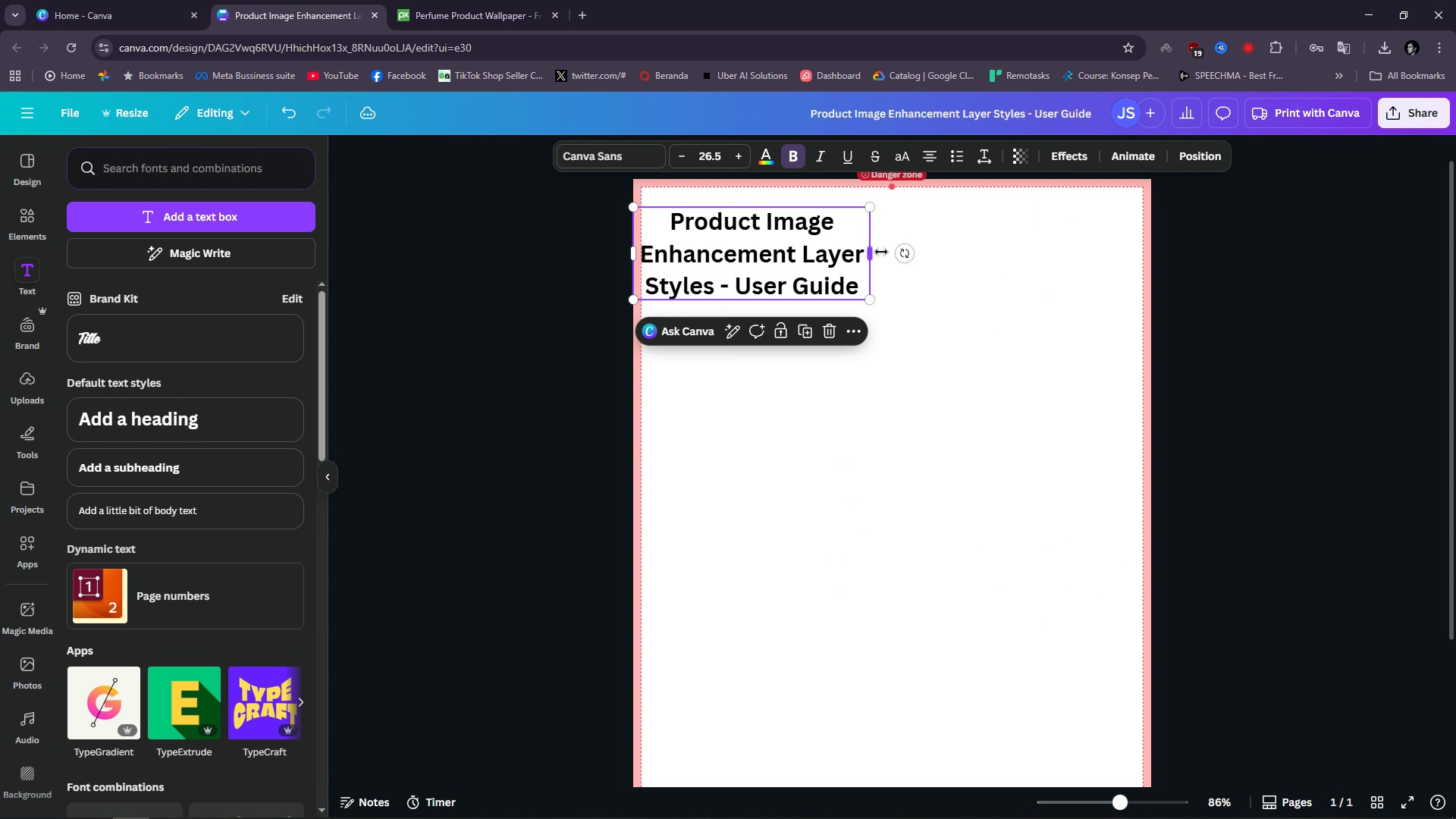 
left_click_drag(start_coordinate=[877, 252], to_coordinate=[1145, 248])
 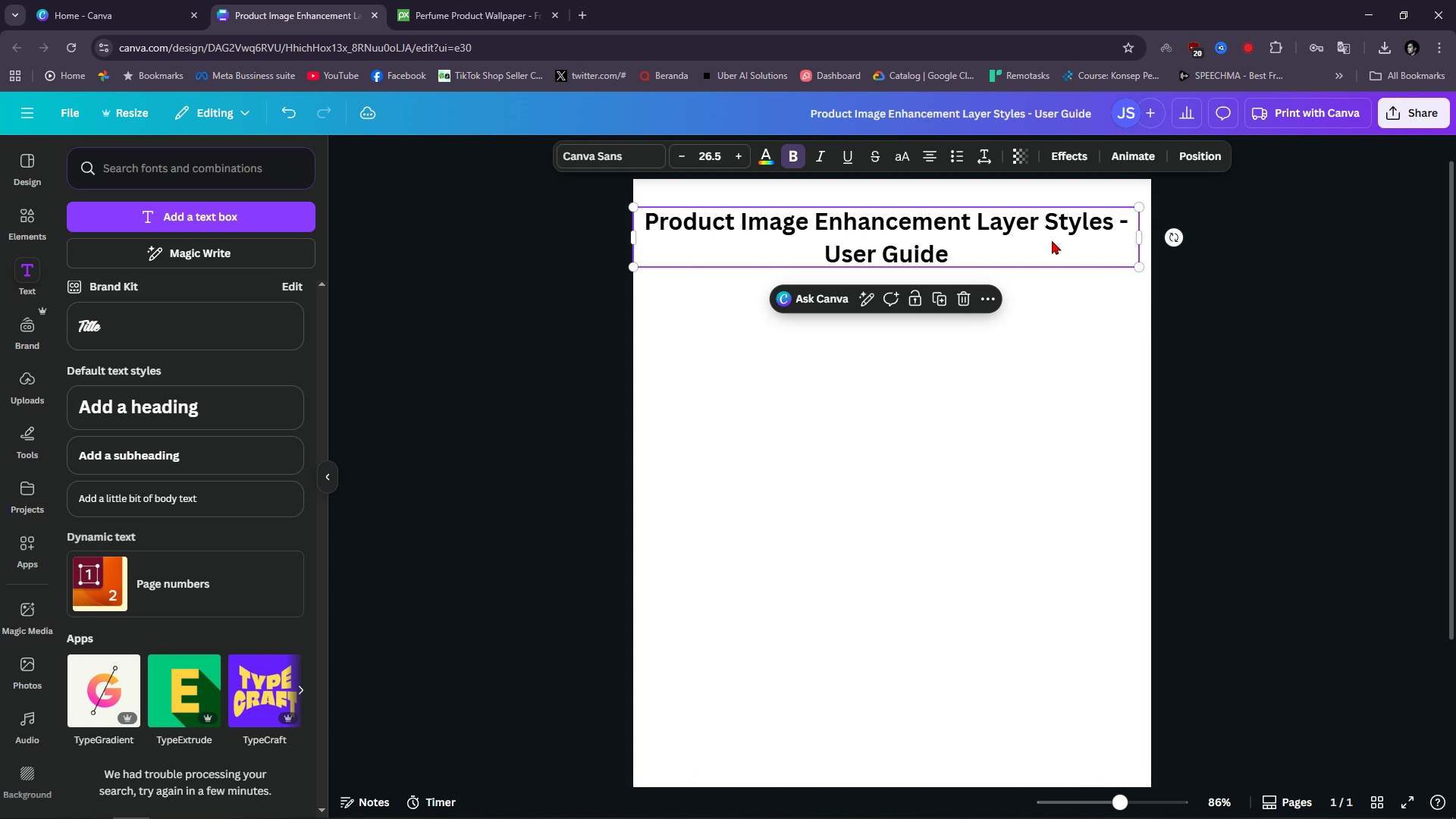 
left_click_drag(start_coordinate=[1052, 240], to_coordinate=[1069, 245])
 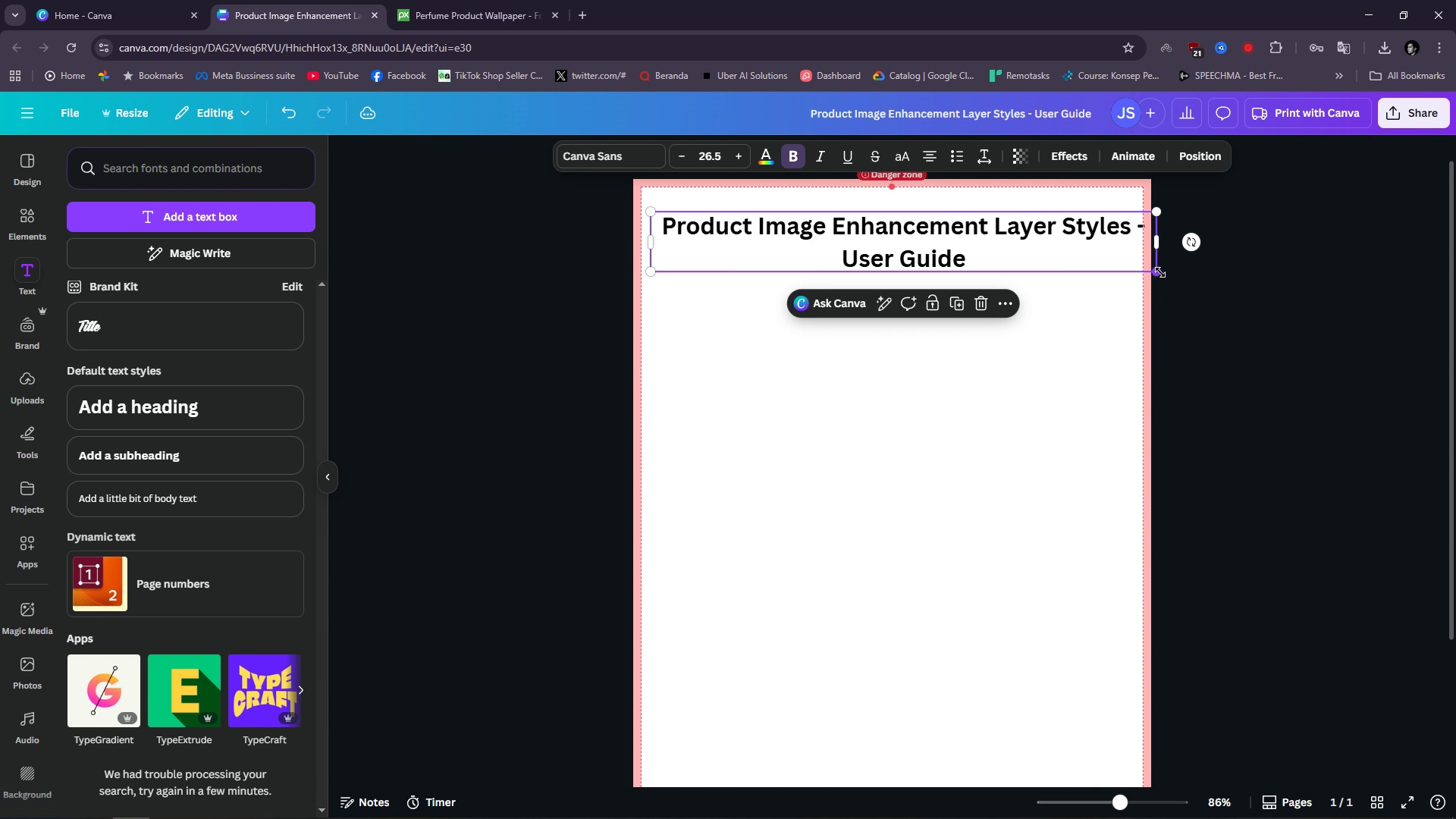 
left_click_drag(start_coordinate=[1160, 272], to_coordinate=[1075, 252])
 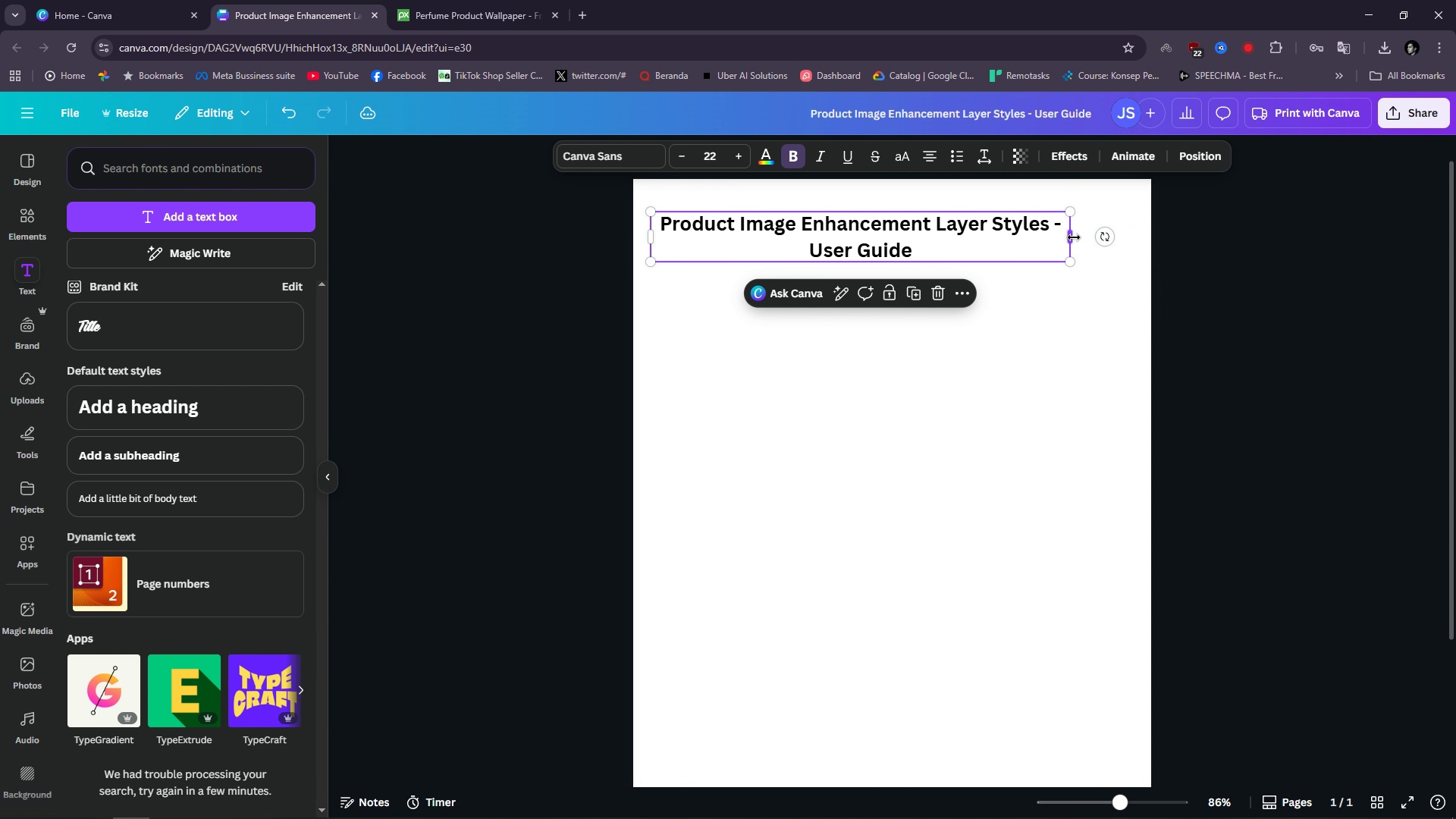 
left_click_drag(start_coordinate=[1073, 237], to_coordinate=[1141, 231])
 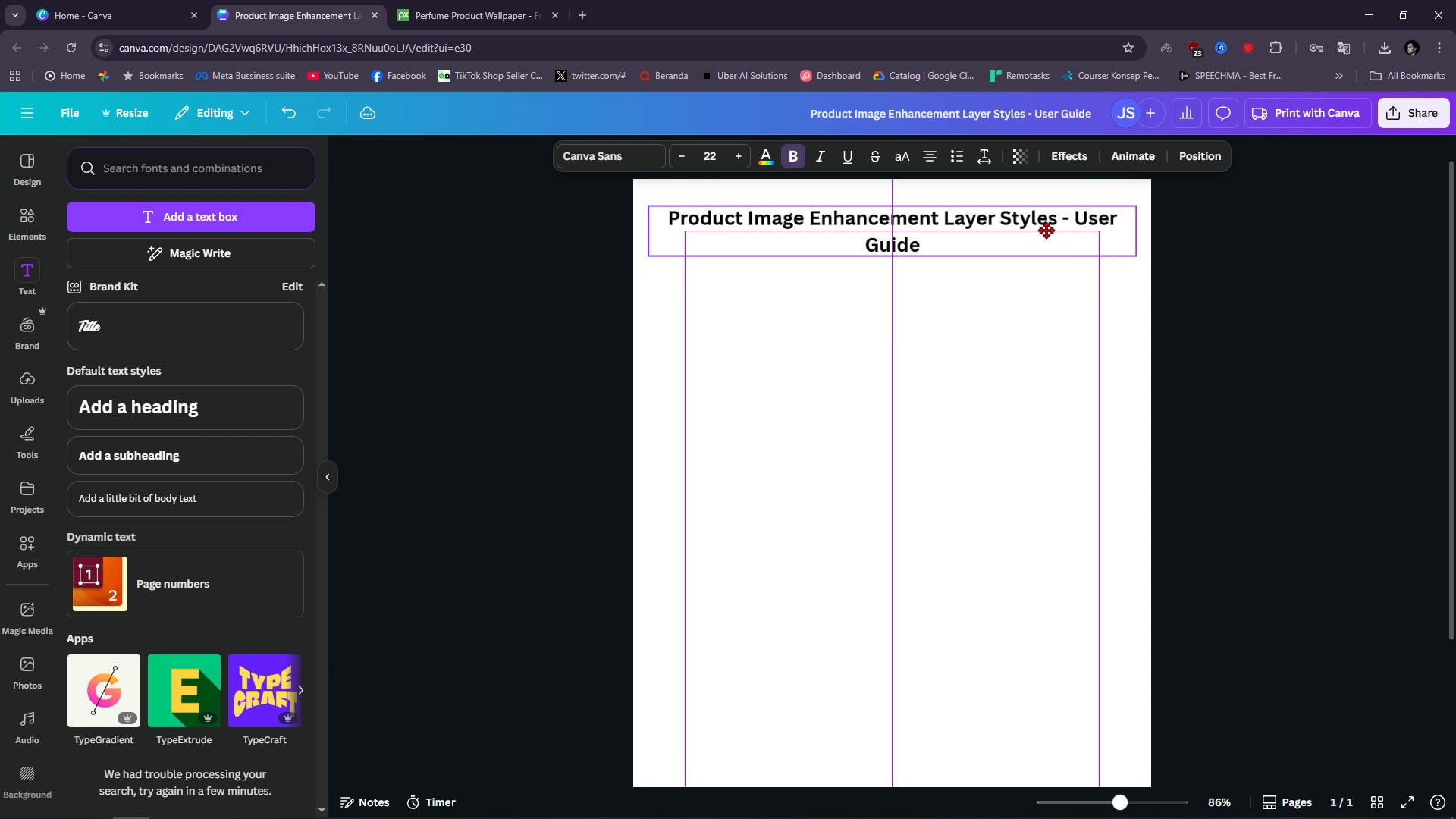 
left_click_drag(start_coordinate=[1043, 240], to_coordinate=[1049, 250])
 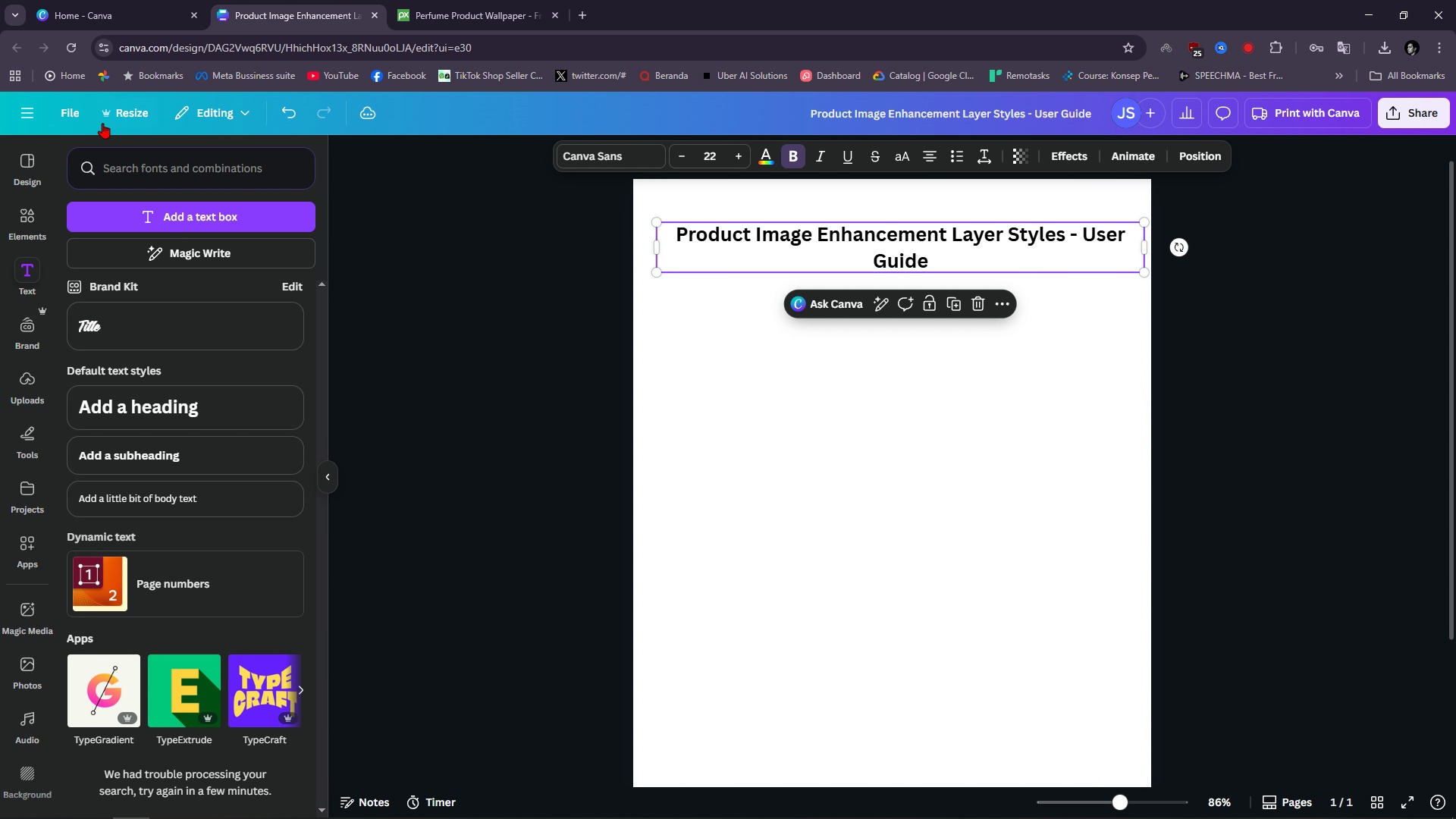 
left_click([83, 109])
 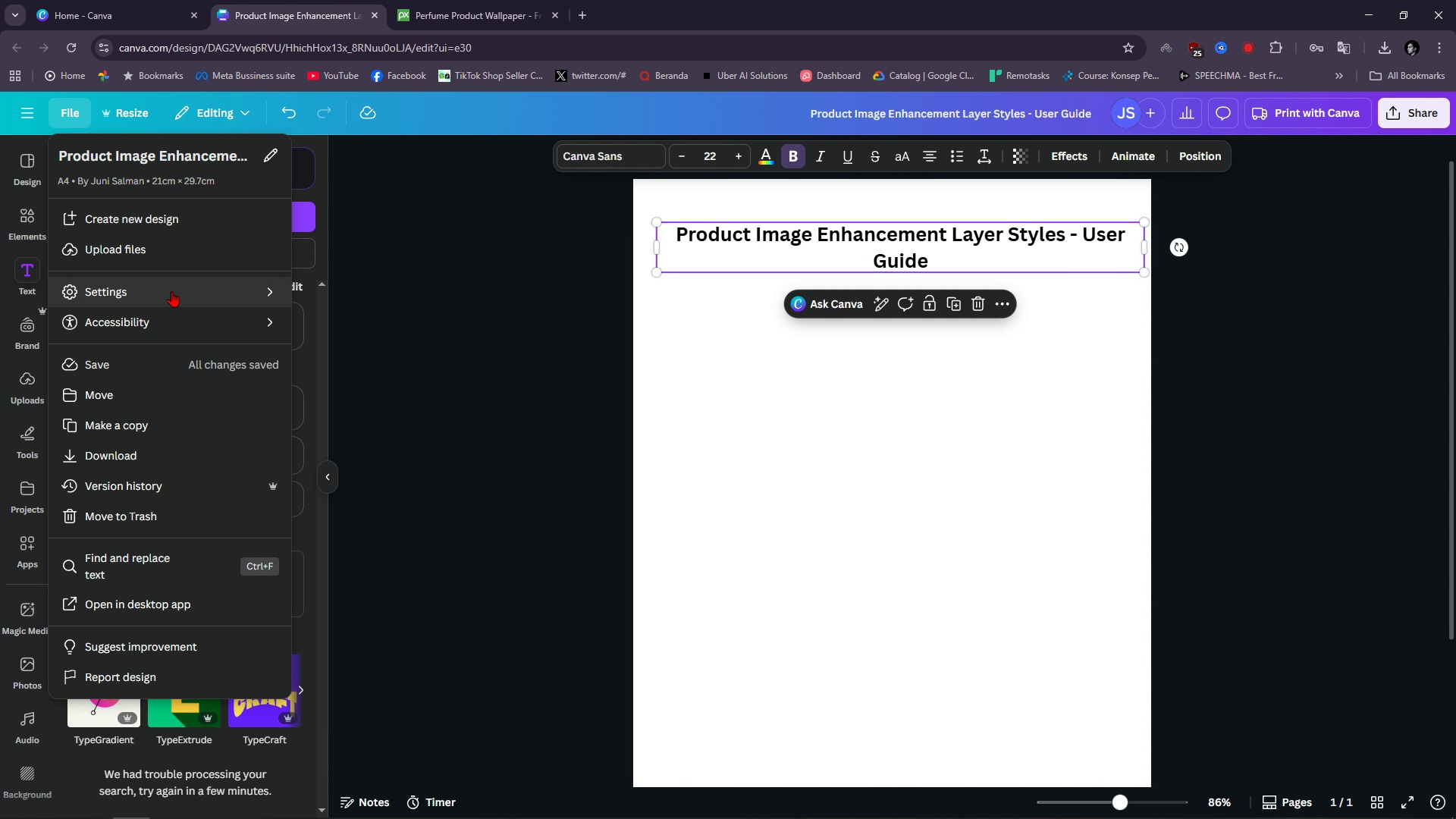 
left_click([171, 291])
 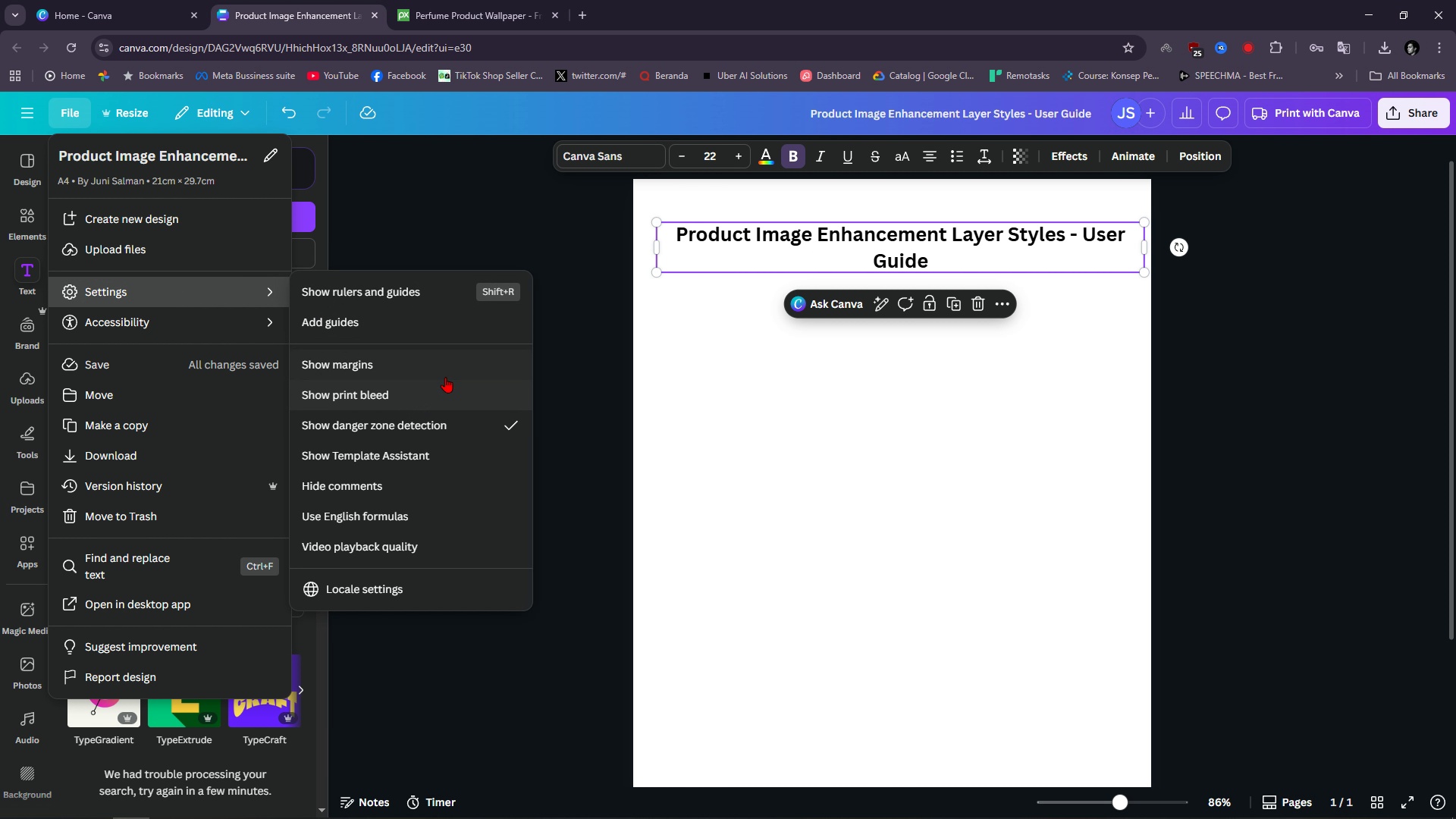 
left_click([445, 377])
 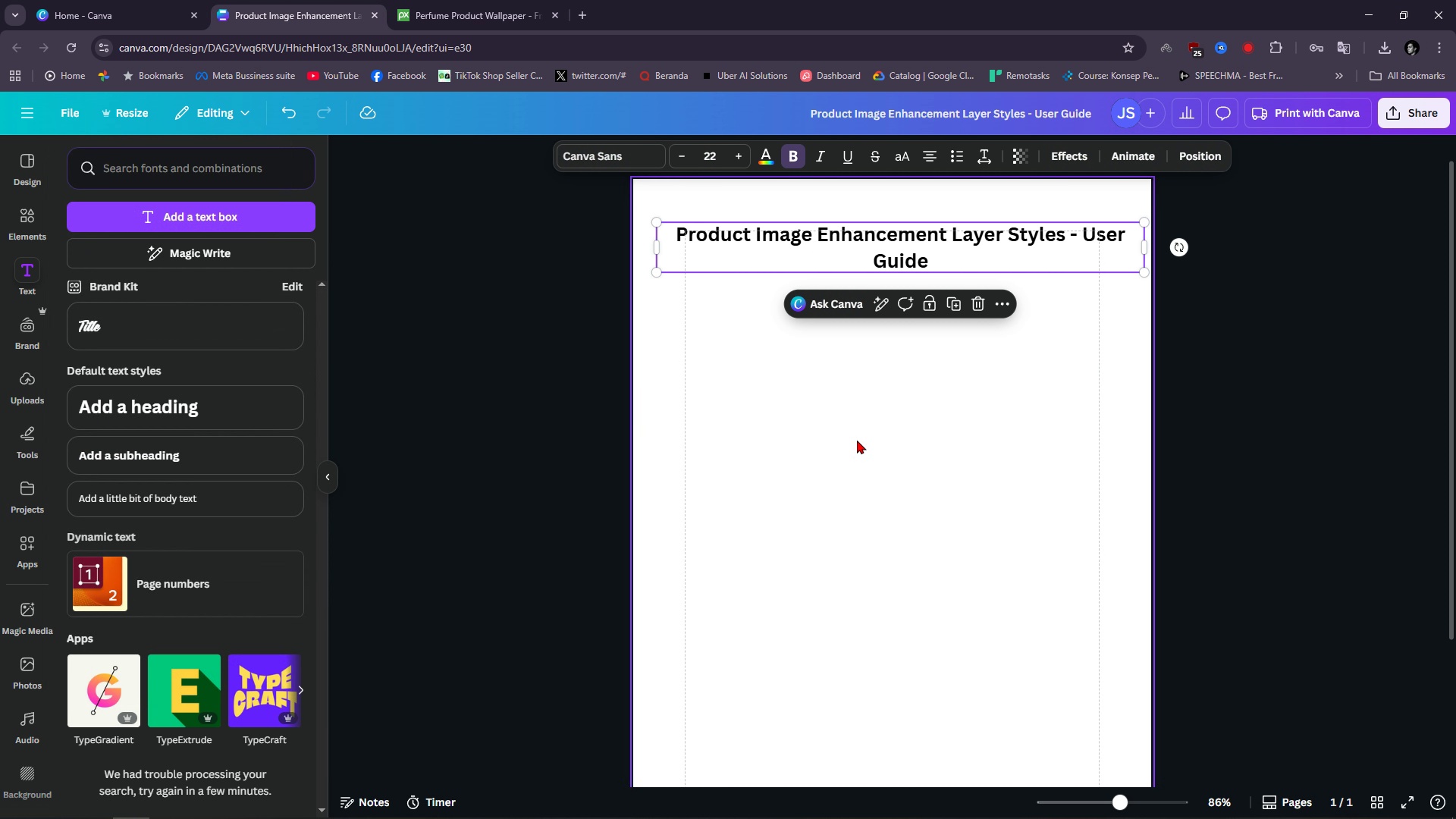 
left_click([857, 440])
 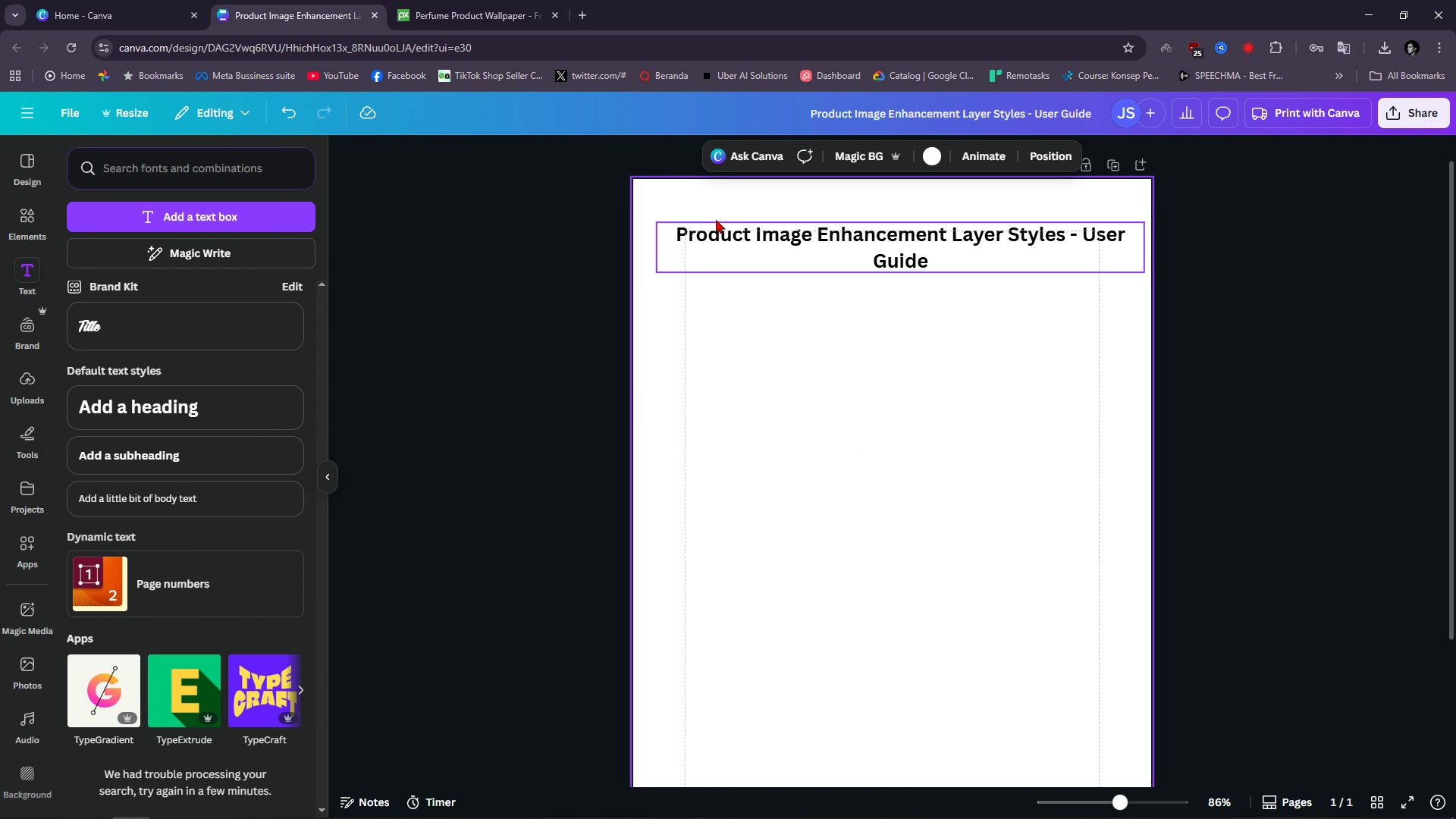 
left_click([721, 215])
 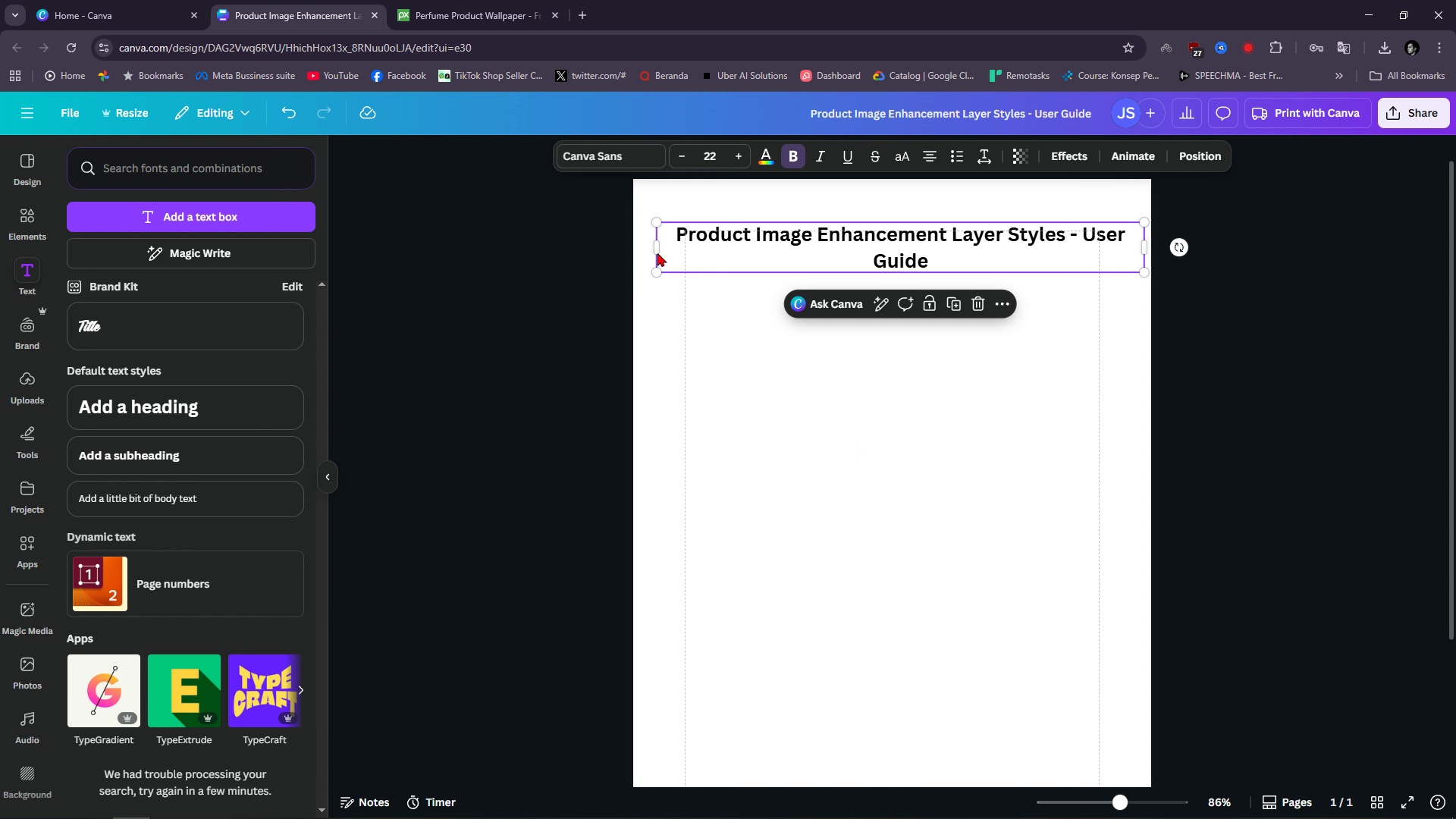 
left_click_drag(start_coordinate=[654, 252], to_coordinate=[683, 257])
 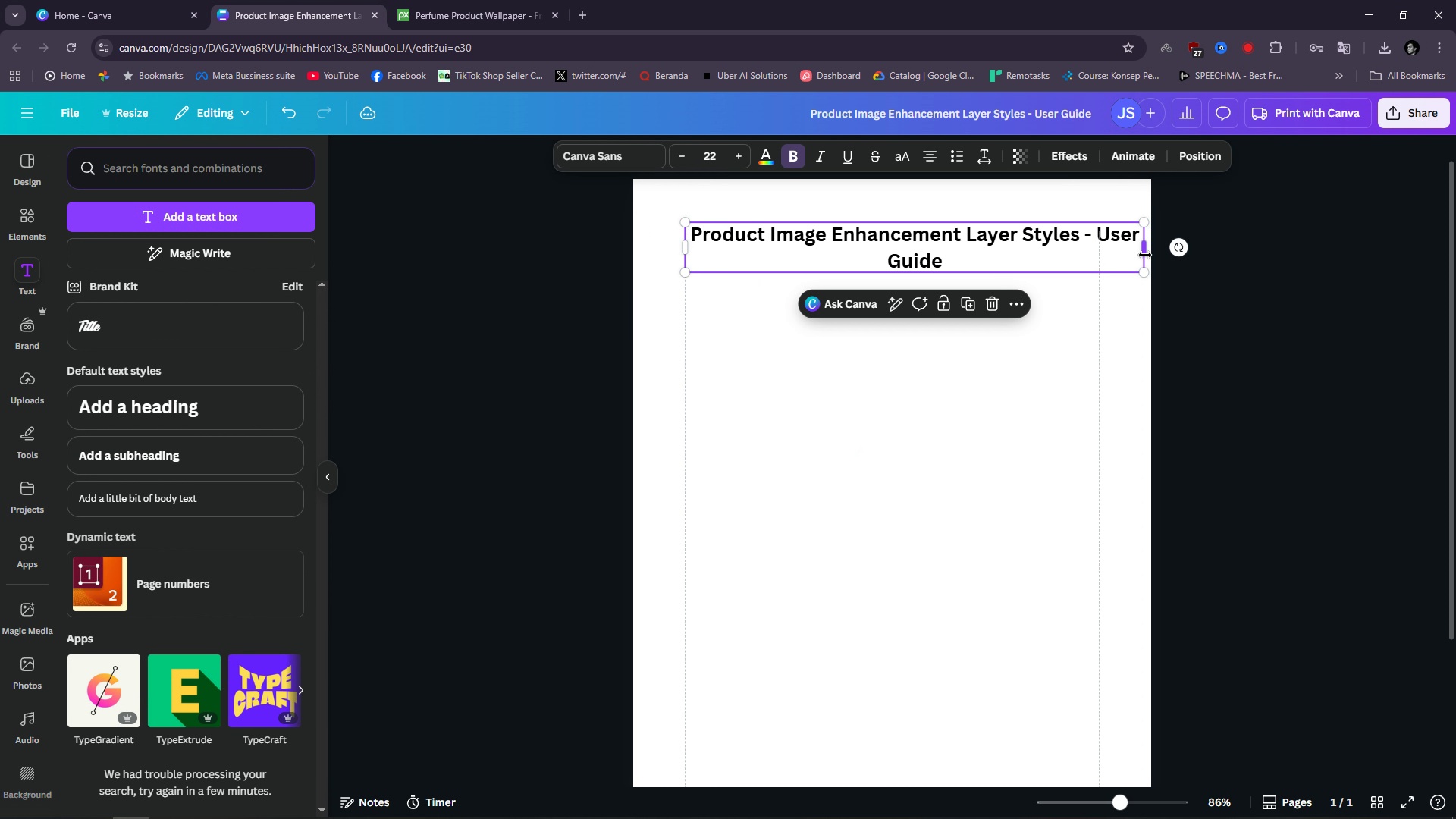 
left_click_drag(start_coordinate=[1145, 255], to_coordinate=[1099, 257])
 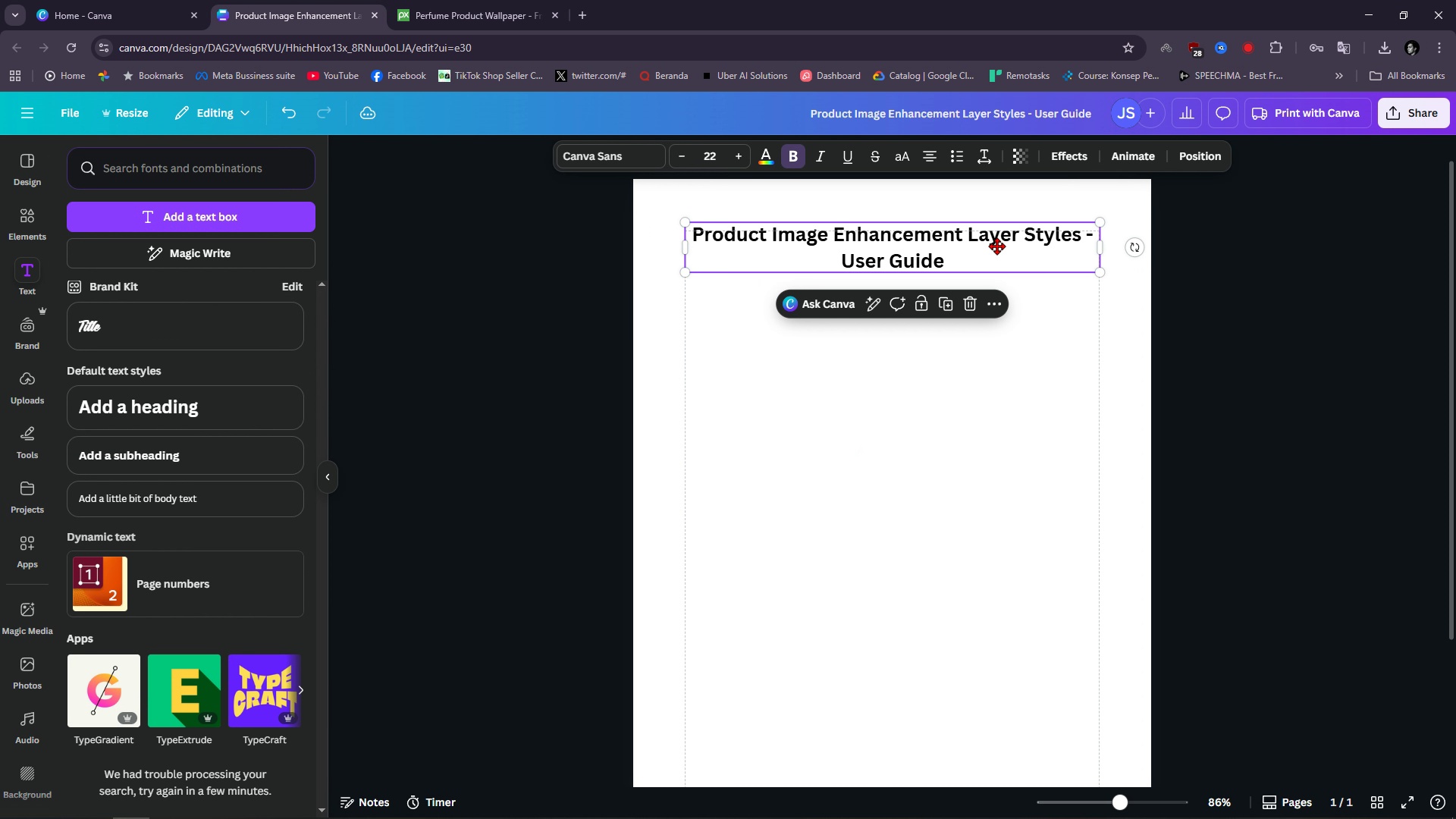 
left_click_drag(start_coordinate=[993, 246], to_coordinate=[990, 257])
 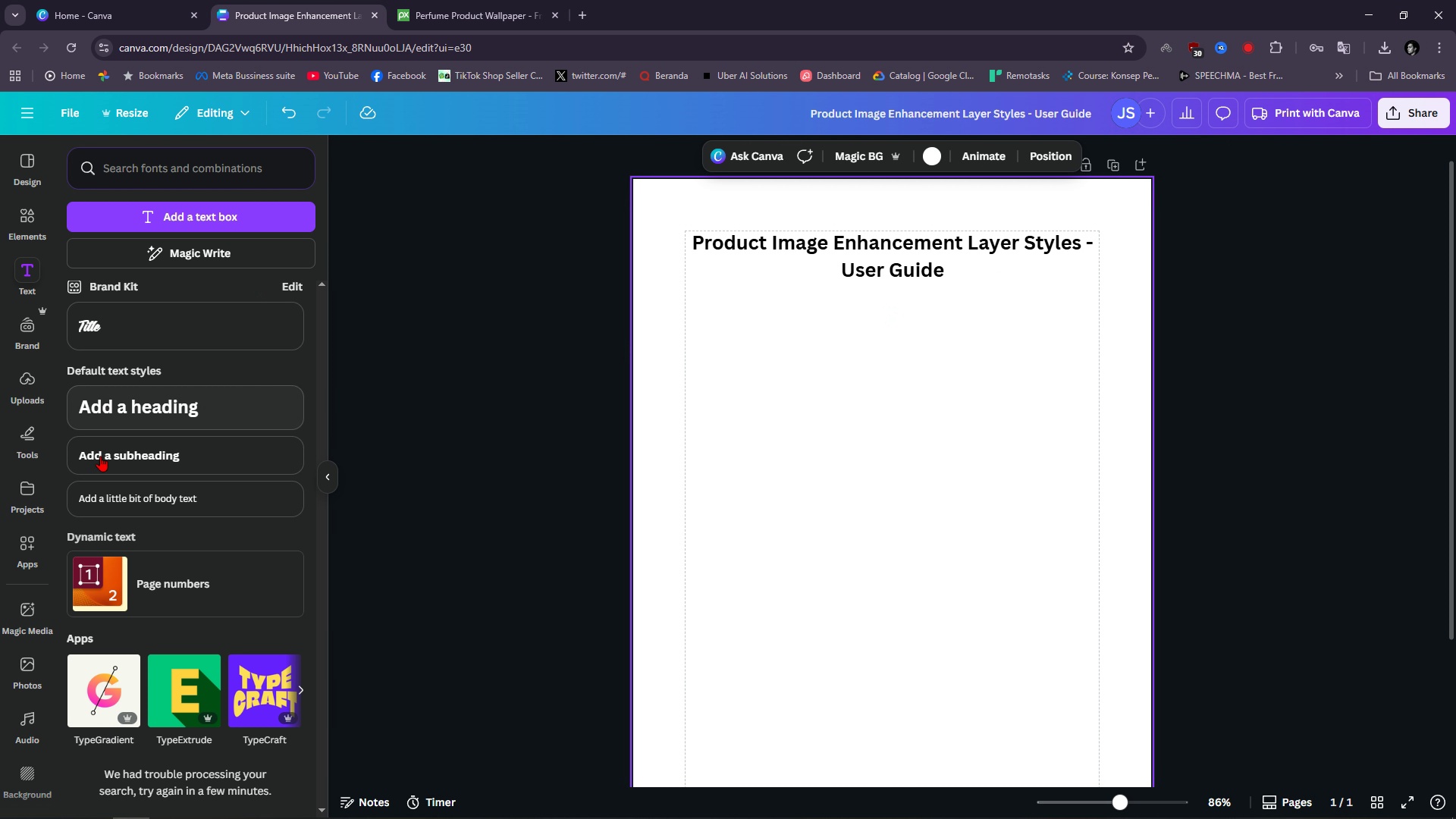 
left_click_drag(start_coordinate=[167, 516], to_coordinate=[184, 507])
 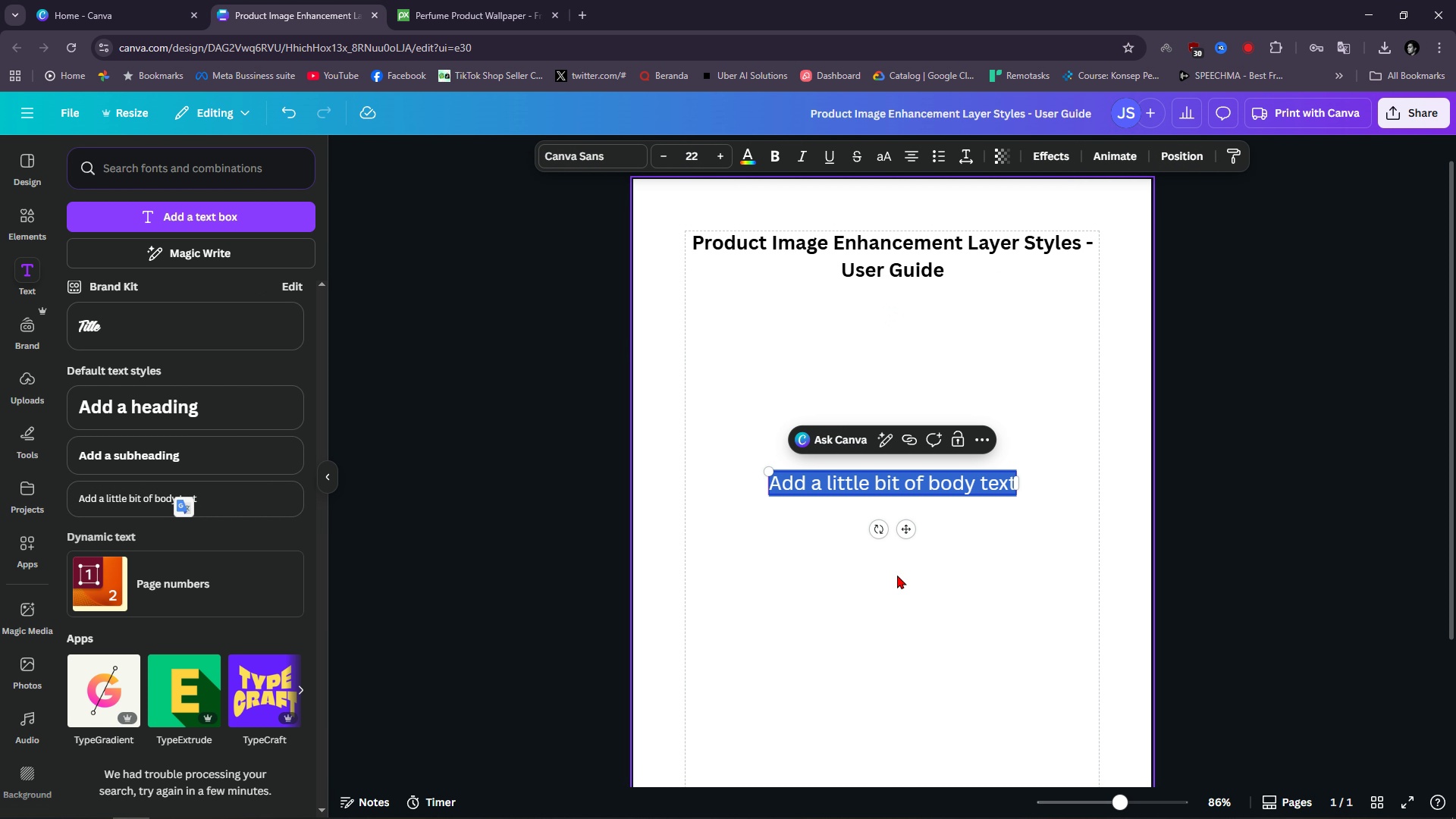 
left_click([897, 575])
 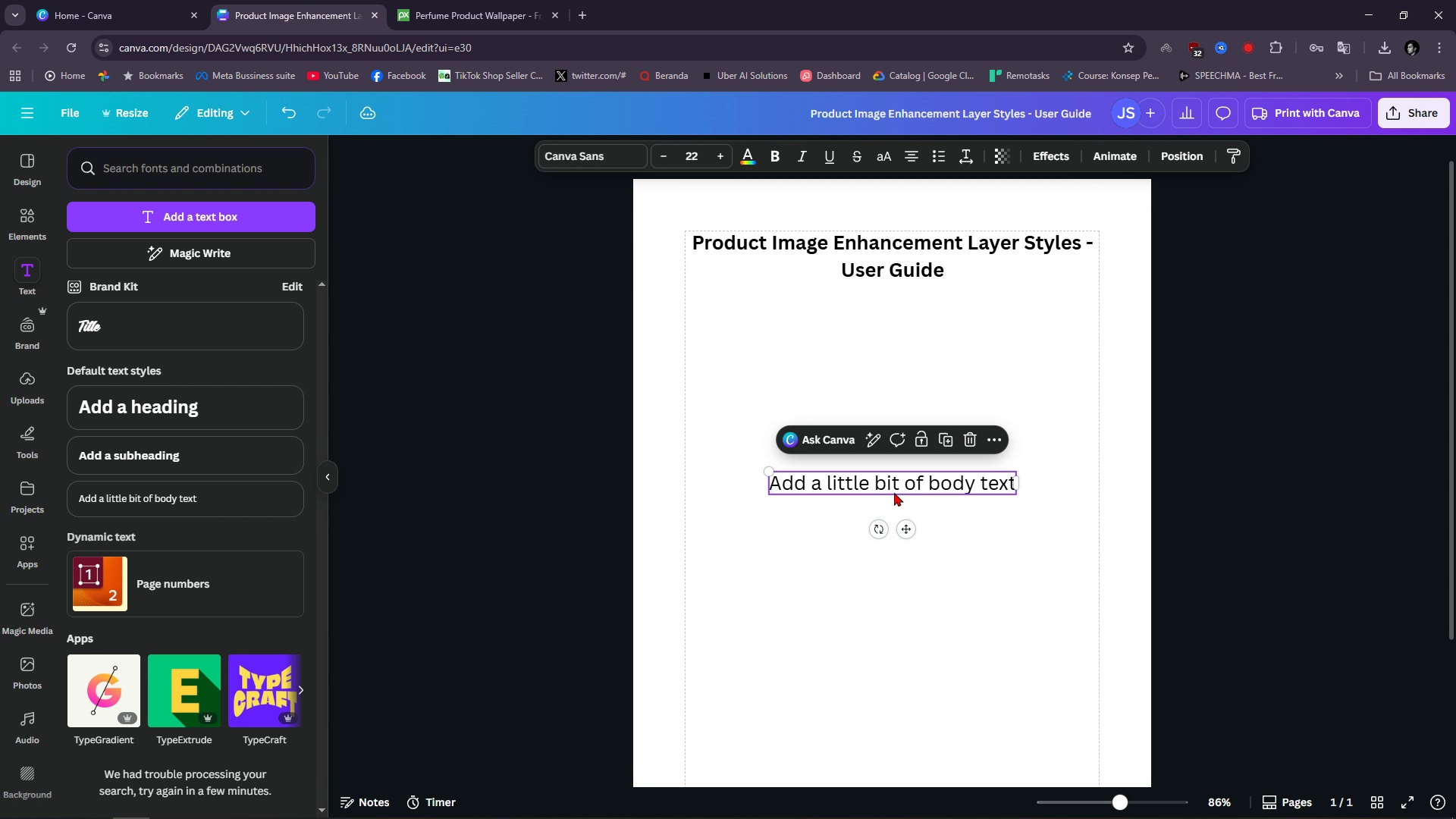 
left_click_drag(start_coordinate=[894, 492], to_coordinate=[808, 325])
 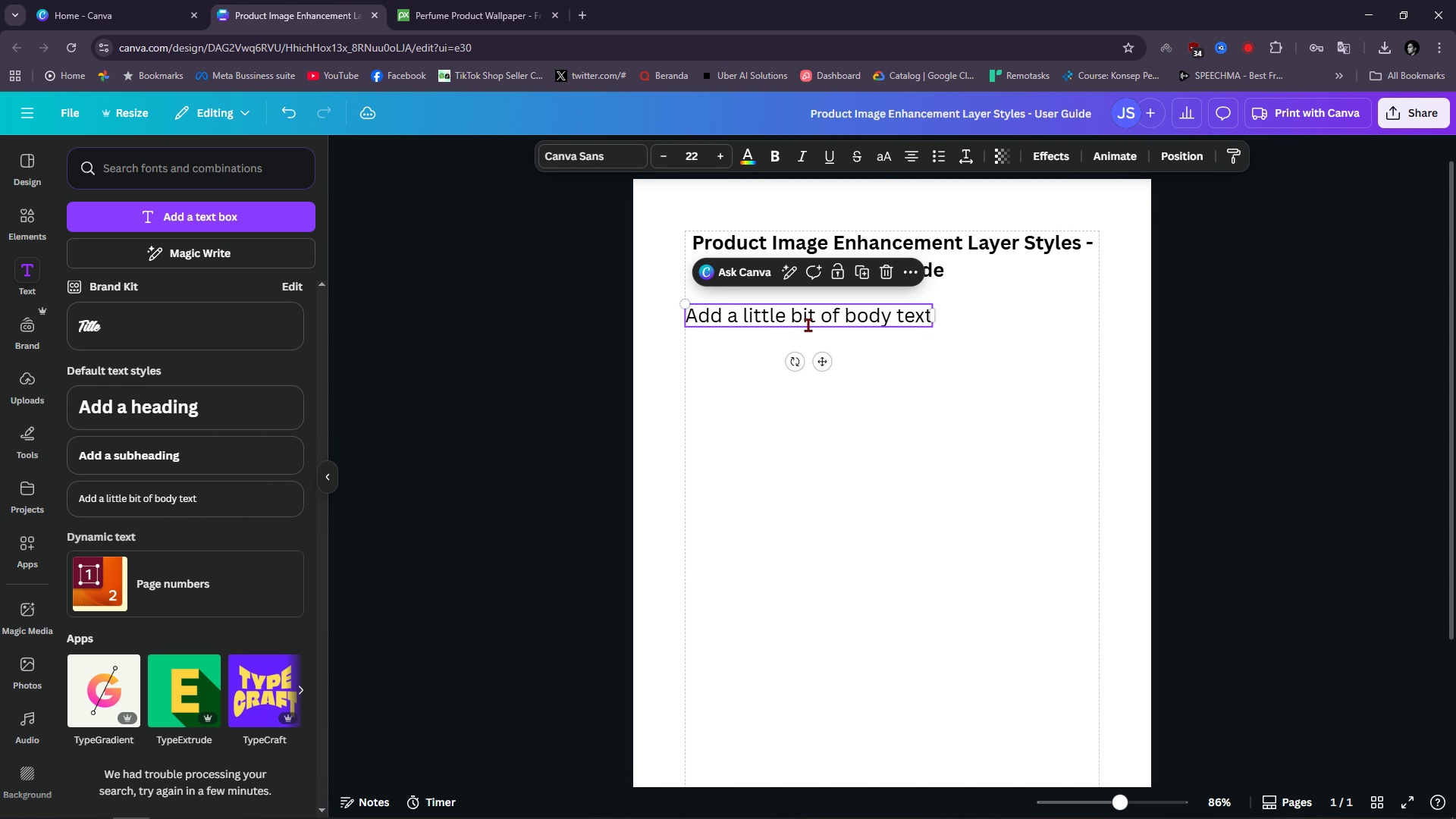 
left_click([808, 325])
 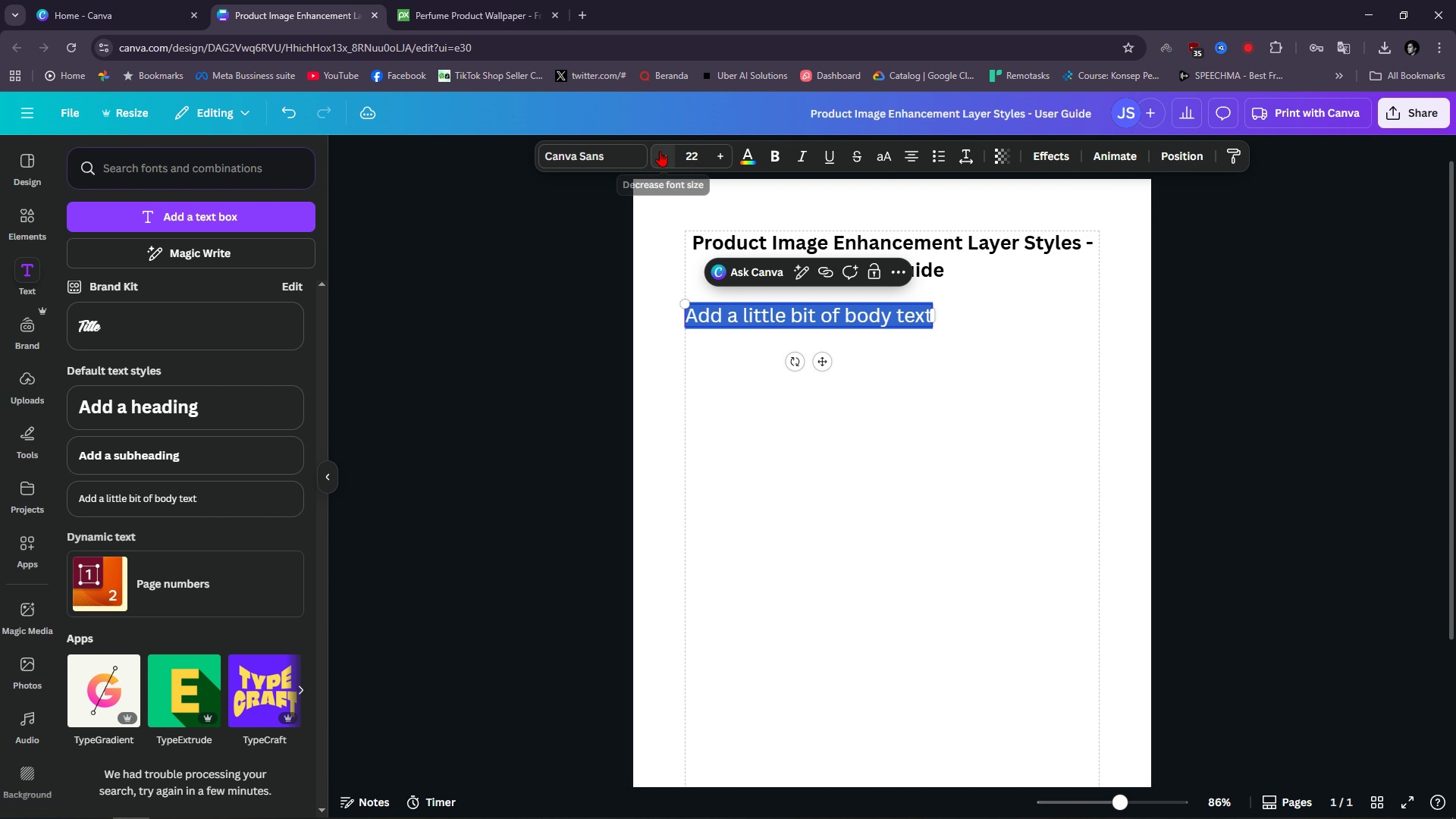 
double_click([660, 151])
 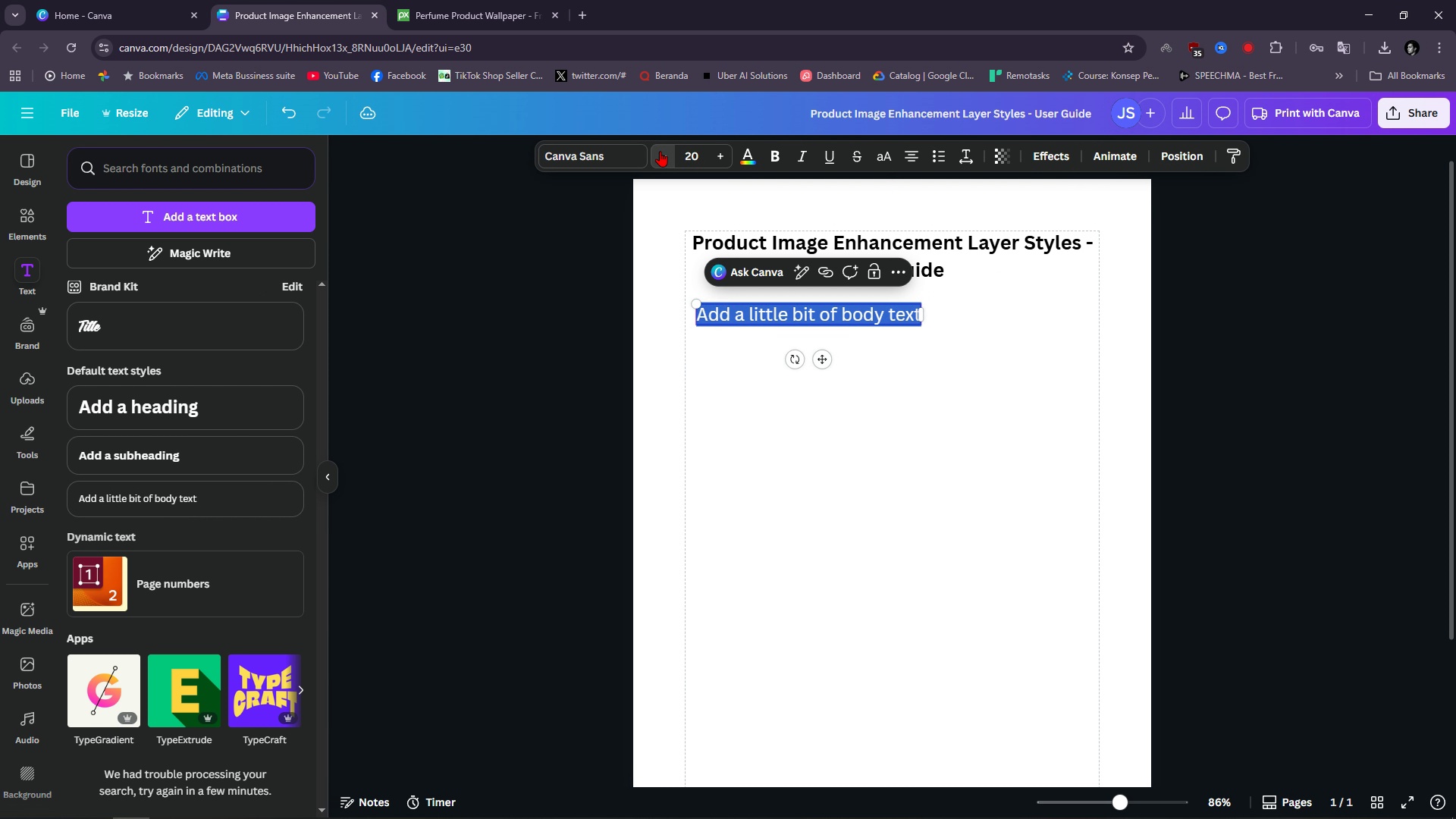 
triple_click([660, 151])
 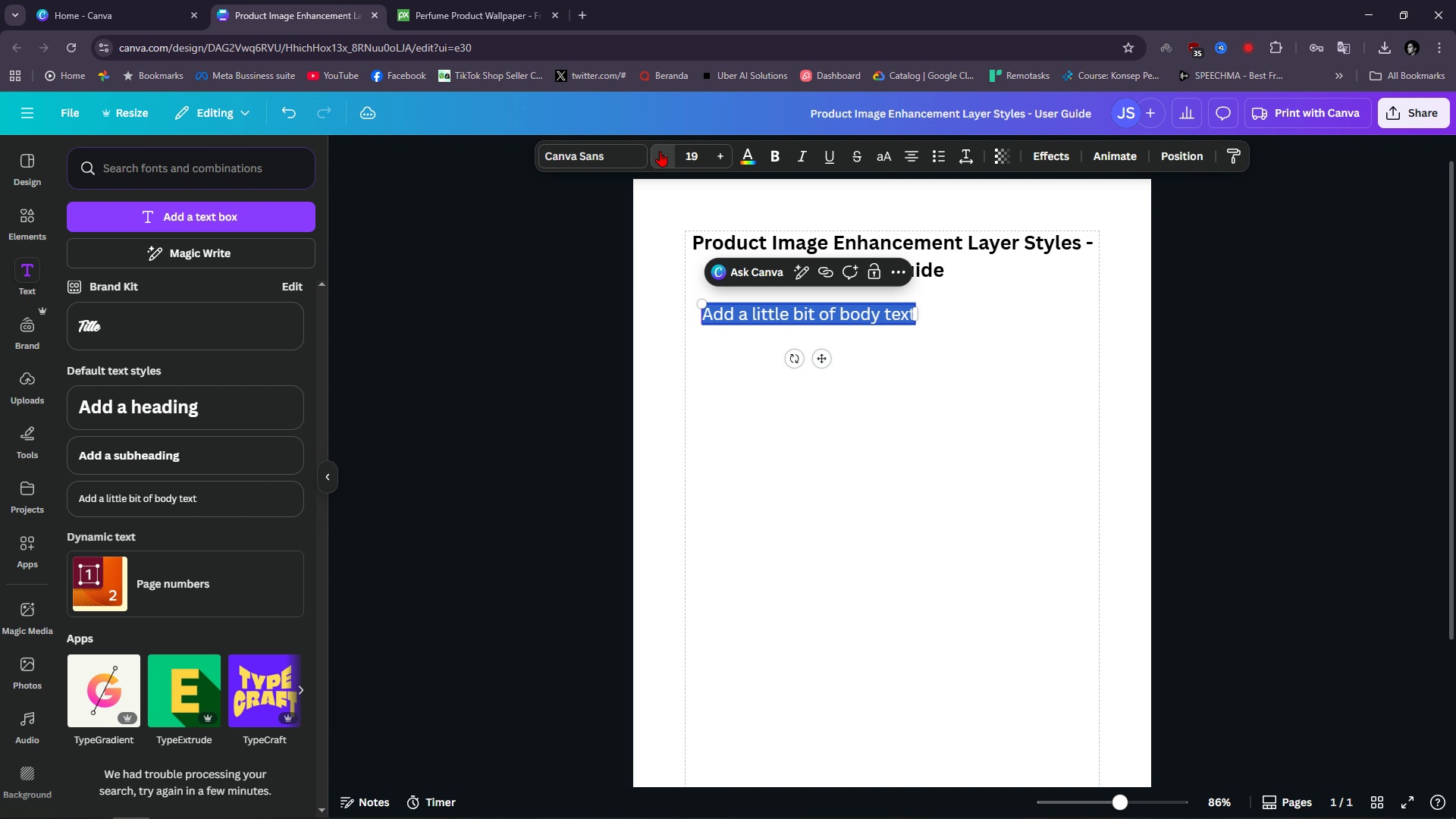 
triple_click([660, 151])
 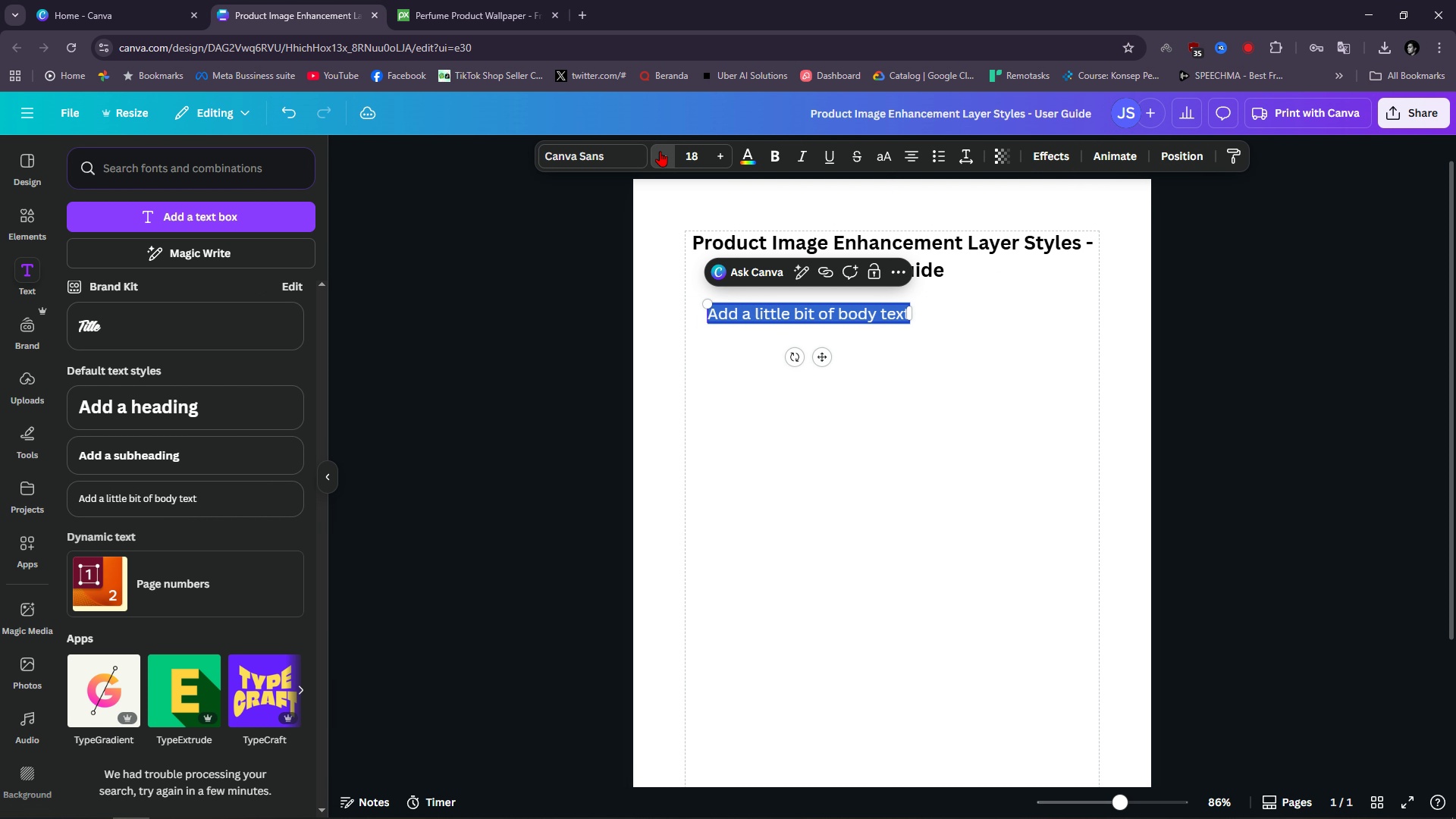 
triple_click([660, 151])
 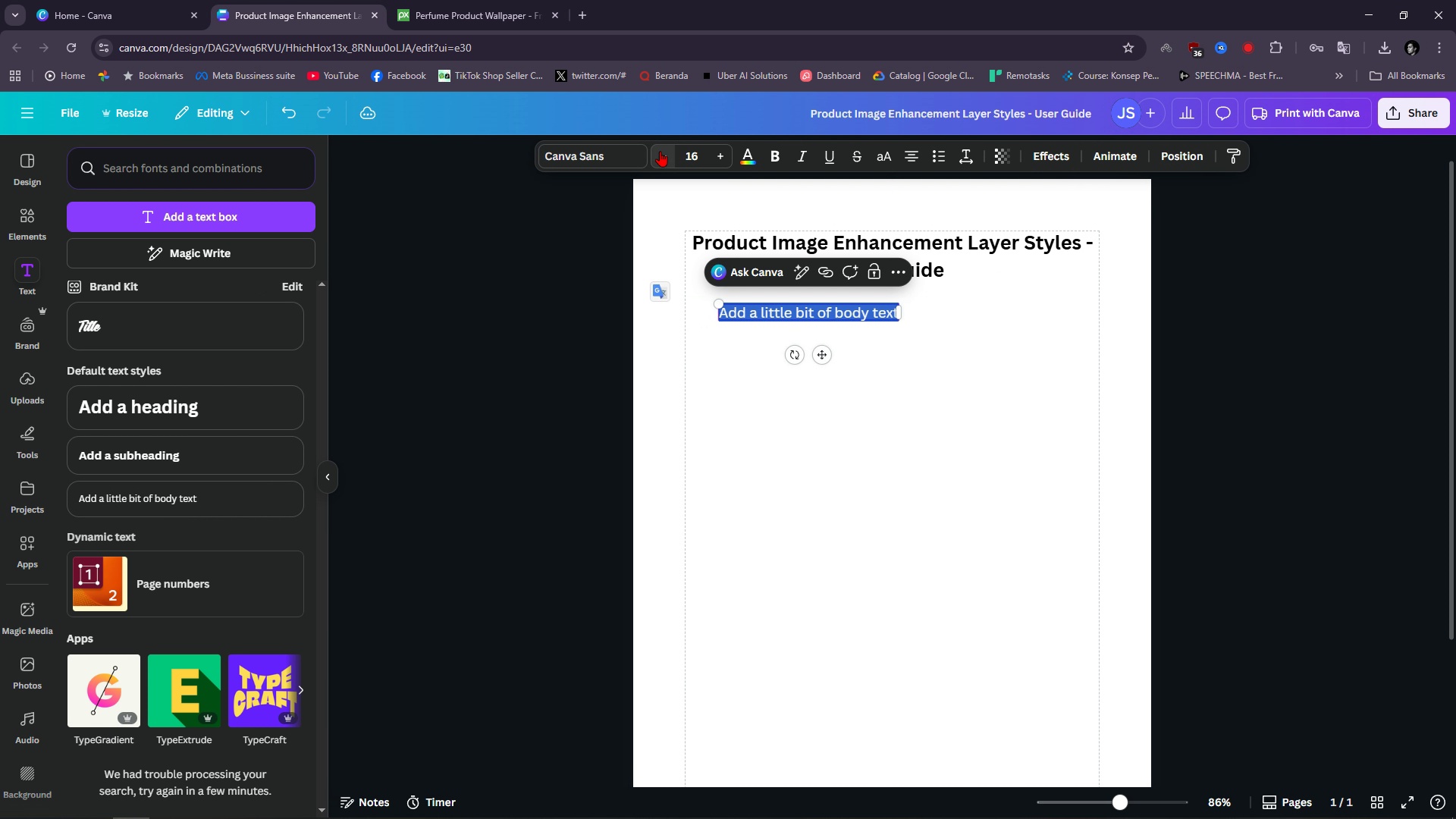 
triple_click([660, 151])
 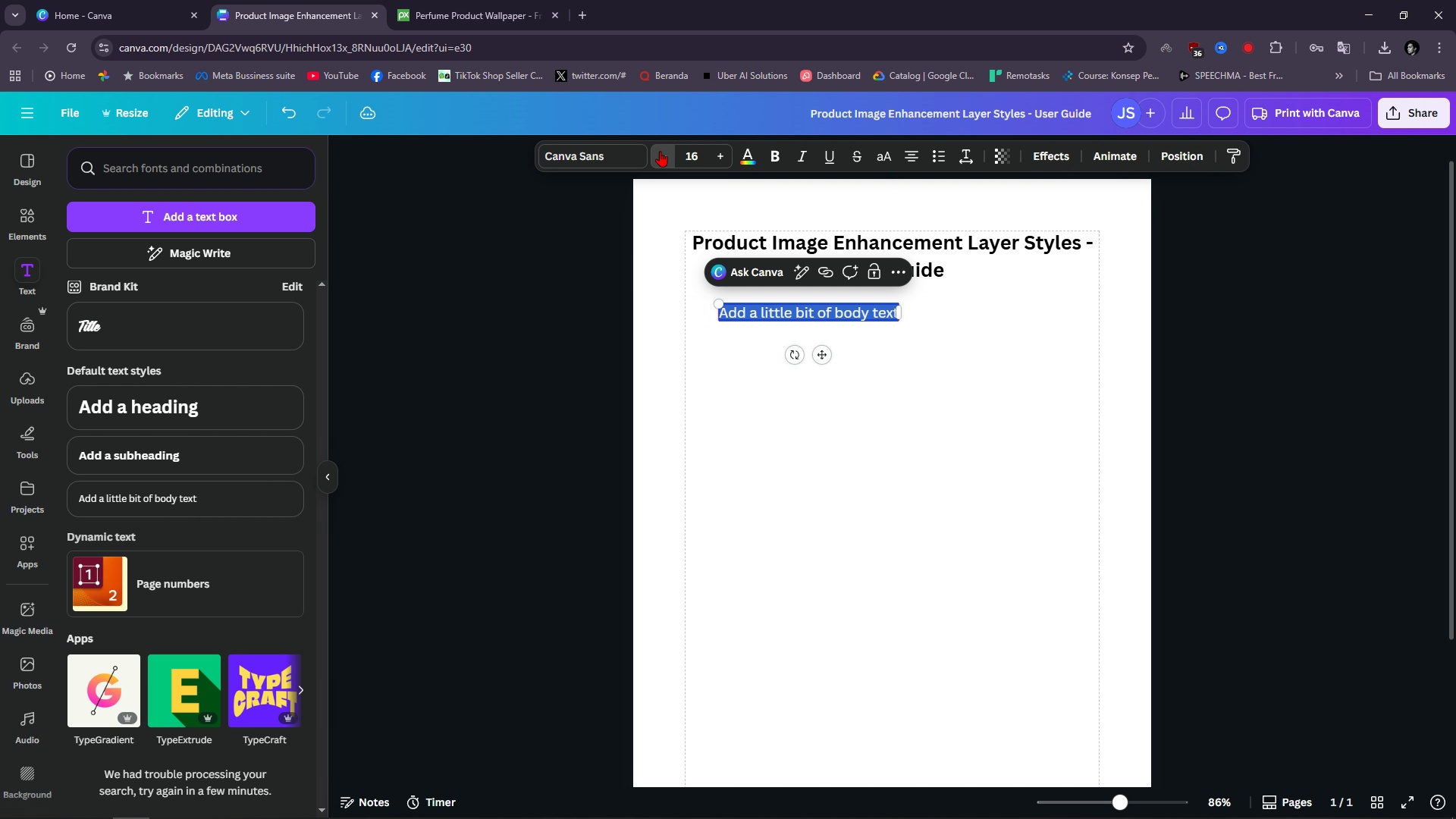 
triple_click([660, 151])
 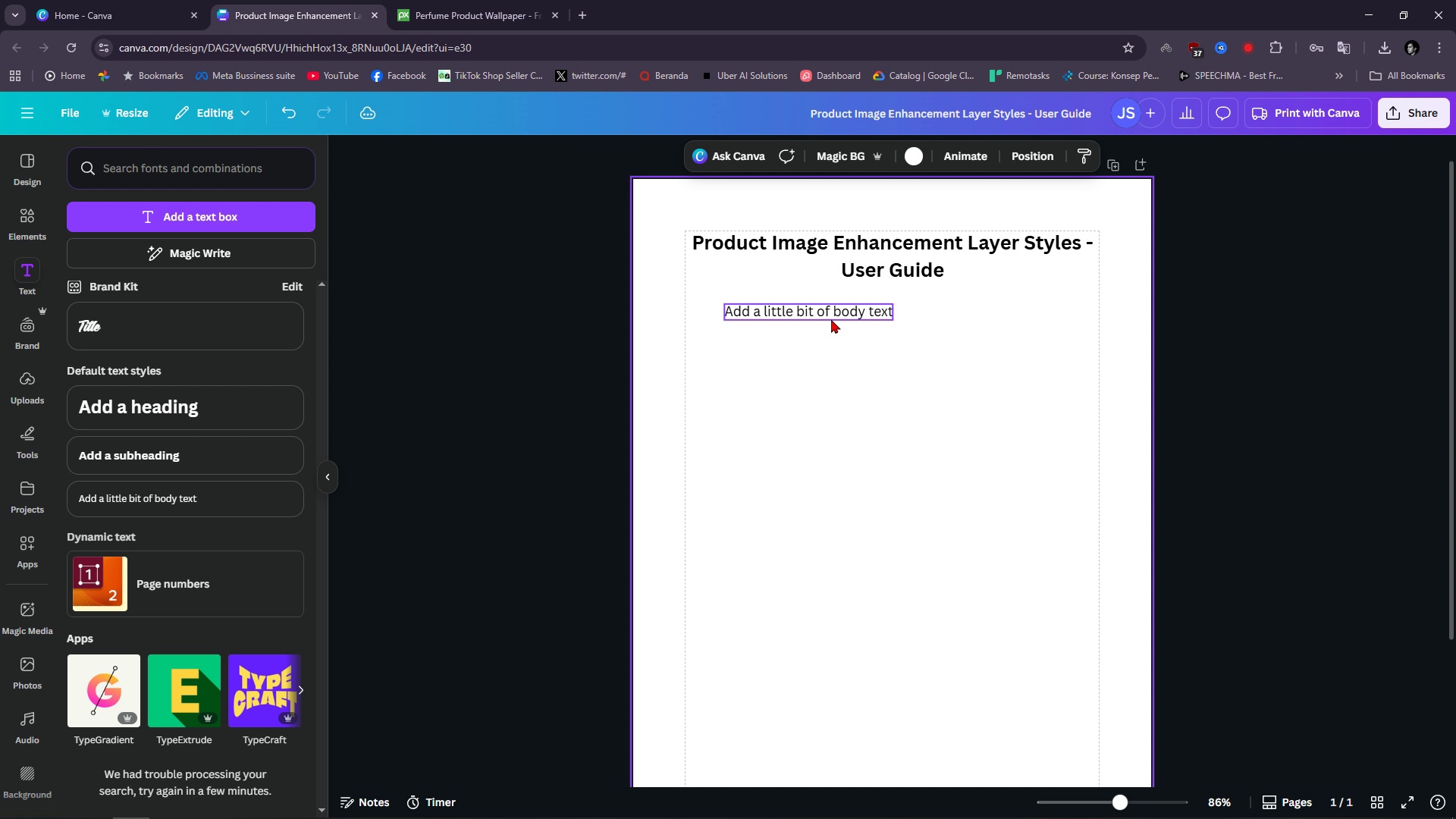 
left_click_drag(start_coordinate=[832, 318], to_coordinate=[792, 315])
 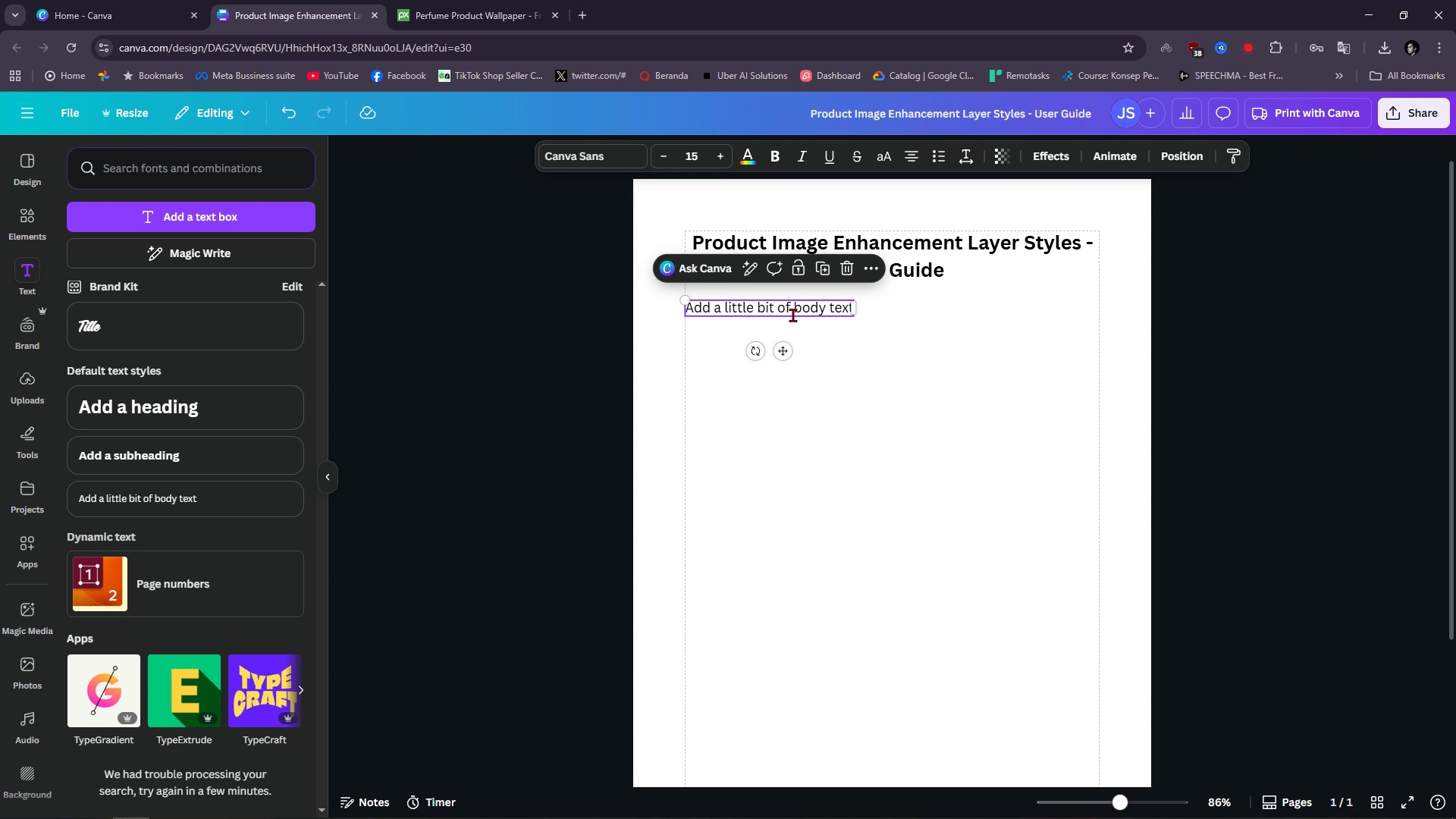 
left_click([792, 315])
 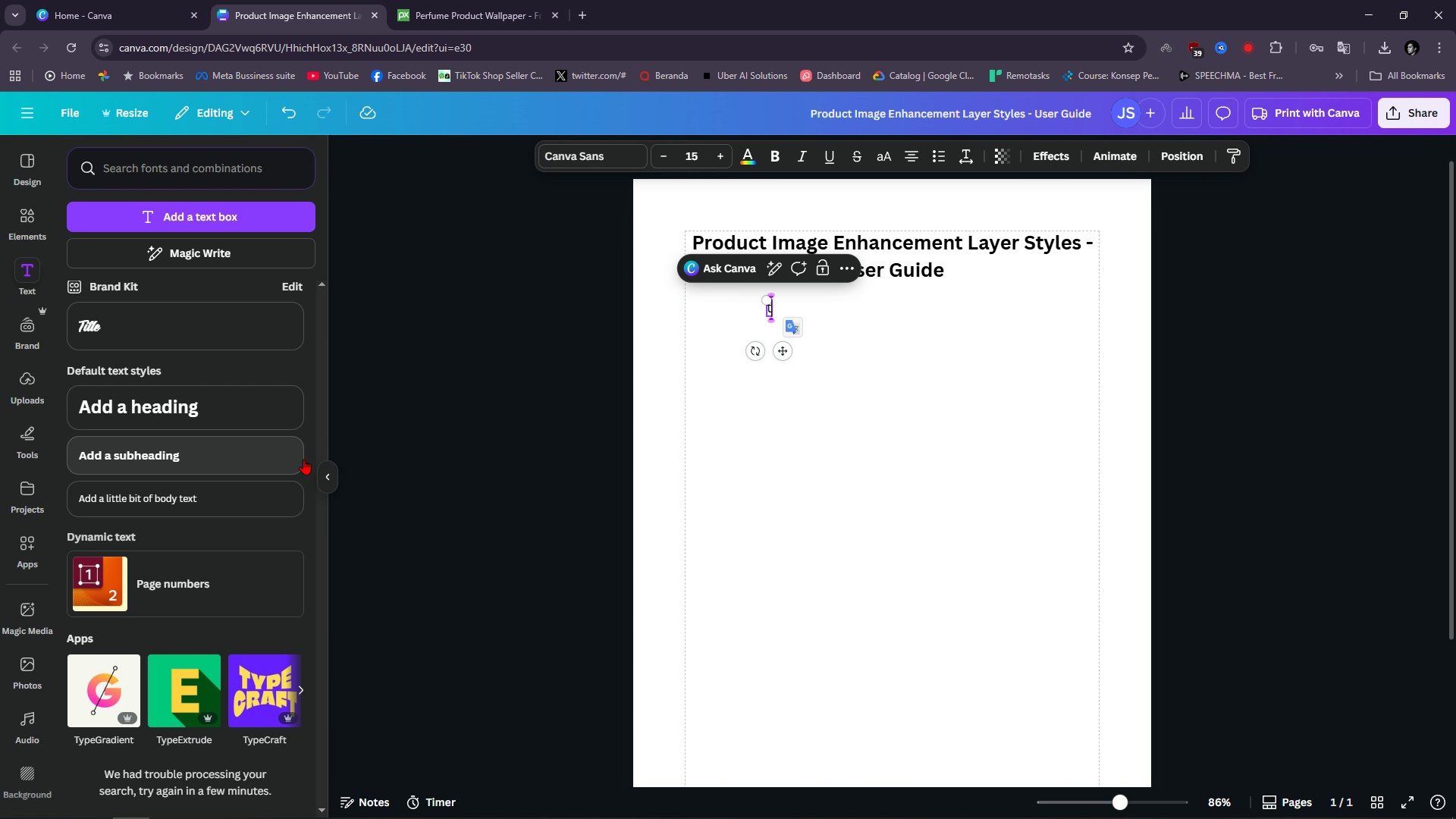 
type(this guide explains hot to install, use and get the most out of the custom p)
key(Backspace)
type(Photoshi)
key(Backspace)
type(op l)
key(Backspace)
type(Ly)
key(Backspace)
type(ayer Styles created for you seasonal ca)
key(Backspace)
key(Backspace)
type(sale campaing. )
key(Backspace)
key(Backspace)
key(Backspace)
key(Backspace)
type(gn. These sytles let you apply pre-built effects to prduct iamges with a single click, to save time. keeping your visuals consistent, and ensuring your e-commerce iamge)
key(Backspace)
key(Backspace)
key(Backspace)
key(Backspace)
type(mages look polished and high quality)
 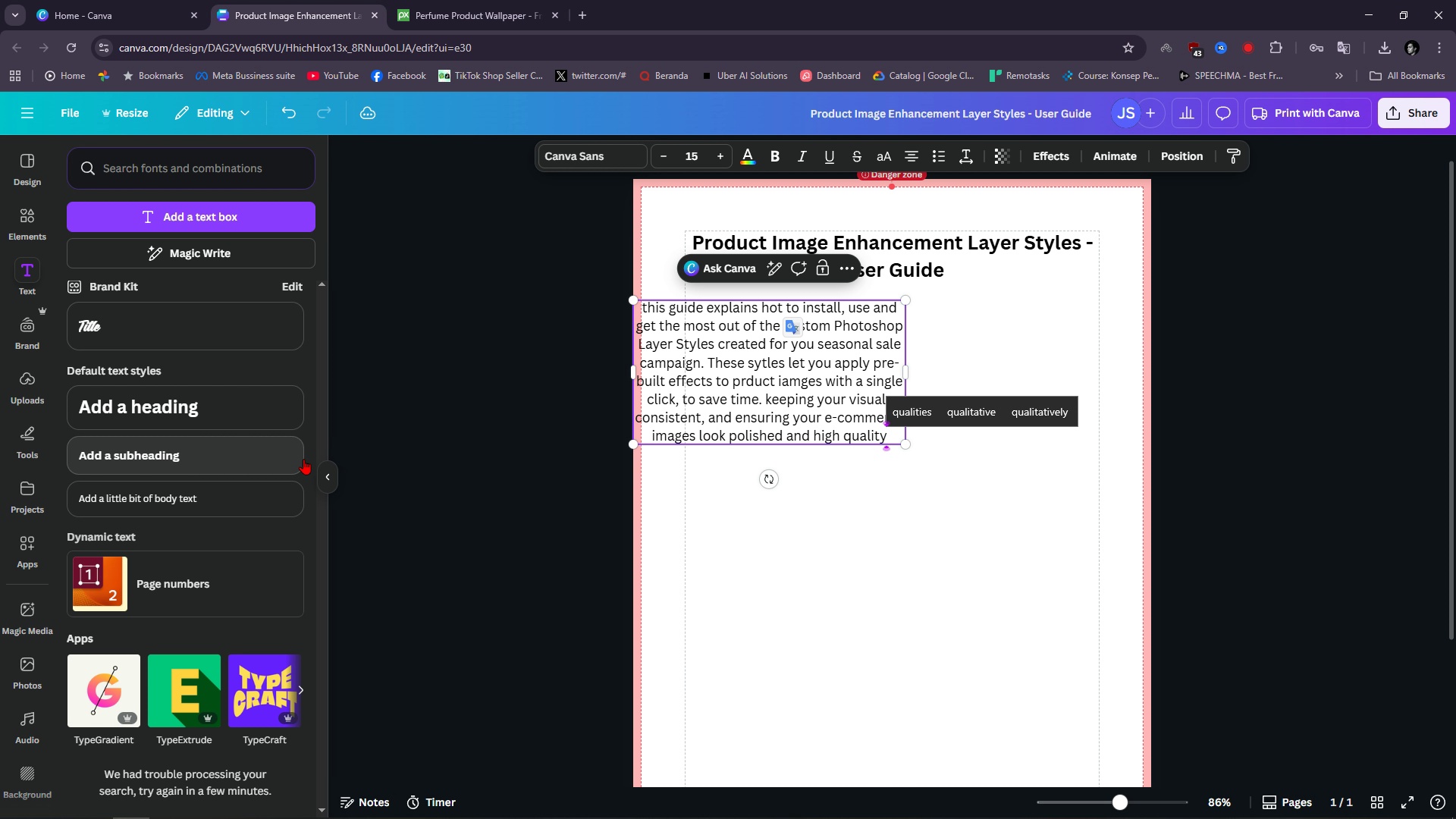 
left_click([854, 590])
 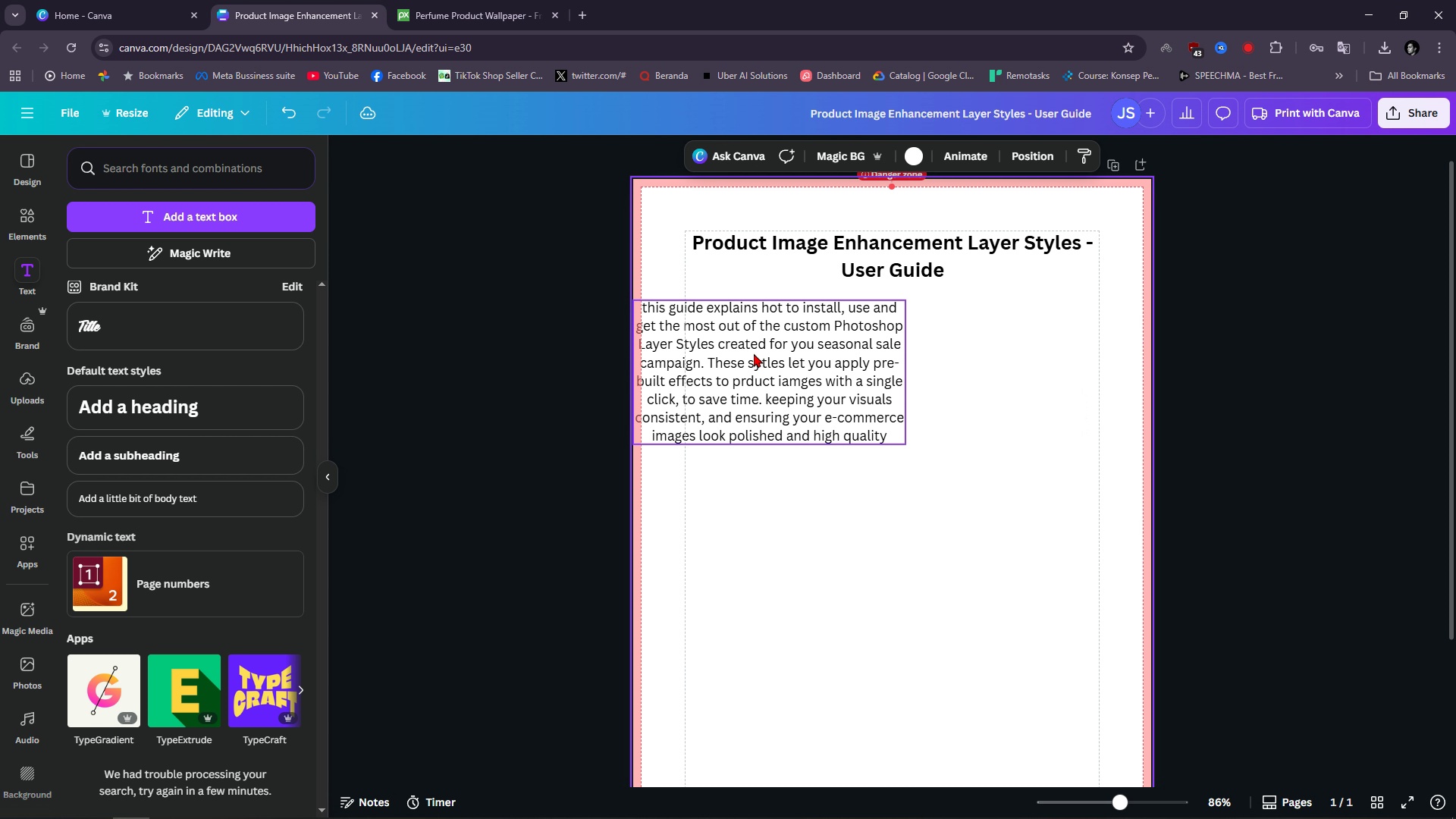 
left_click_drag(start_coordinate=[754, 353], to_coordinate=[805, 332])
 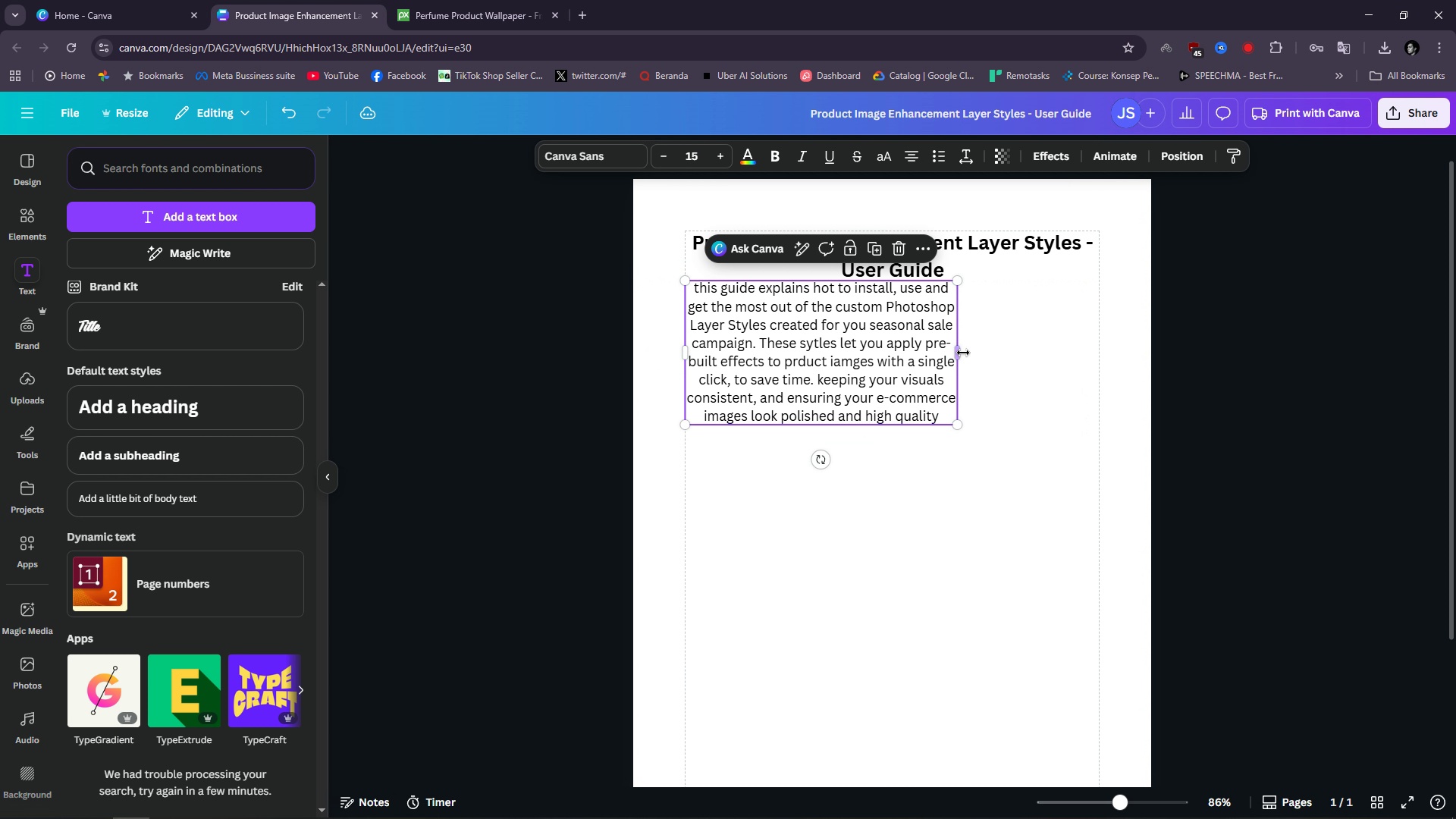 
left_click_drag(start_coordinate=[963, 353], to_coordinate=[1108, 368])
 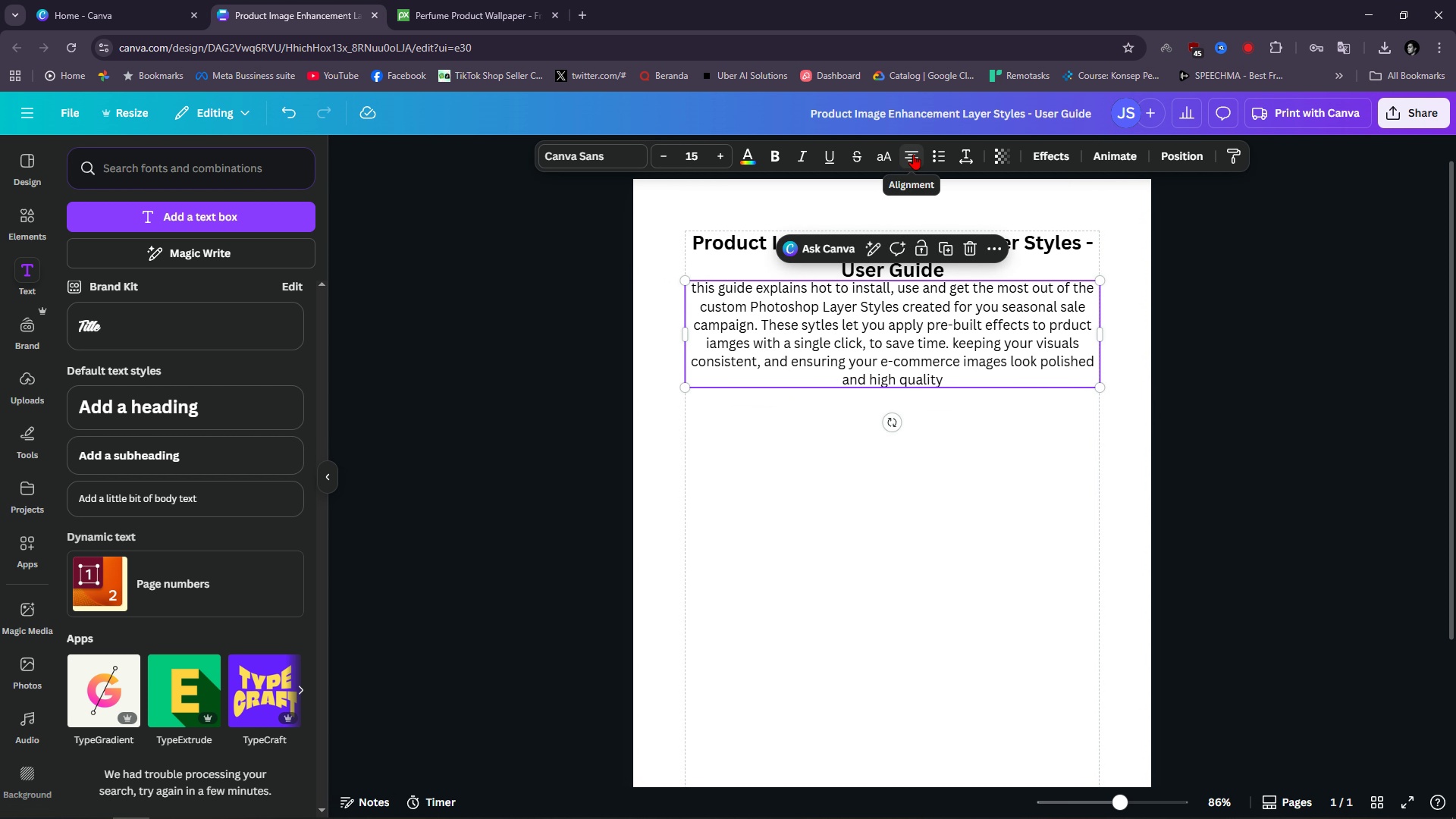 
left_click([913, 154])
 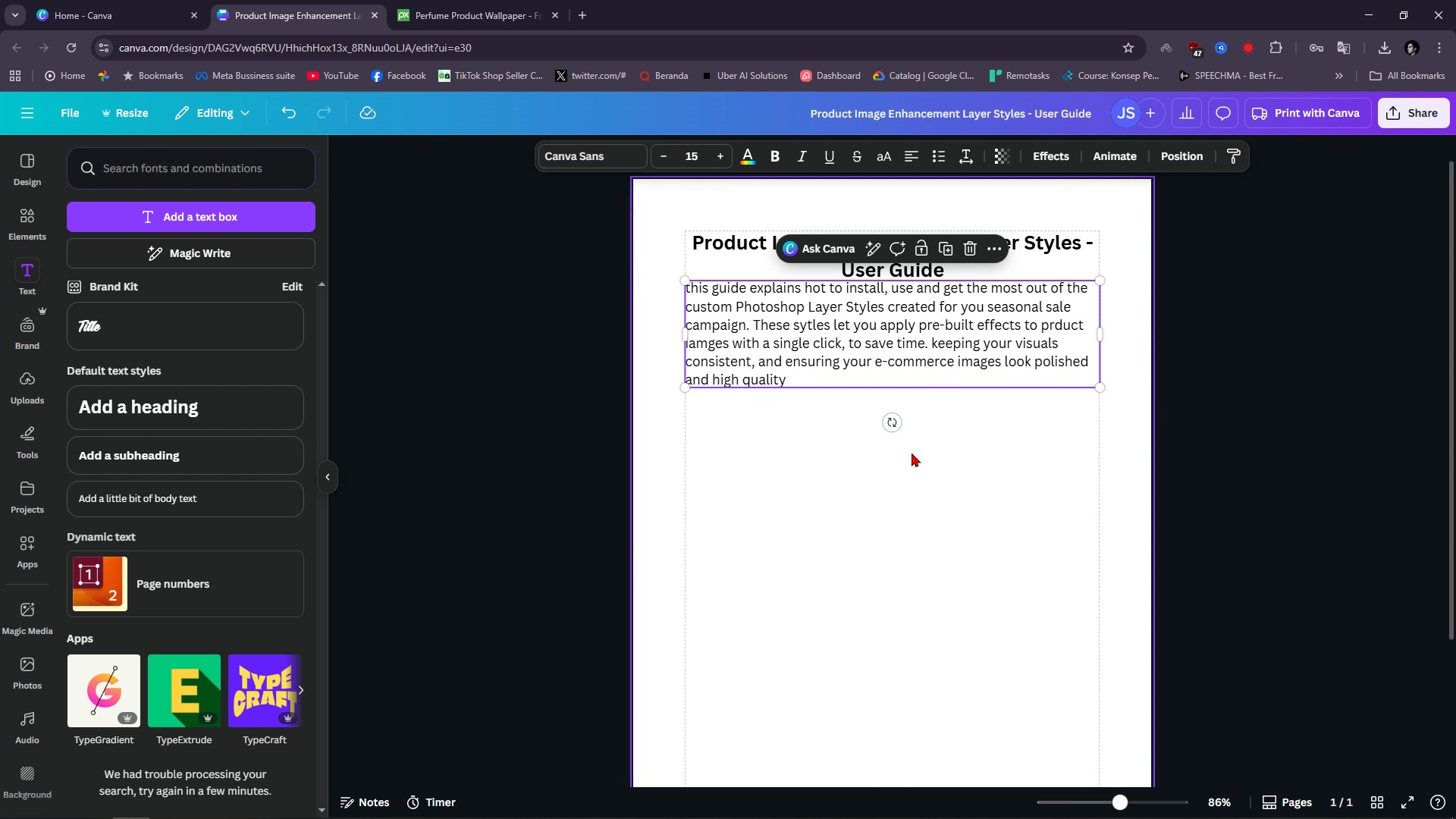 
left_click([927, 488])
 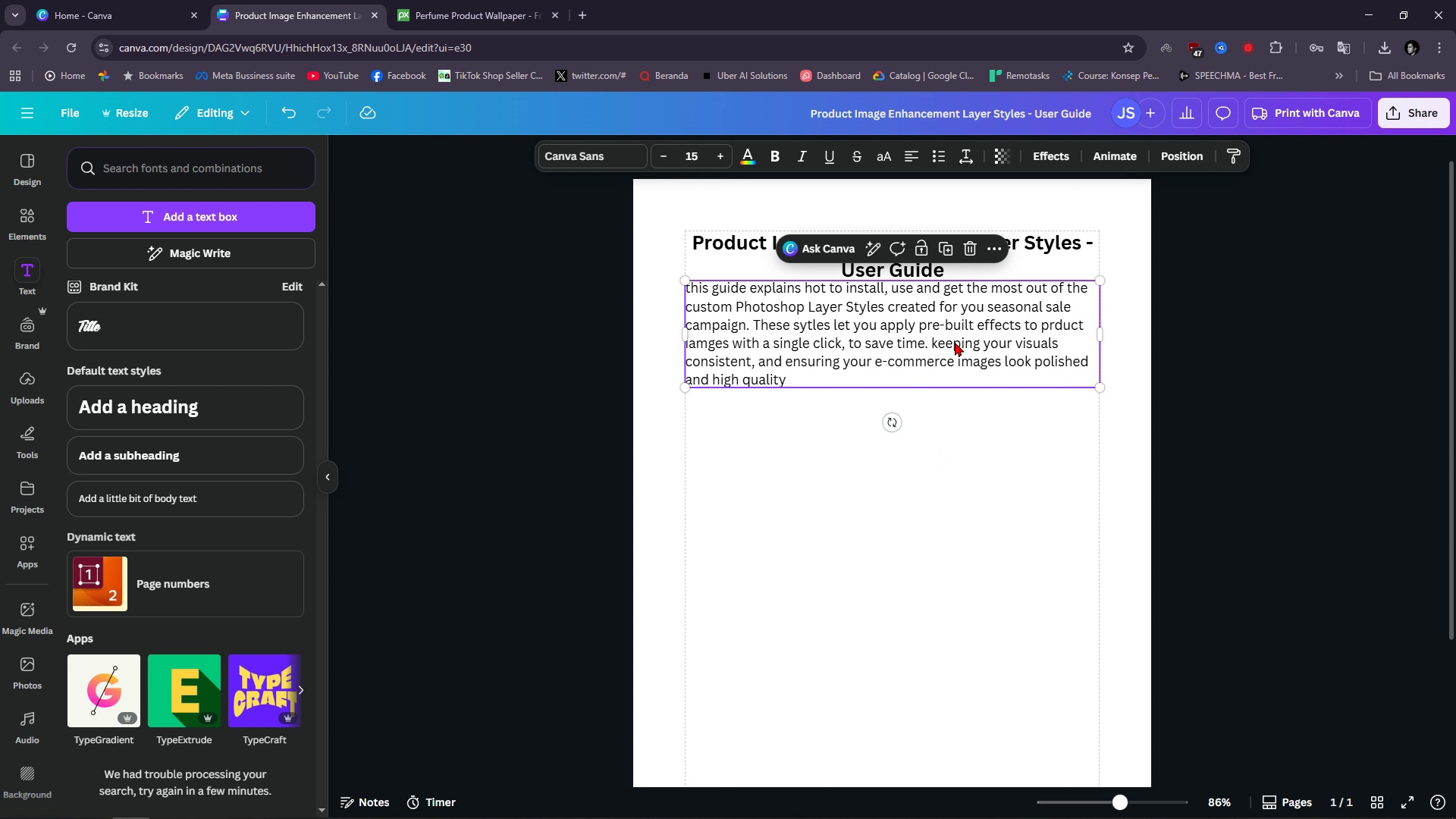 
left_click_drag(start_coordinate=[955, 342], to_coordinate=[953, 356])
 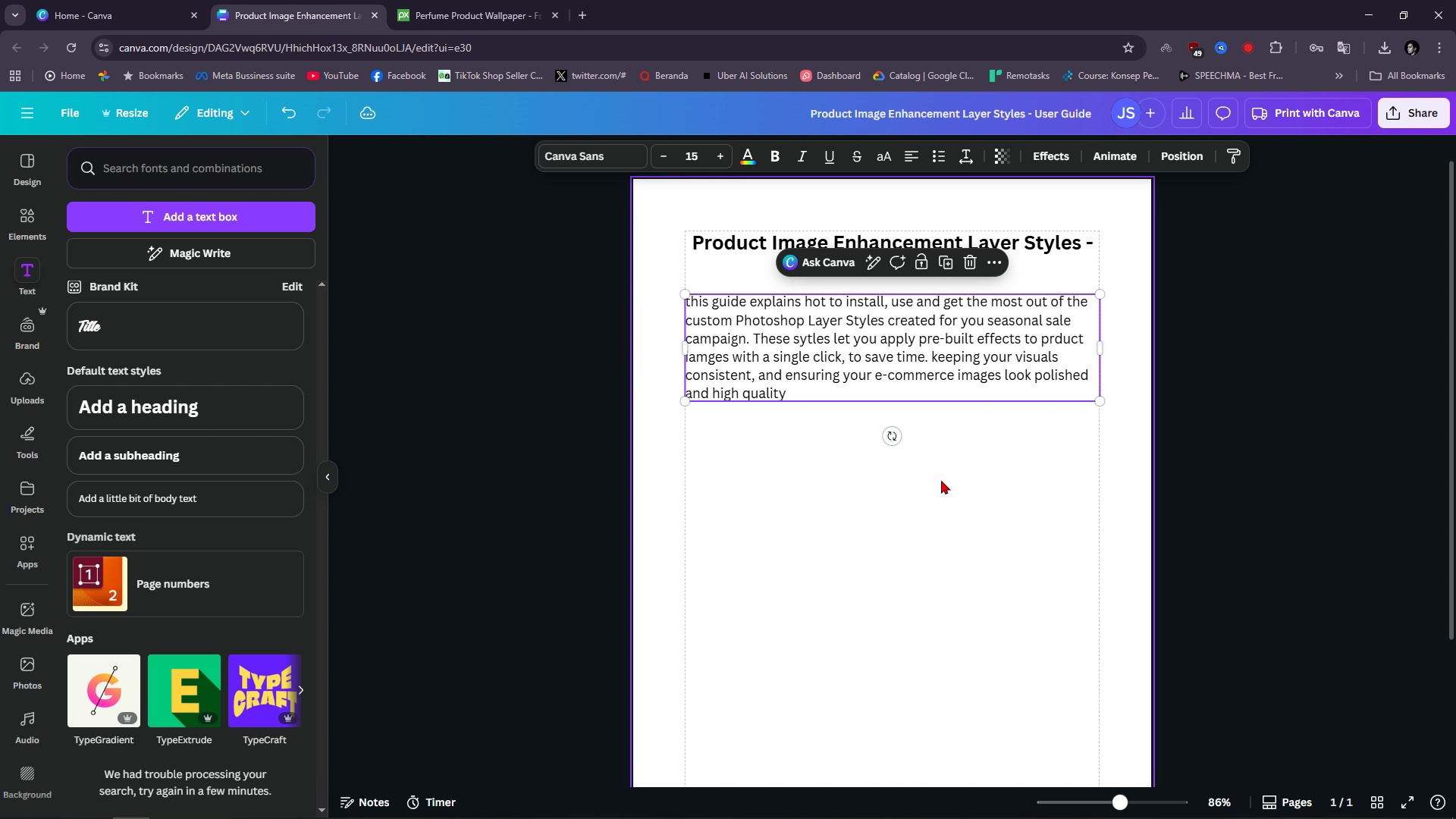 
left_click([941, 480])
 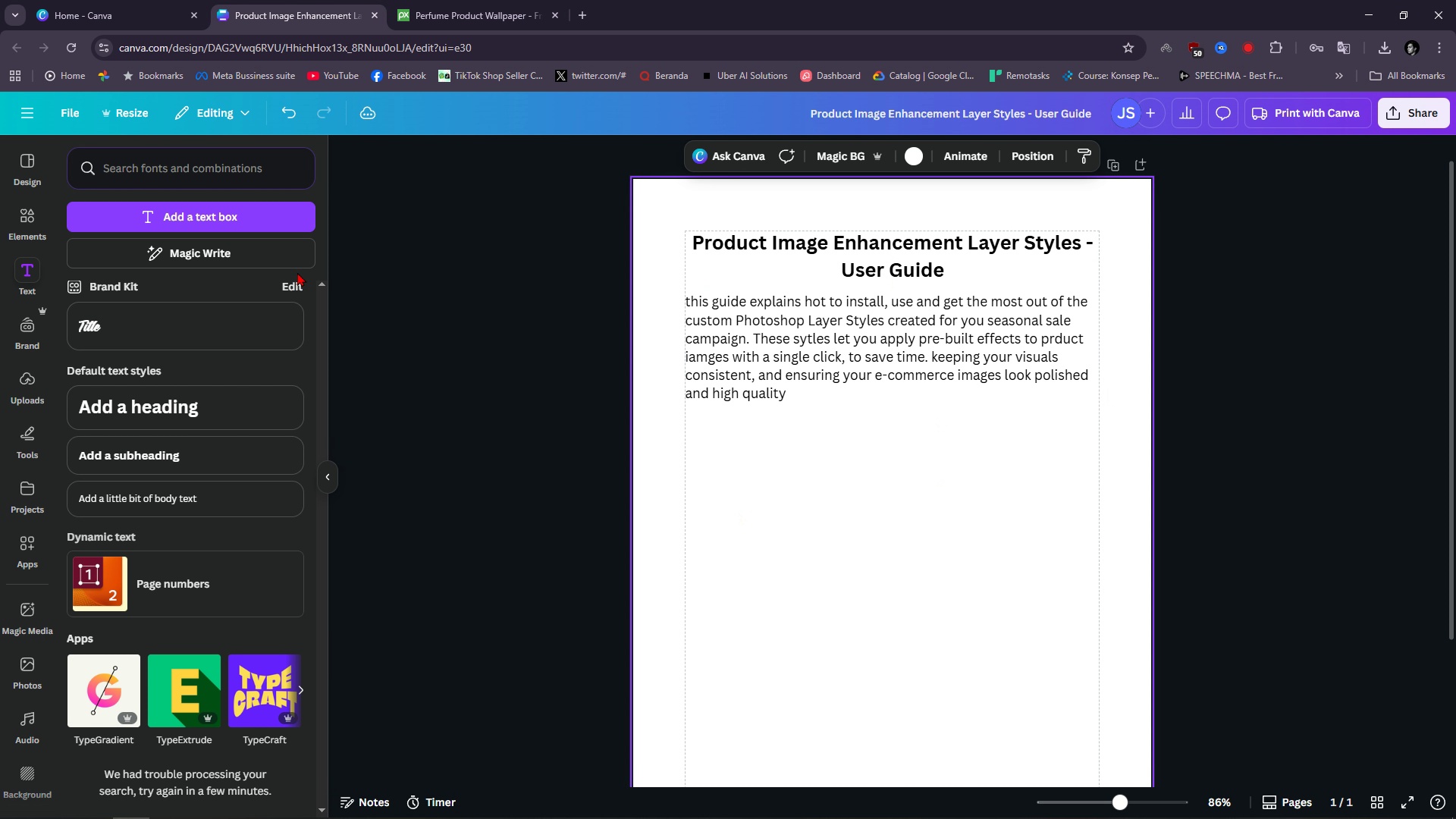 
left_click([34, 214])
 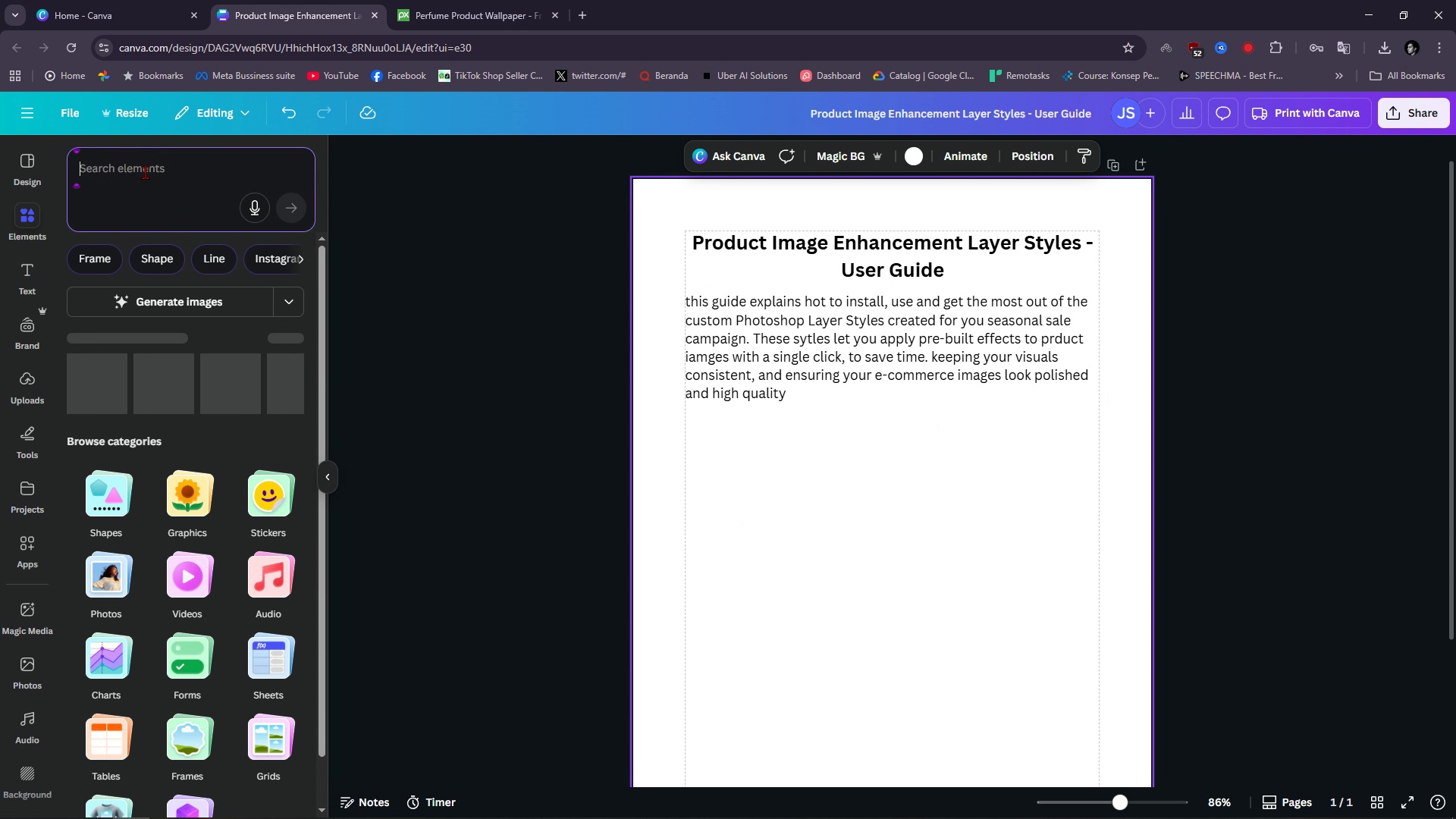 
type(table)
 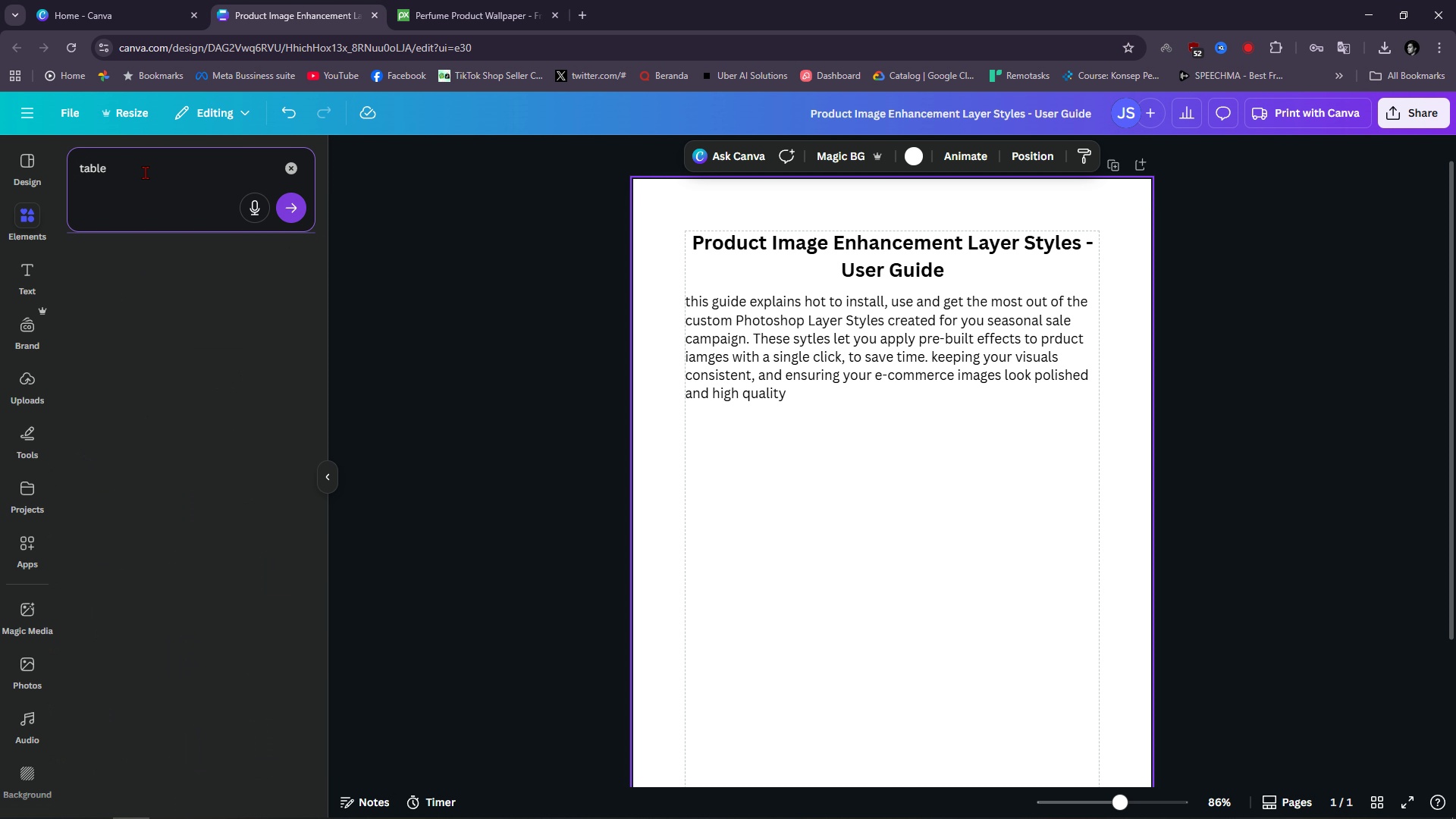 
key(Enter)
 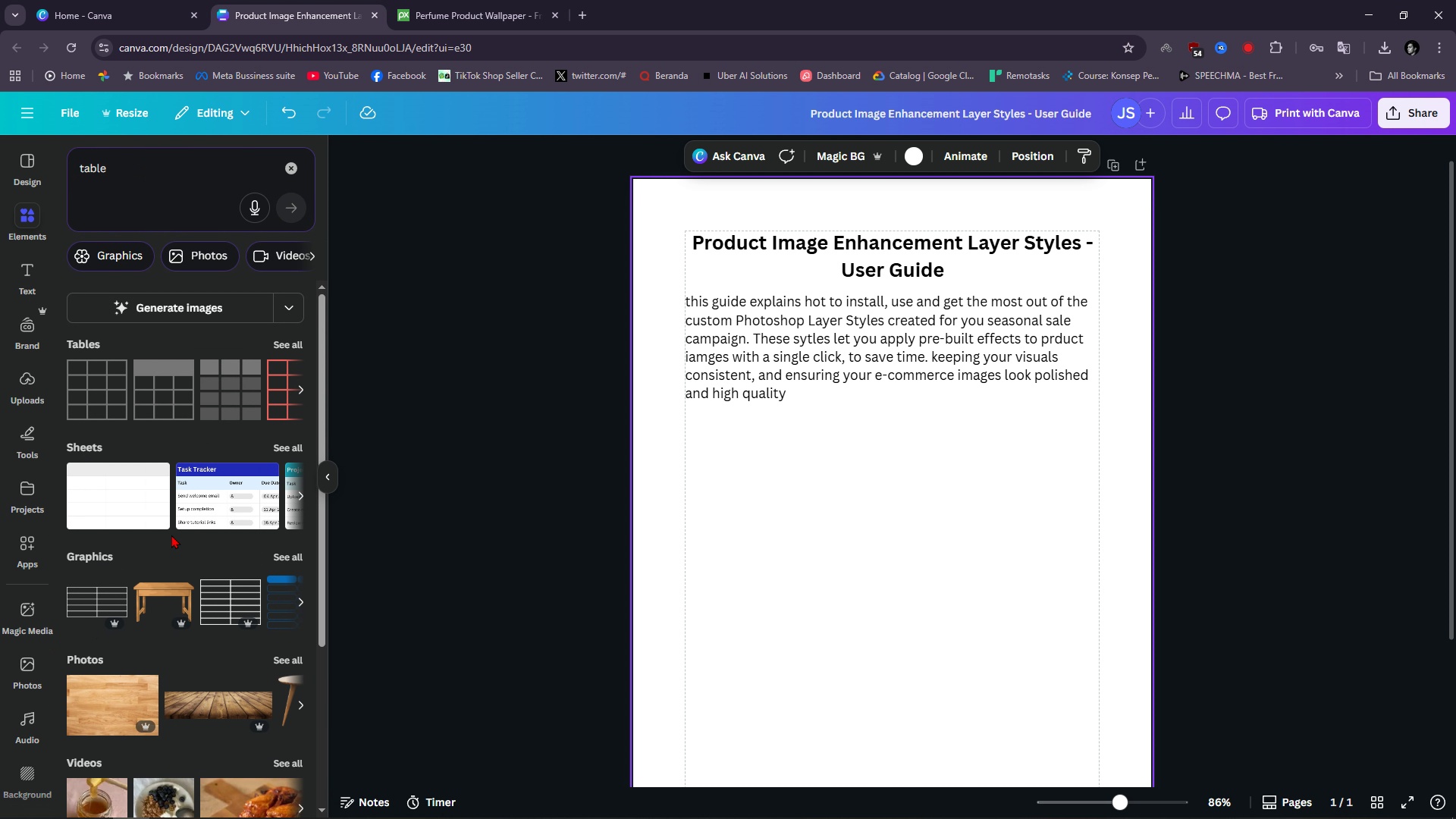 
left_click([94, 385])
 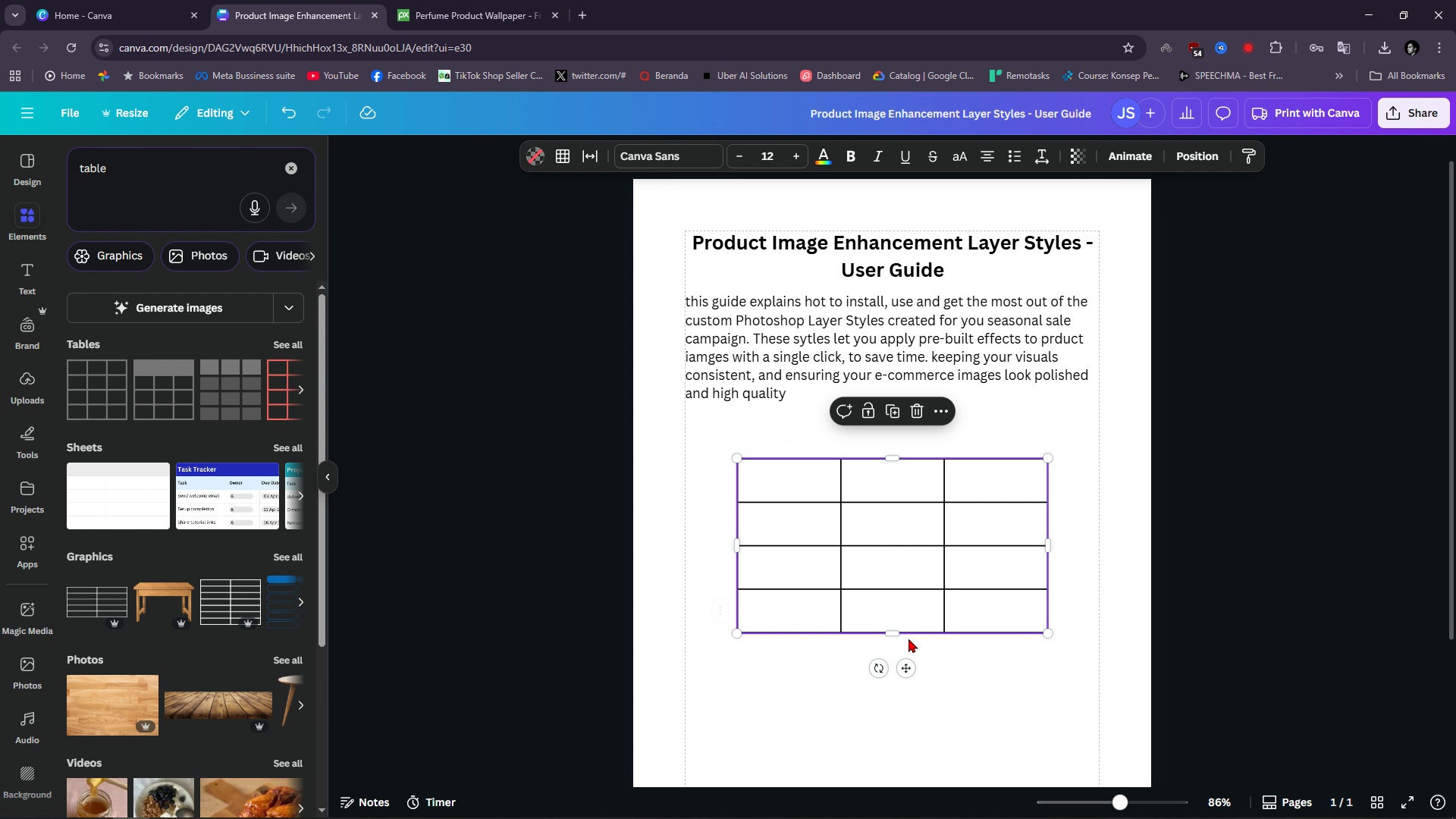 
left_click([979, 708])
 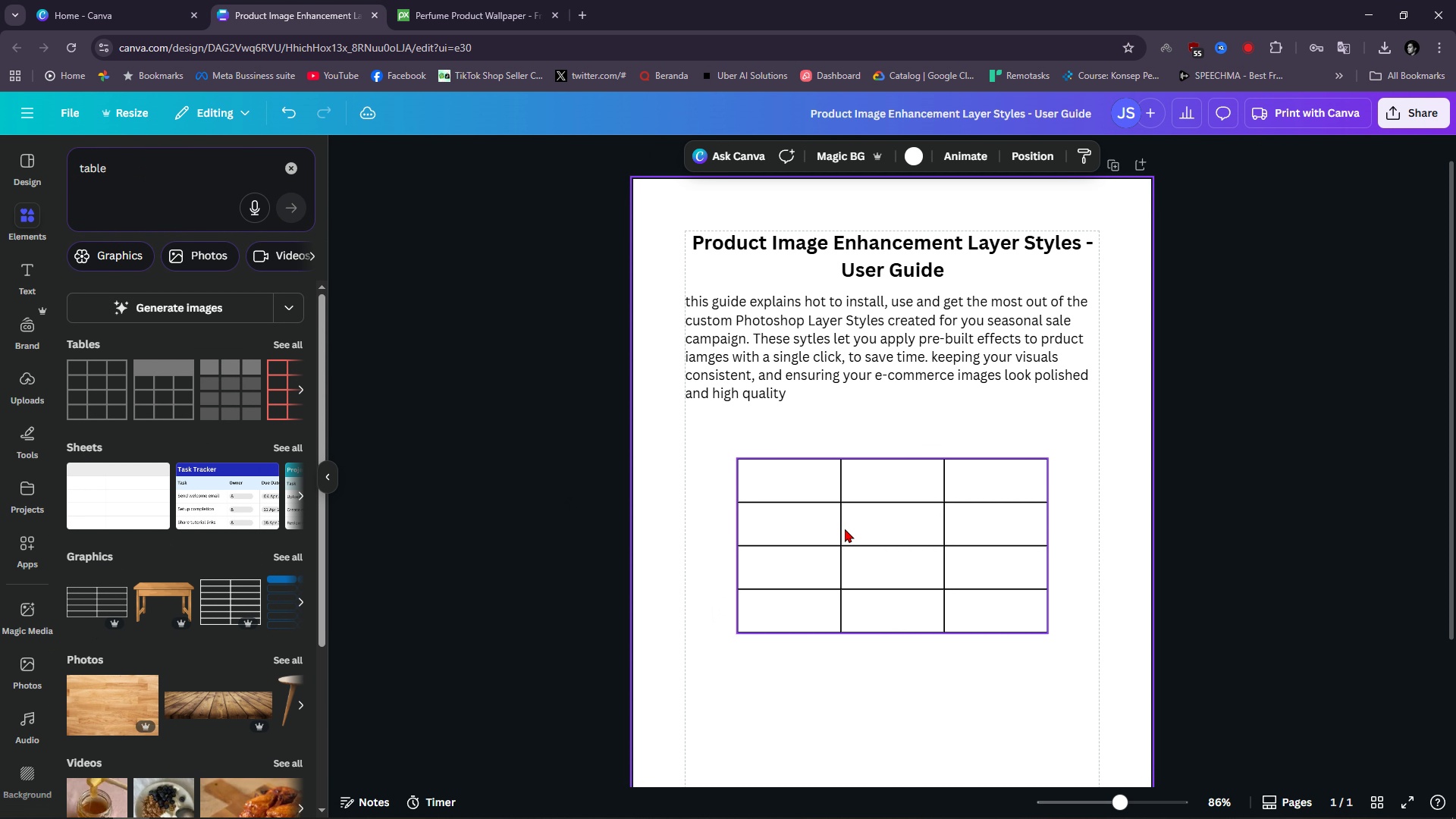 
left_click_drag(start_coordinate=[846, 529], to_coordinate=[811, 593])
 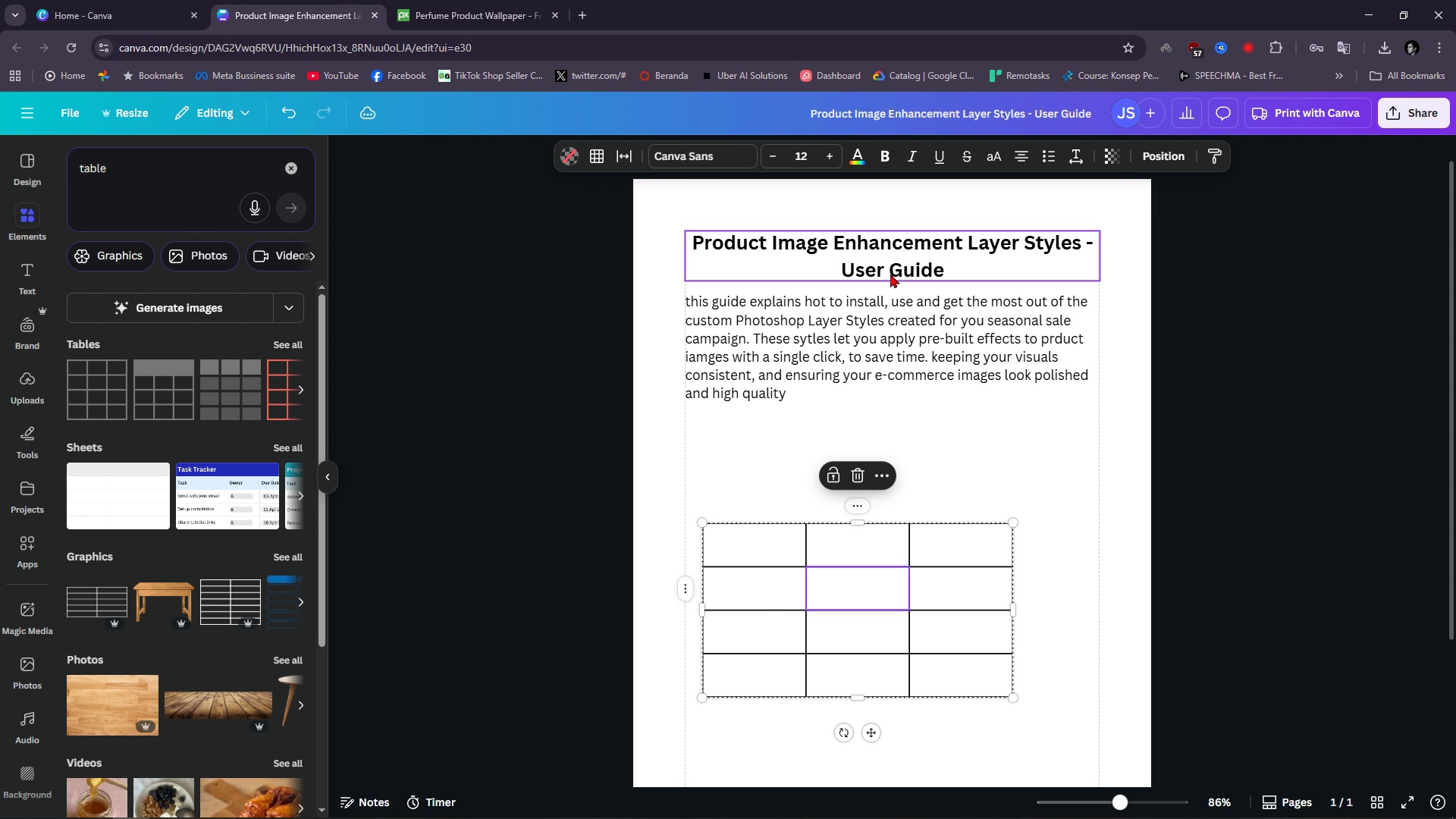 
left_click([903, 256])
 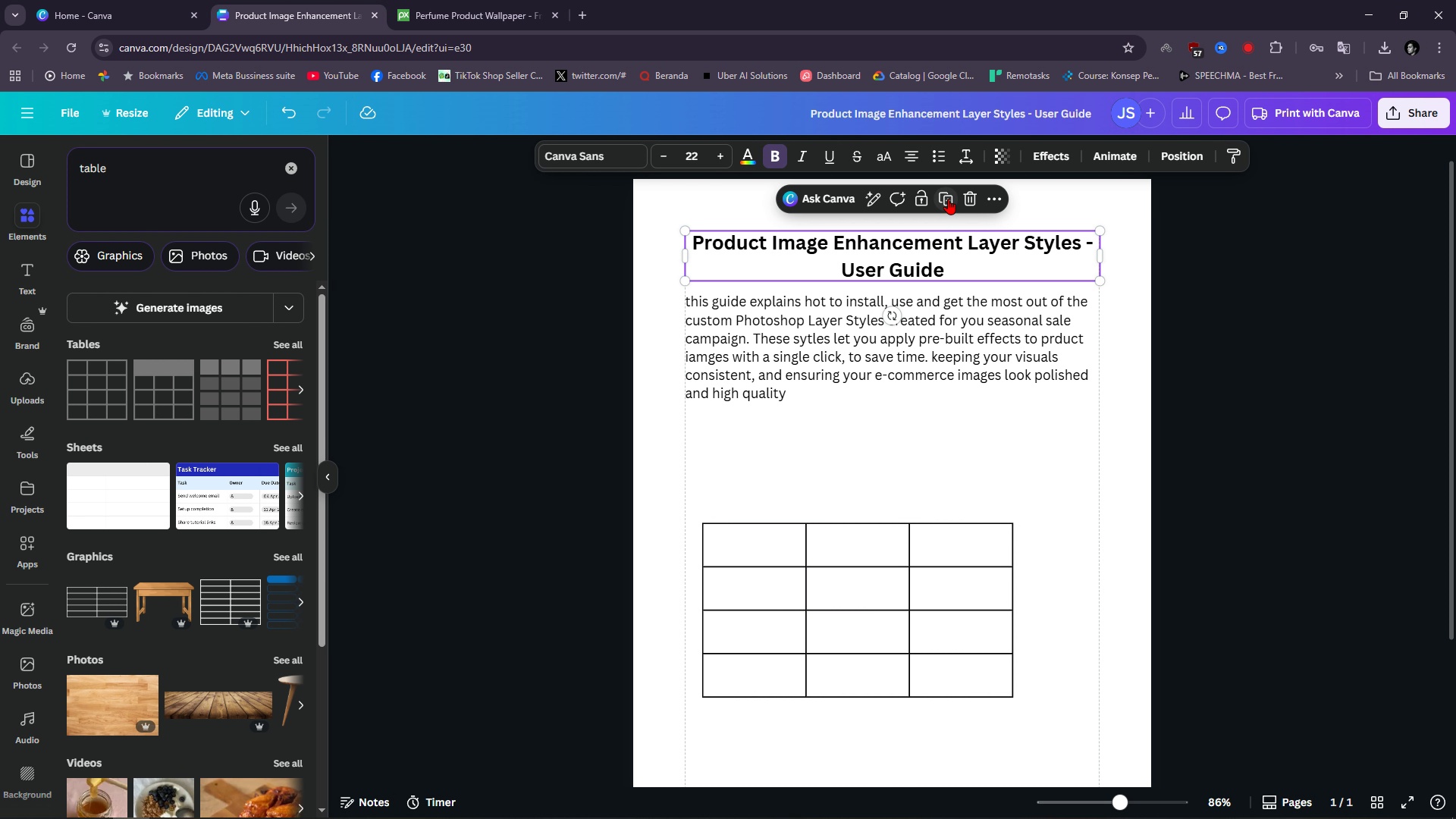 
left_click([948, 199])
 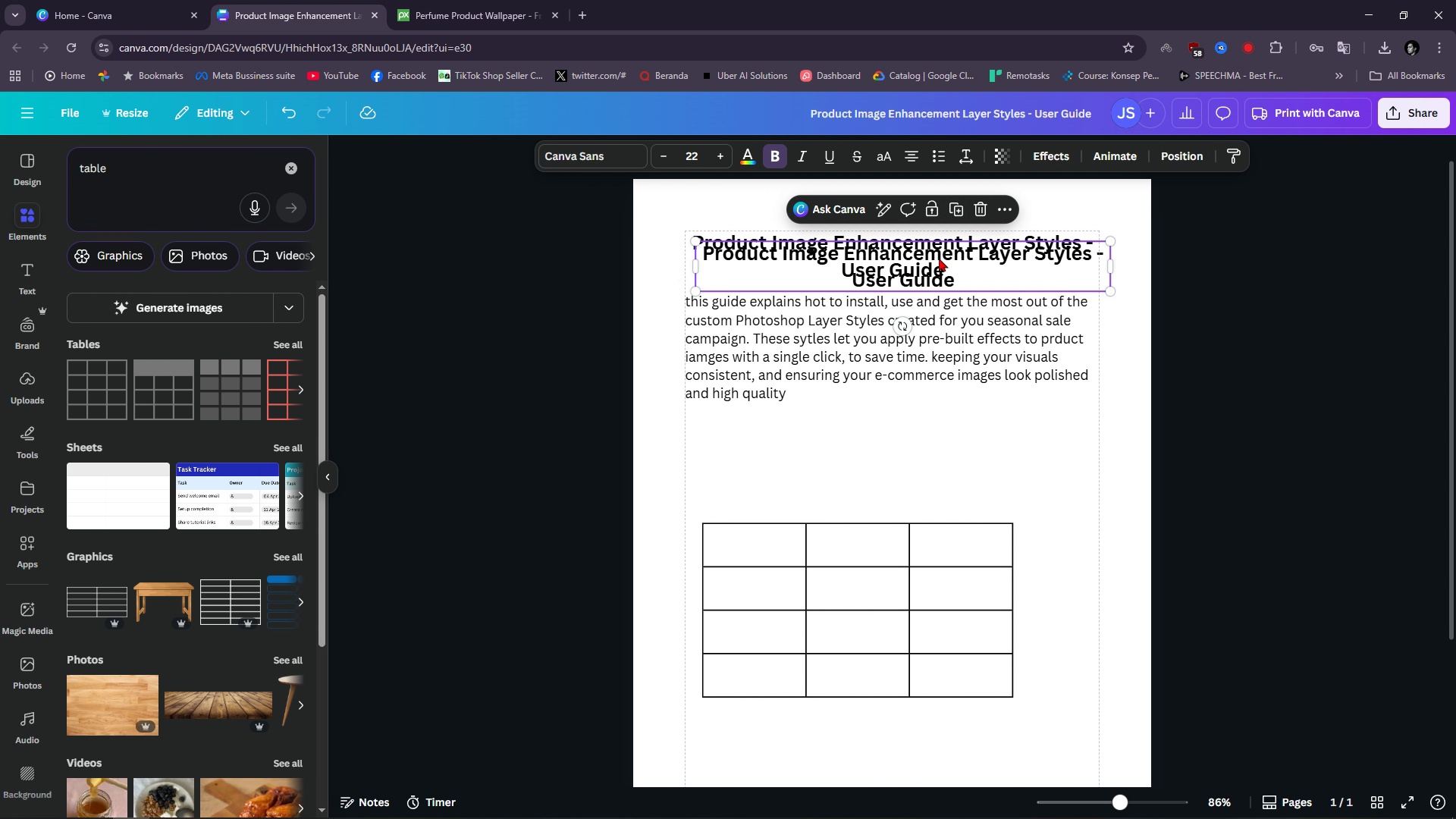 
left_click_drag(start_coordinate=[939, 258], to_coordinate=[921, 443])
 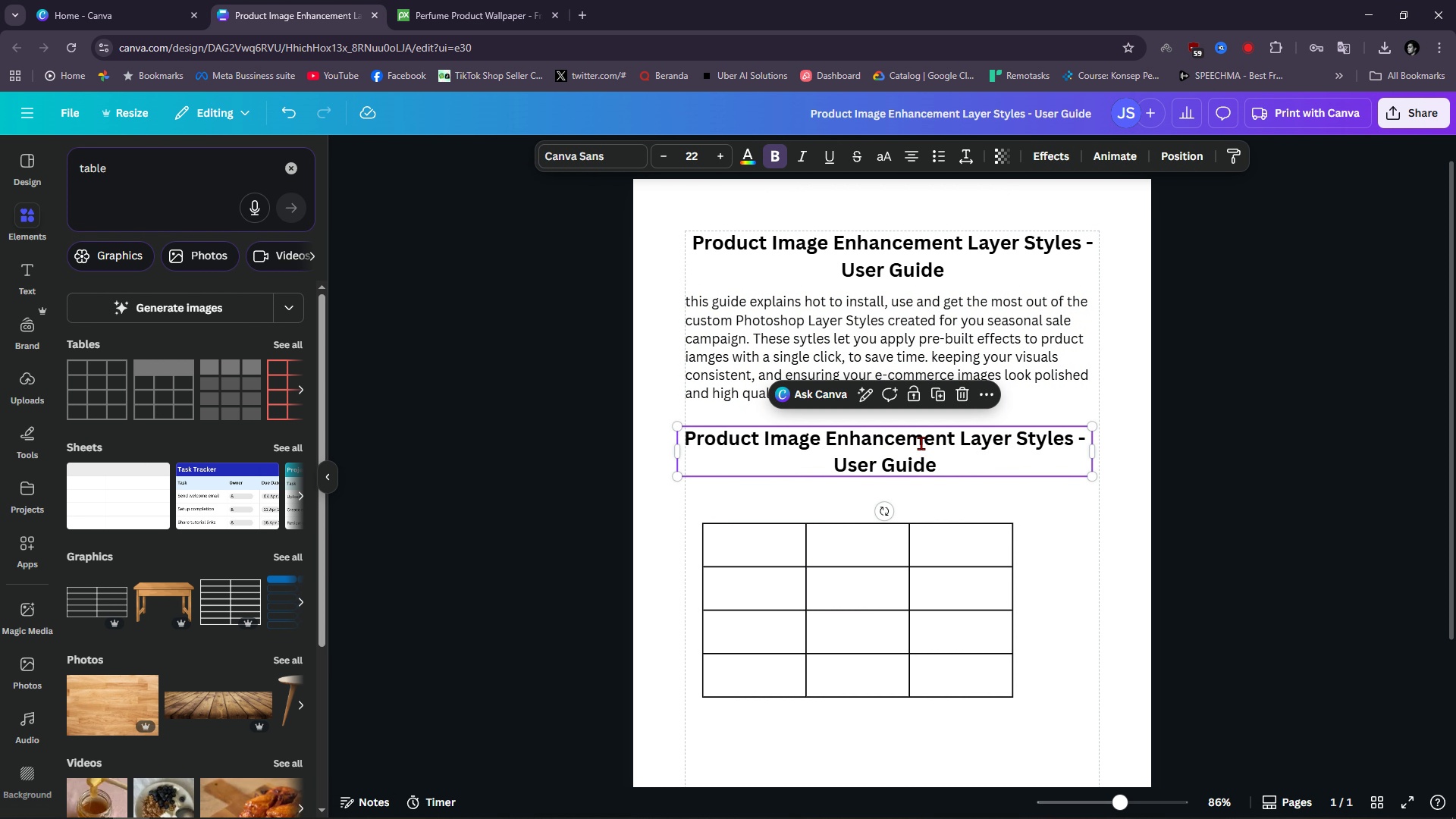 
left_click([921, 443])
 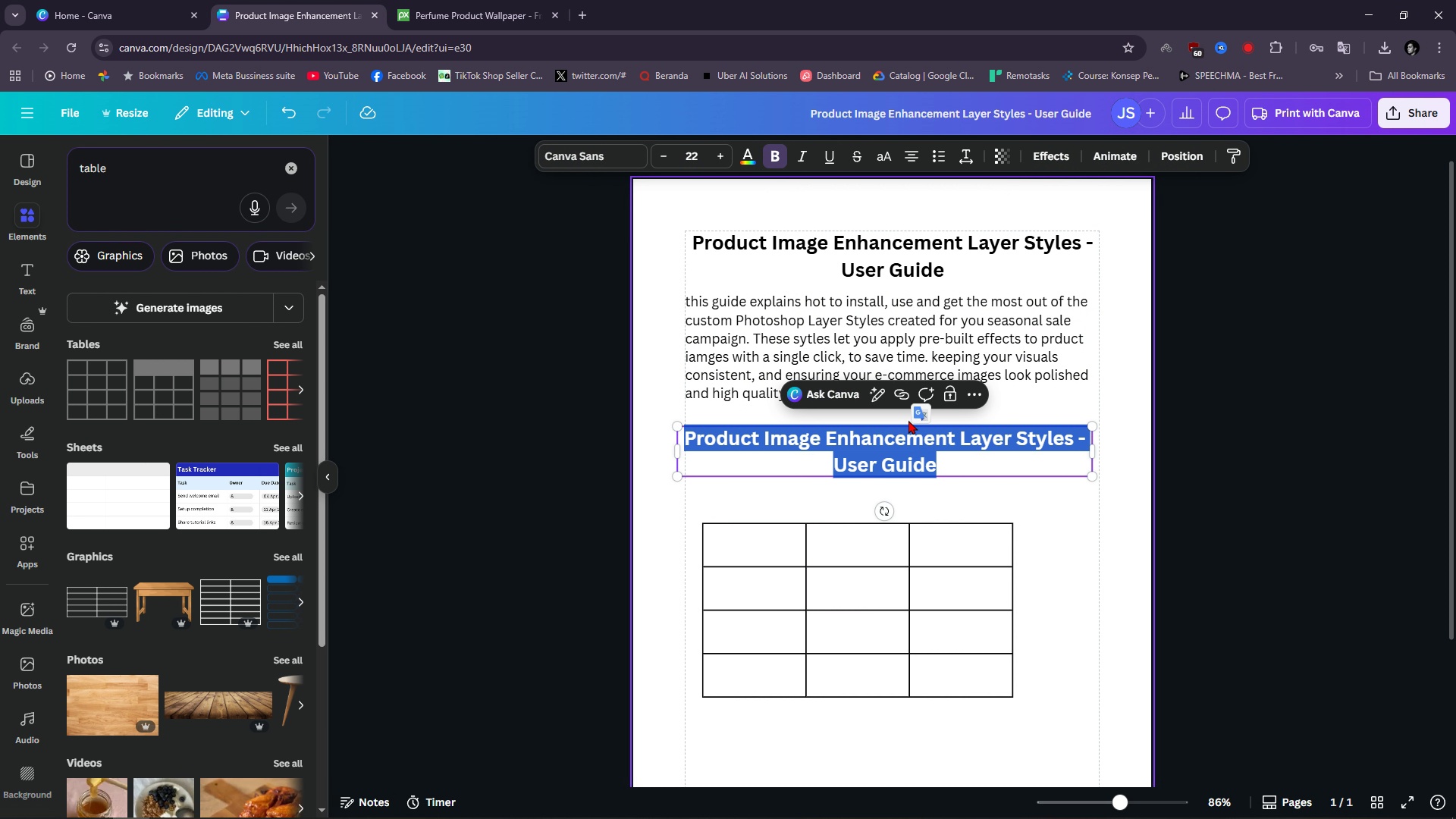 
type(Available Styles:)
key(Backspace)
 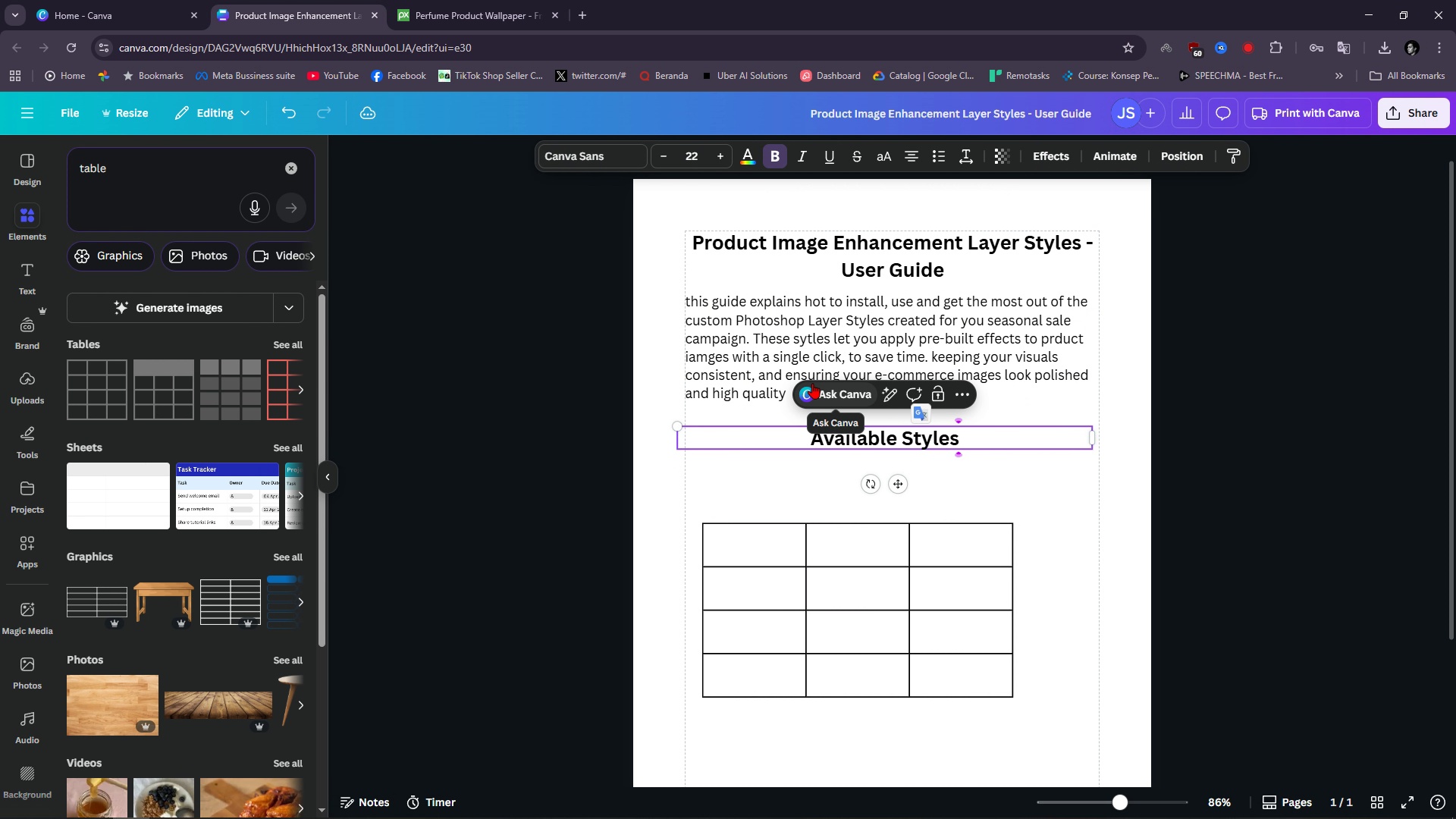 
left_click([1159, 460])
 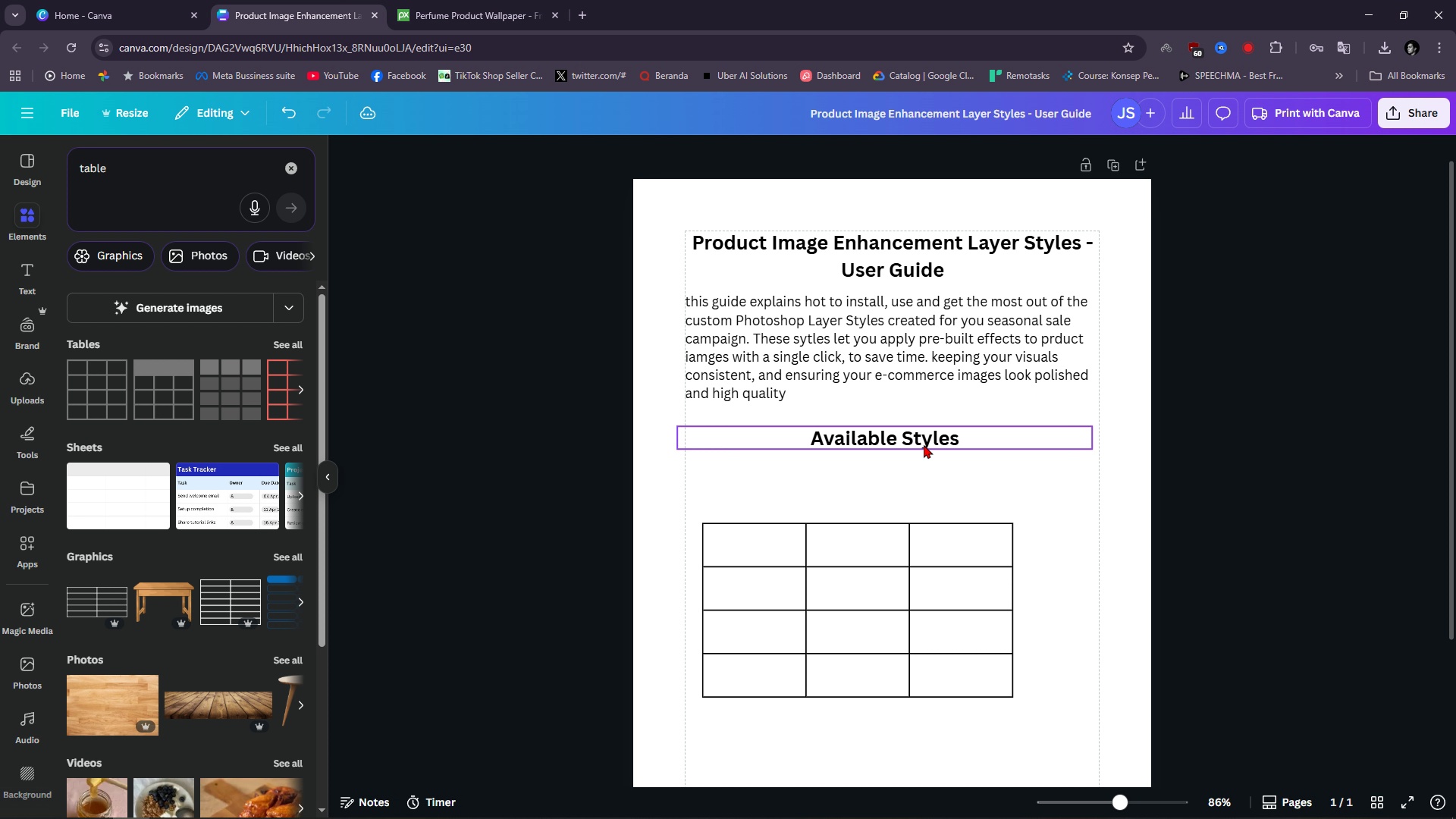 
left_click_drag(start_coordinate=[924, 445], to_coordinate=[799, 445])
 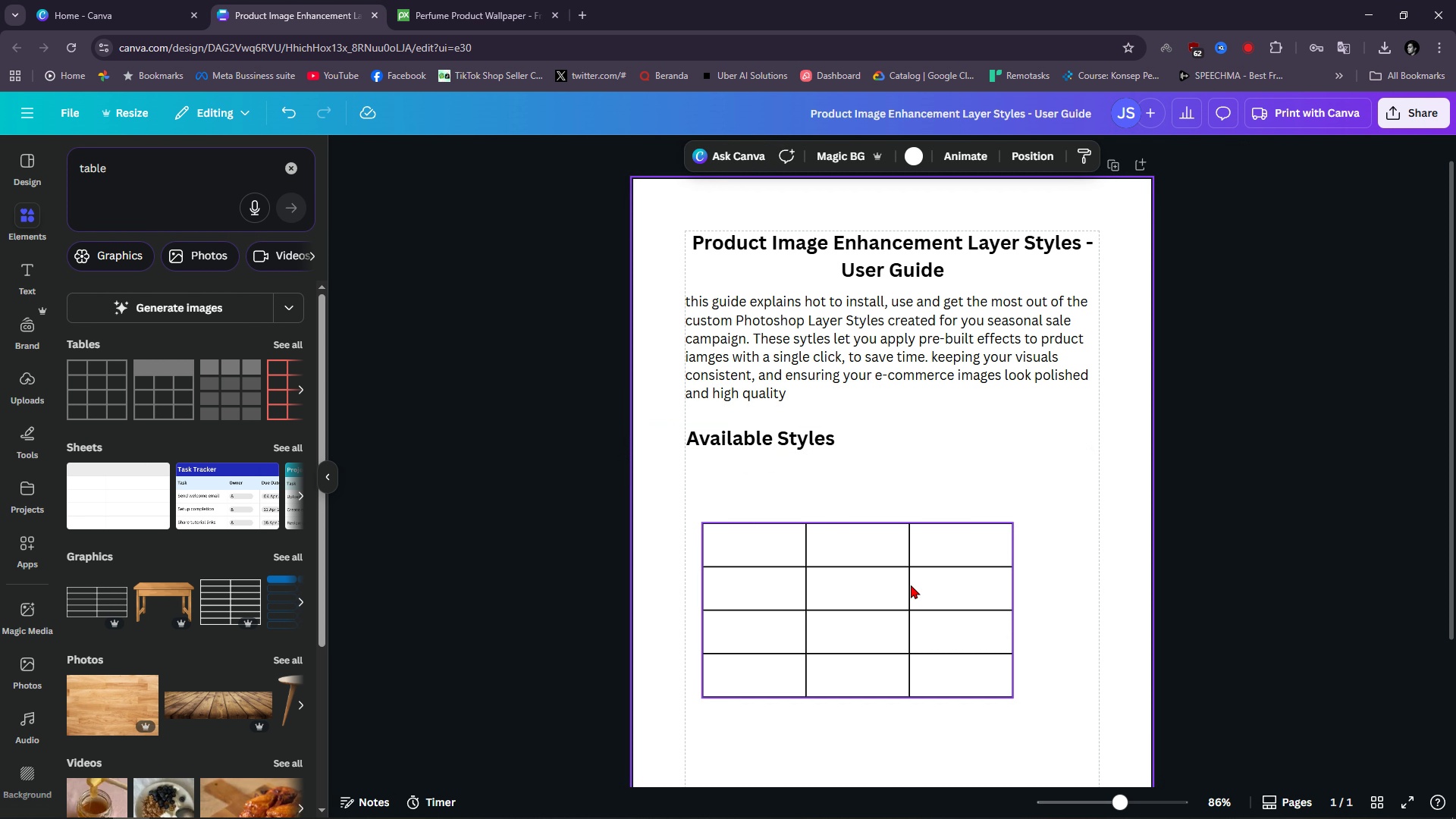 
left_click_drag(start_coordinate=[912, 622], to_coordinate=[893, 557])
 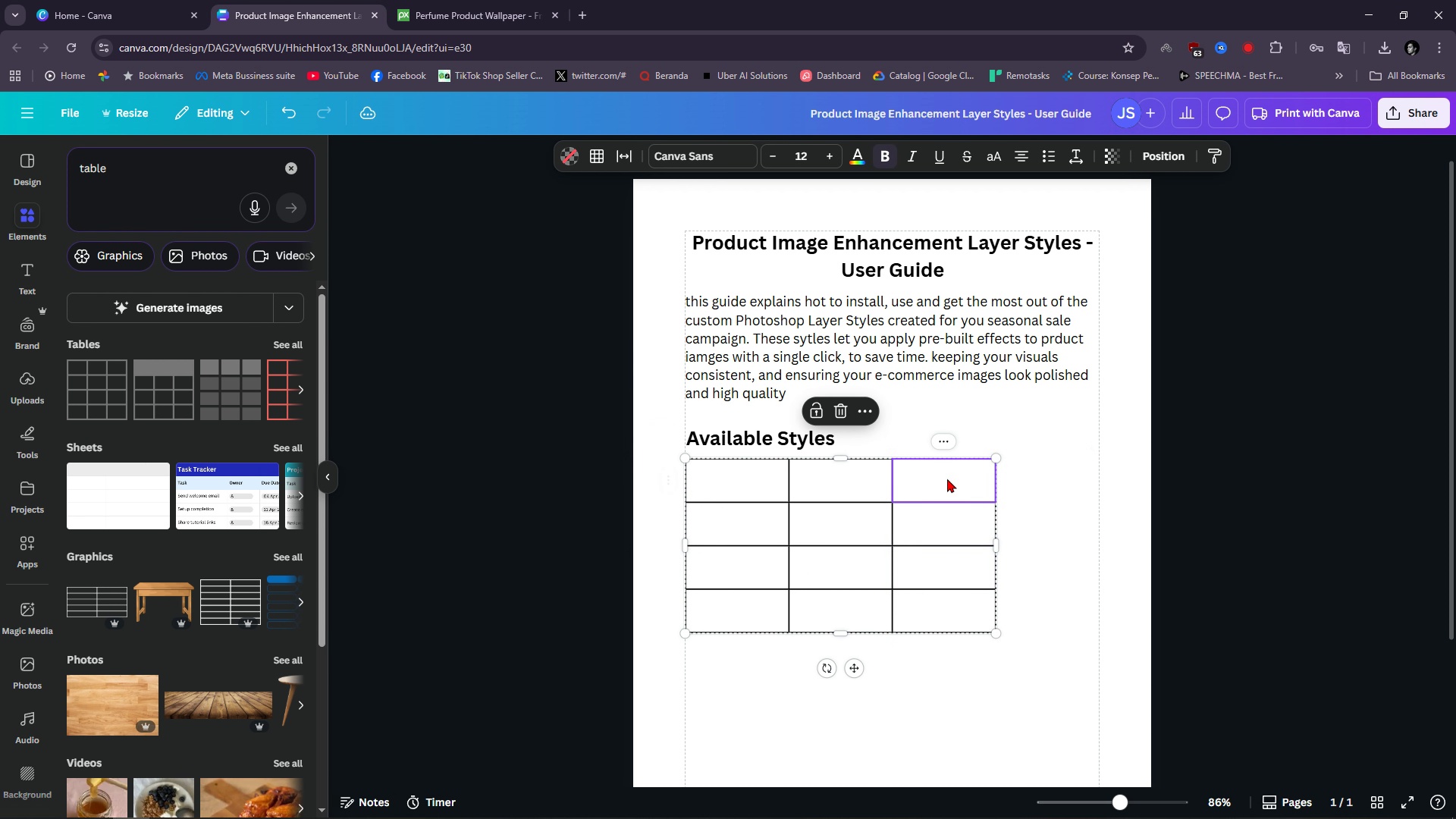 
left_click([947, 479])
 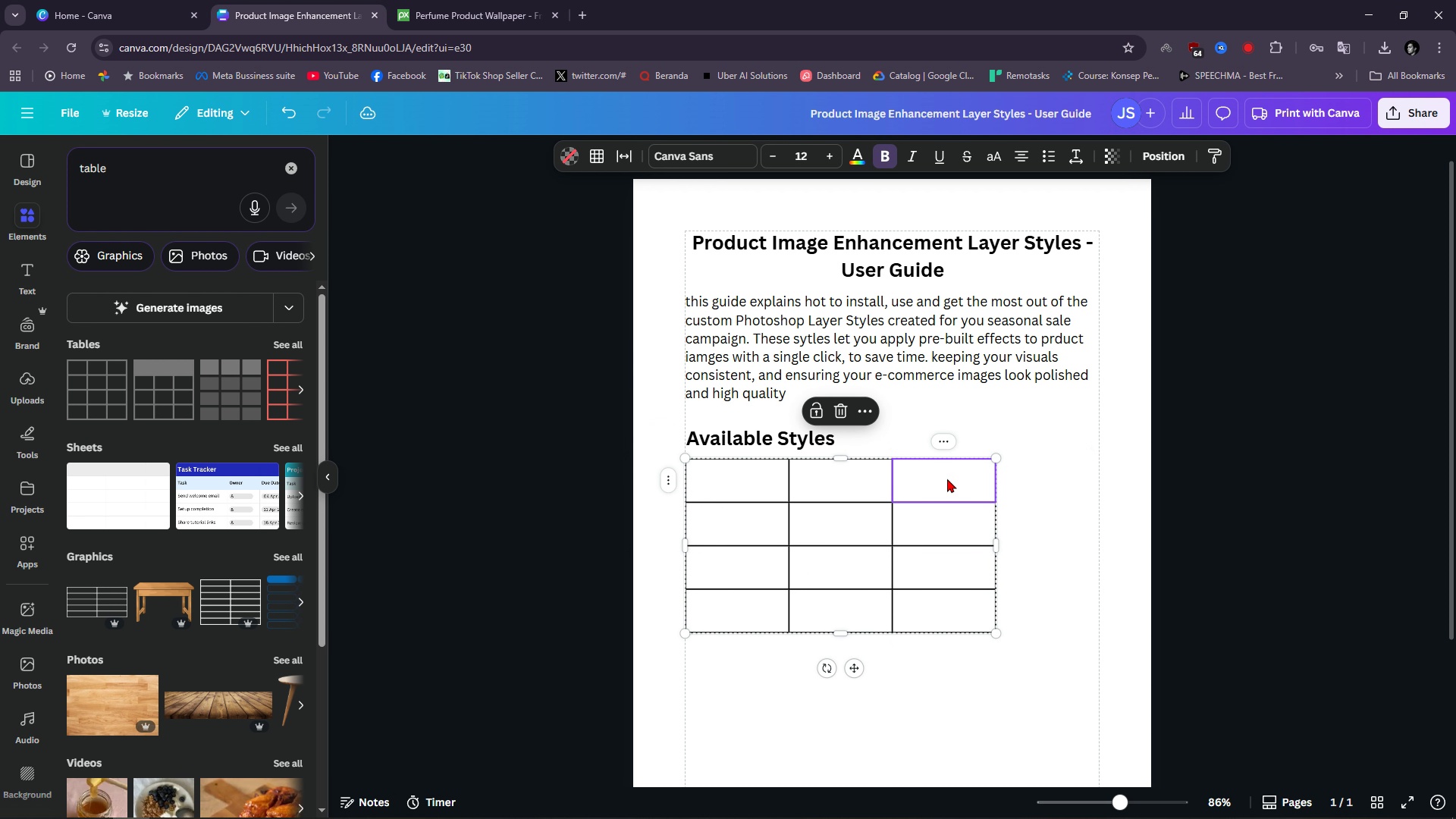 
right_click([947, 479])
 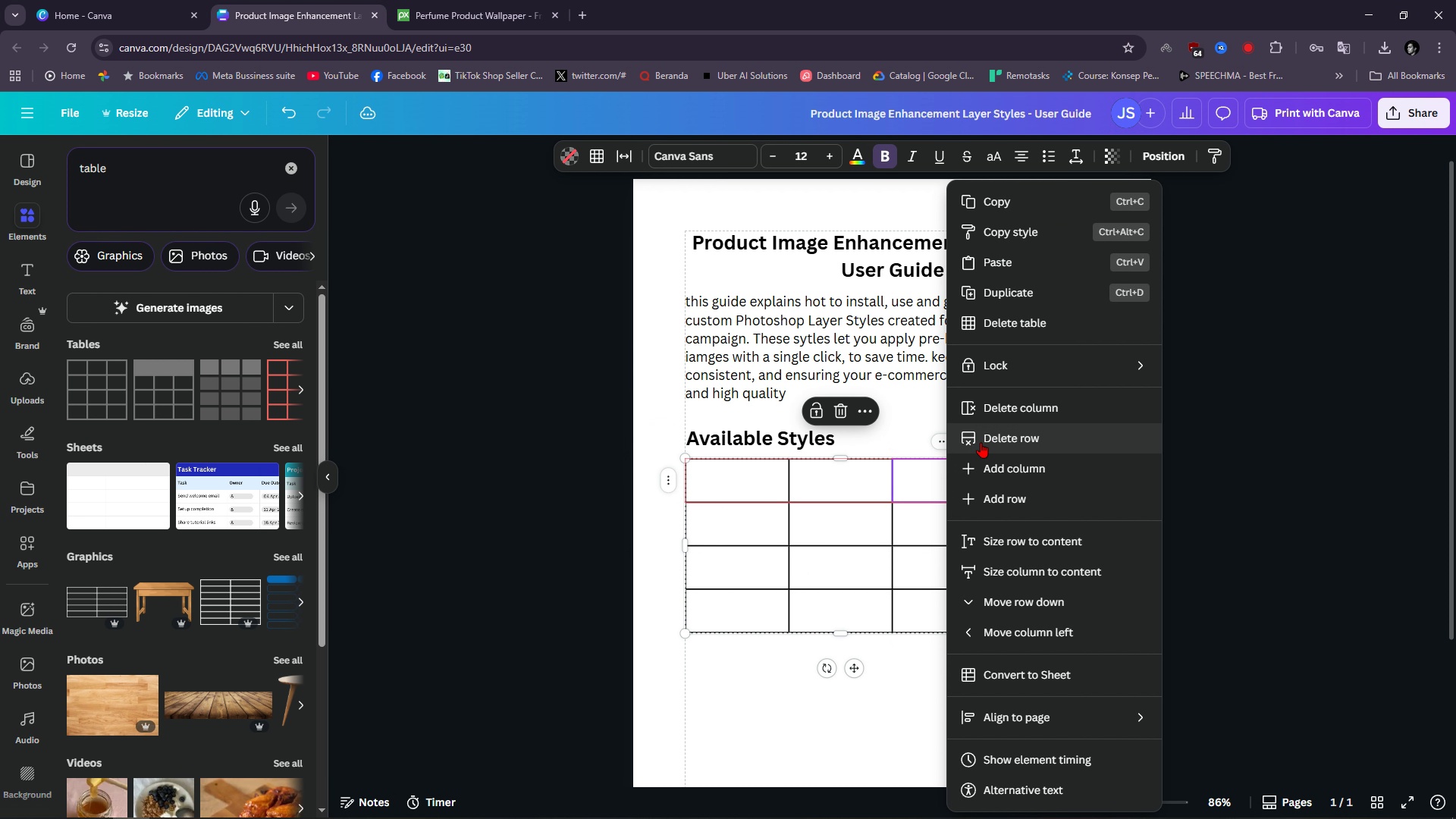 
left_click([983, 441])
 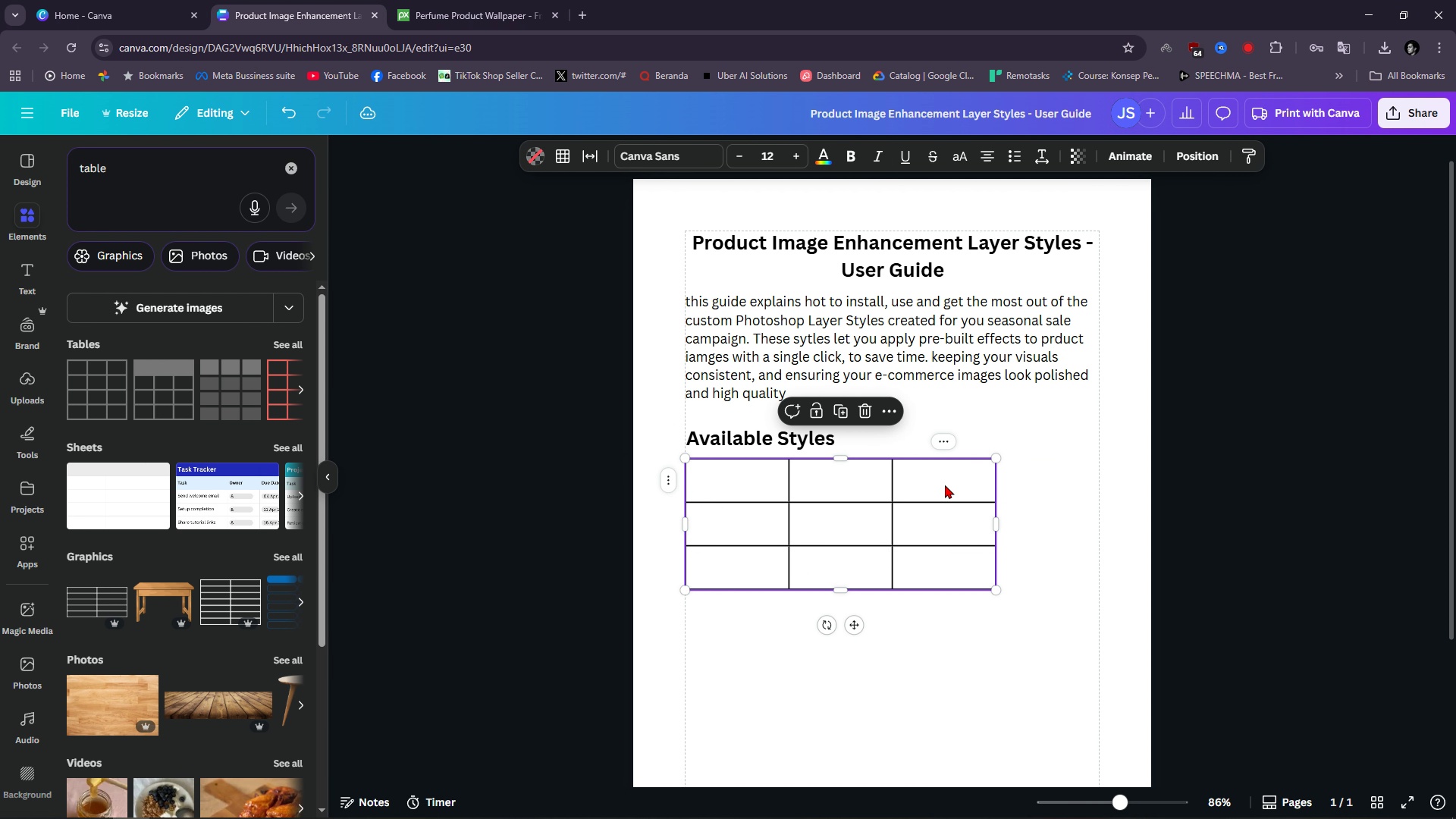 
right_click([945, 485])
 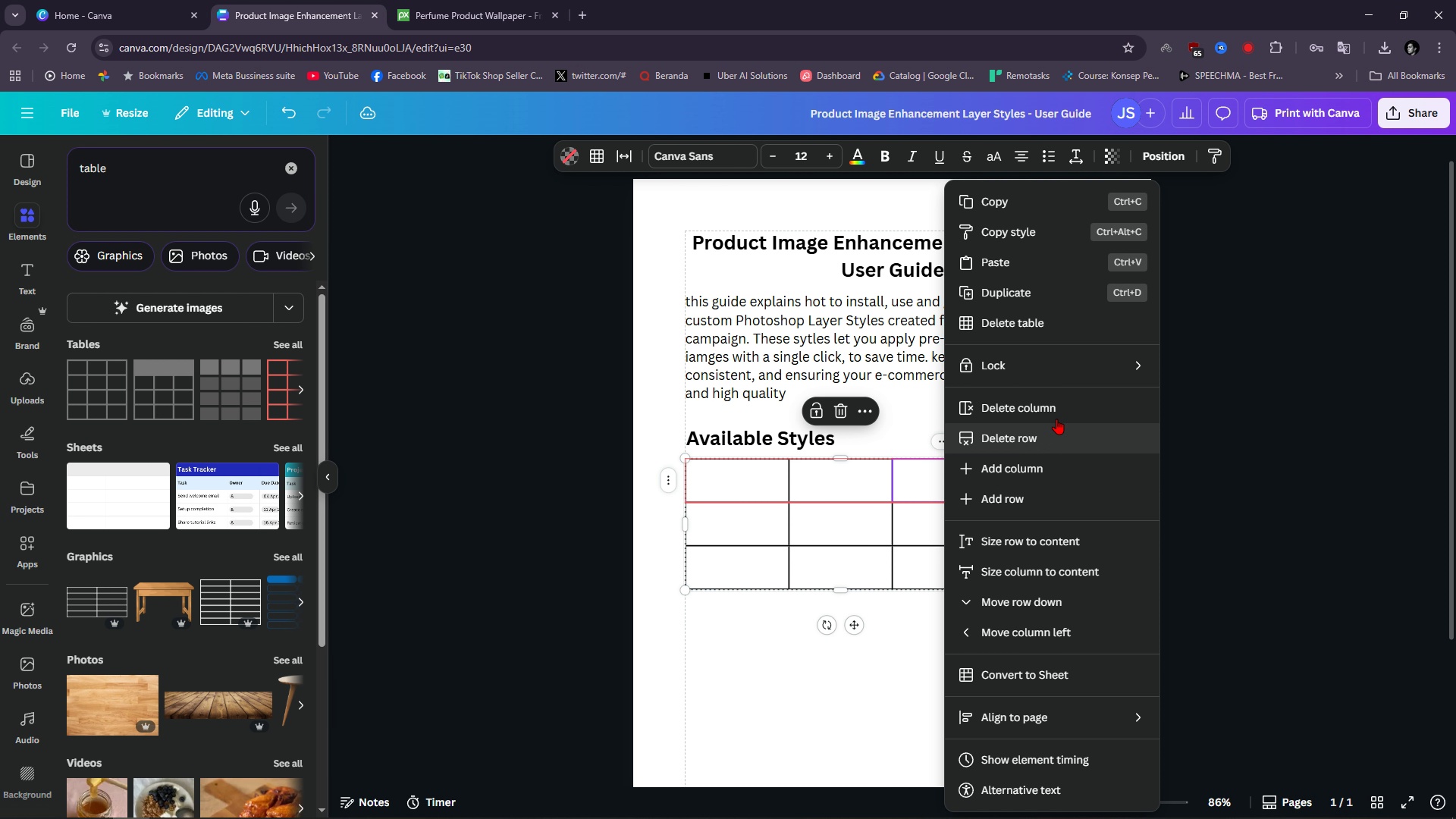 
left_click([1059, 406])
 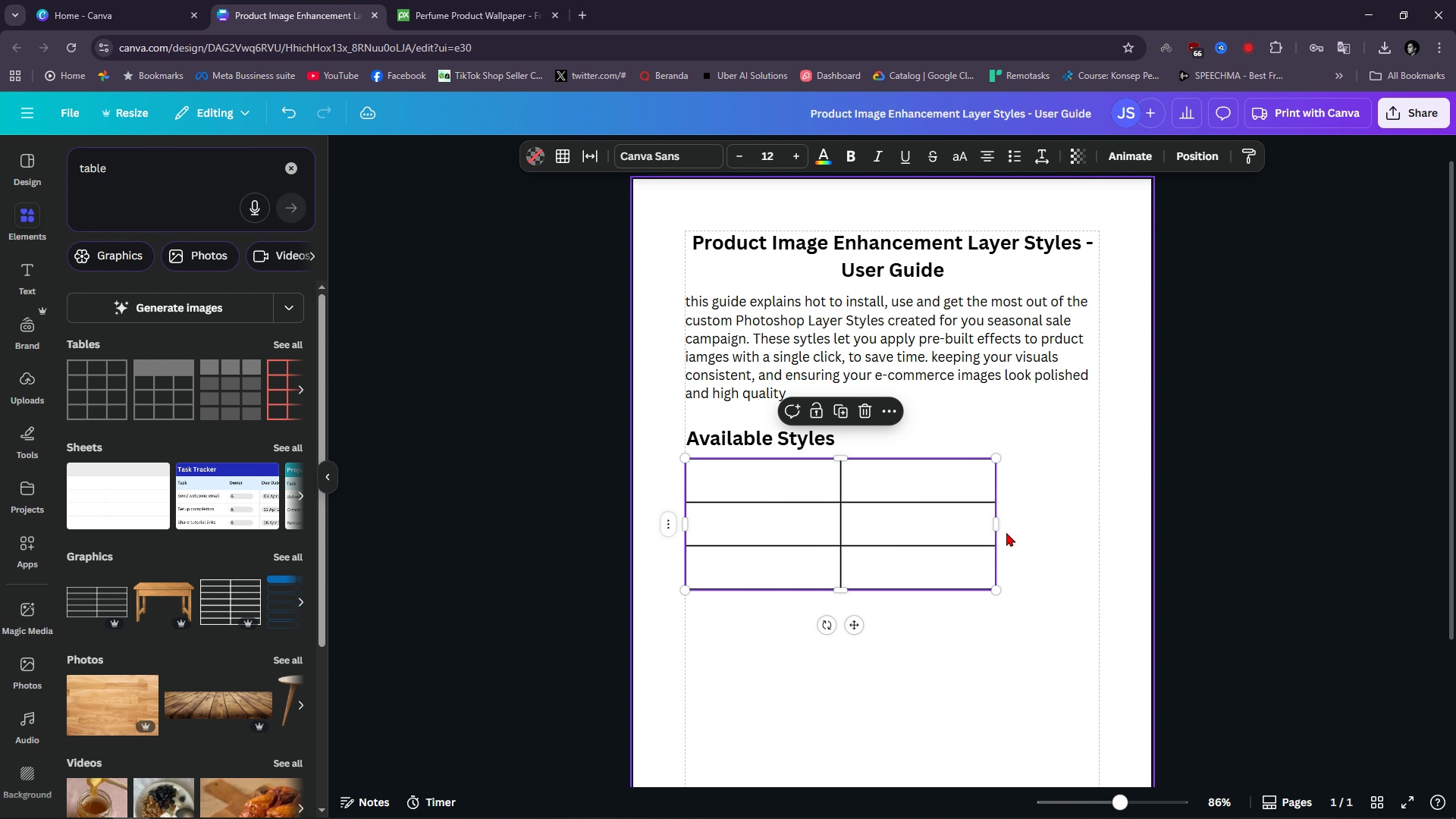 
left_click_drag(start_coordinate=[997, 529], to_coordinate=[1099, 534])
 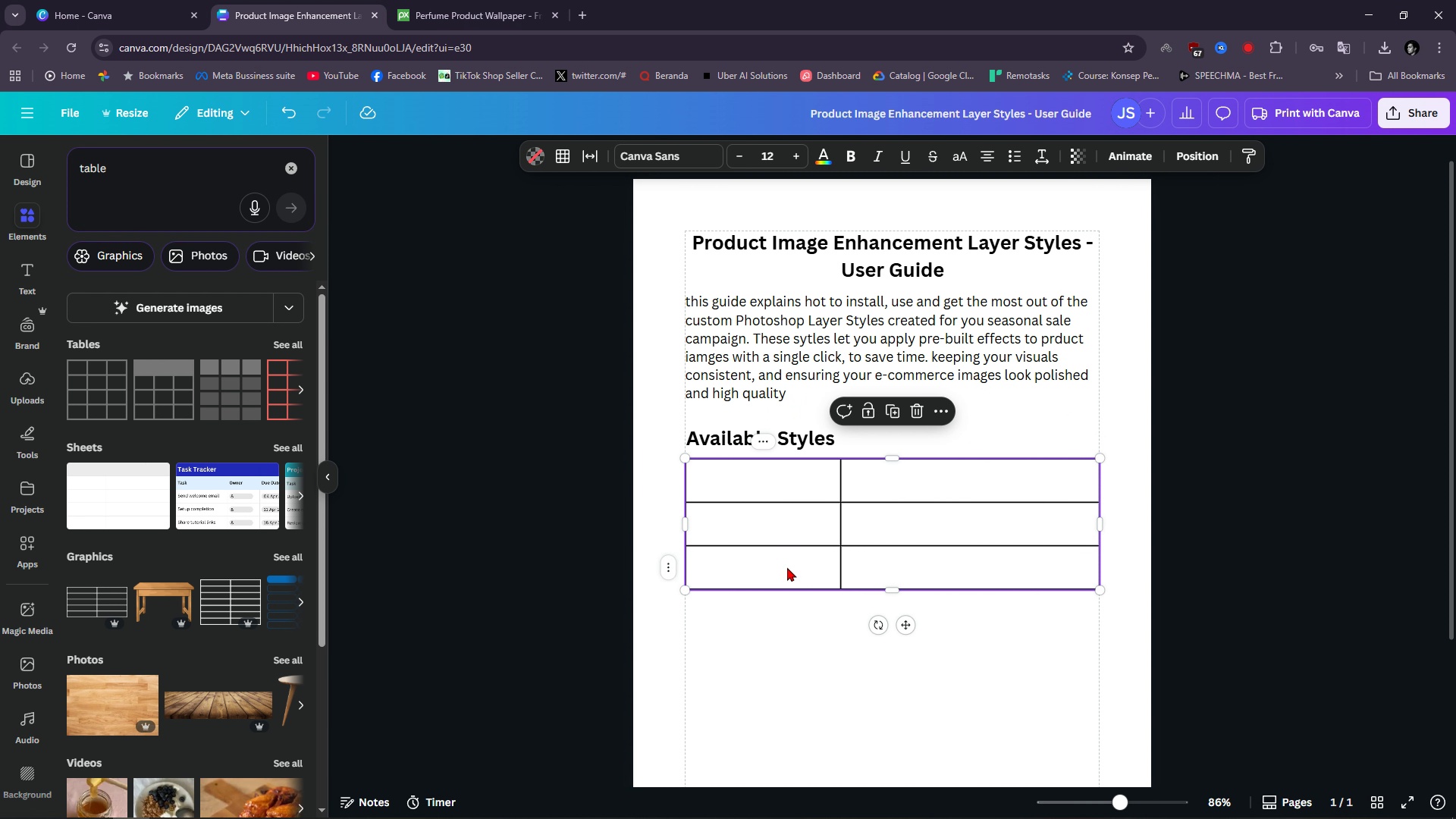 
right_click([784, 570])
 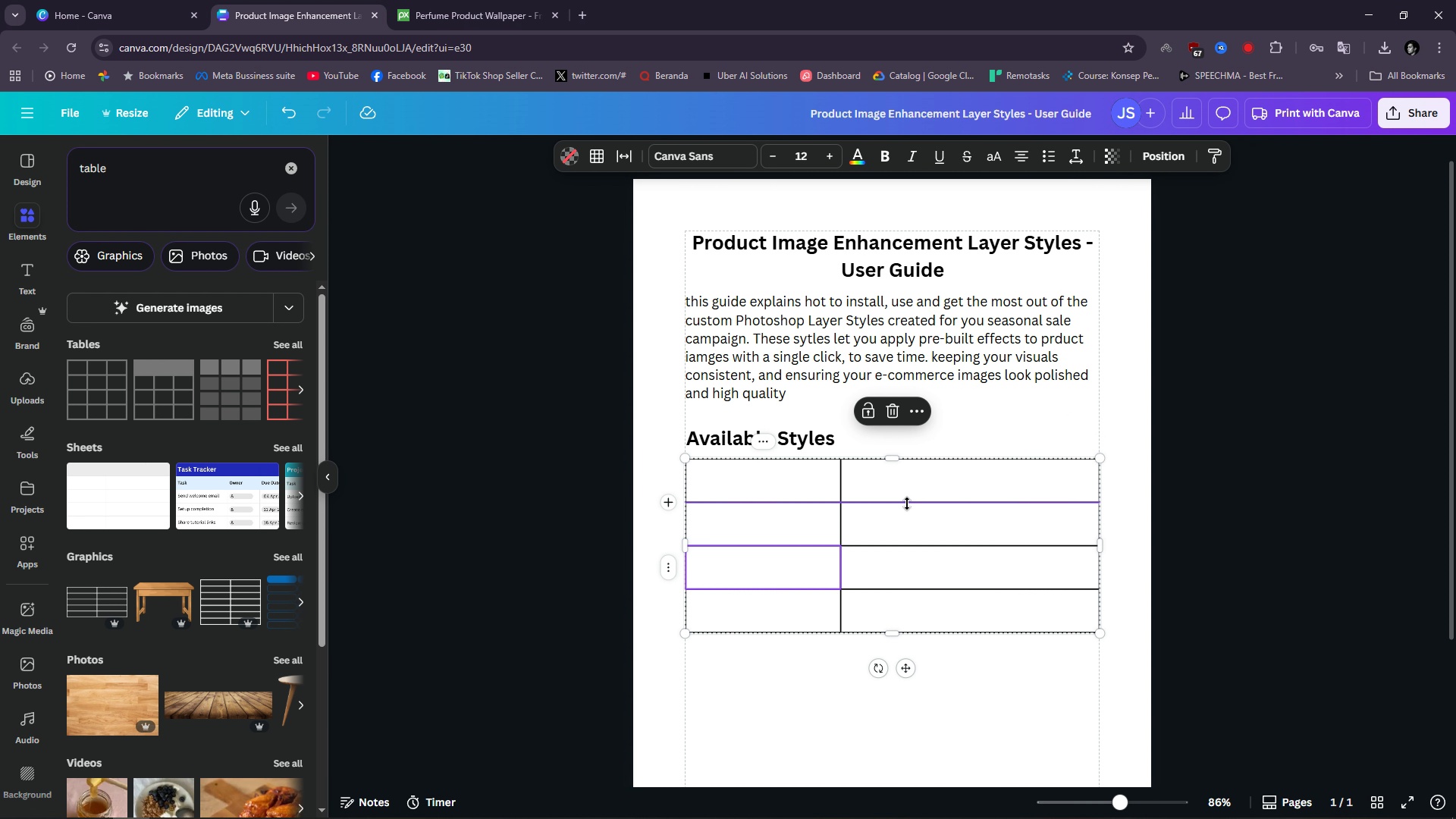 
left_click([811, 682])
 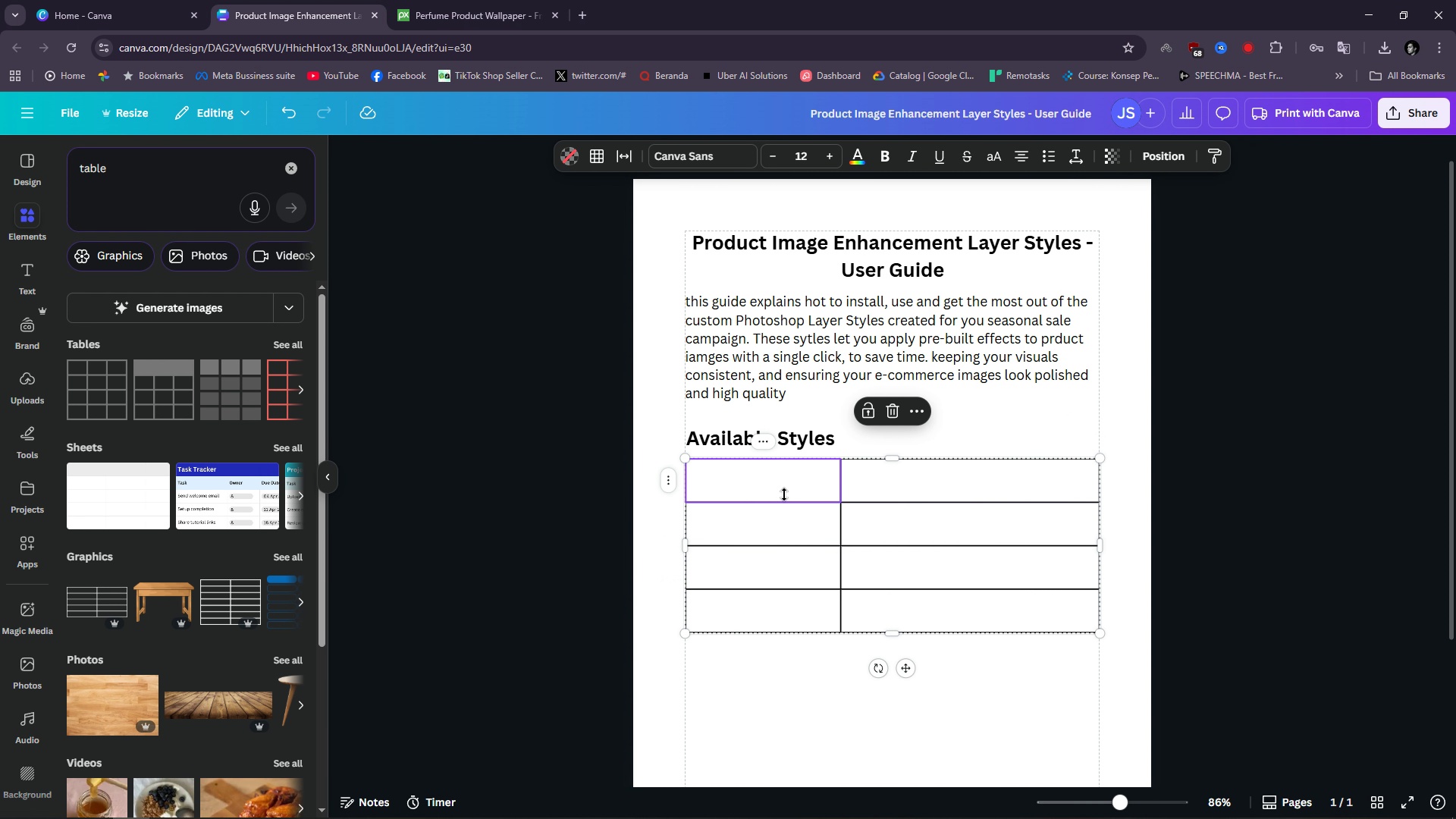 
double_click([784, 494])
 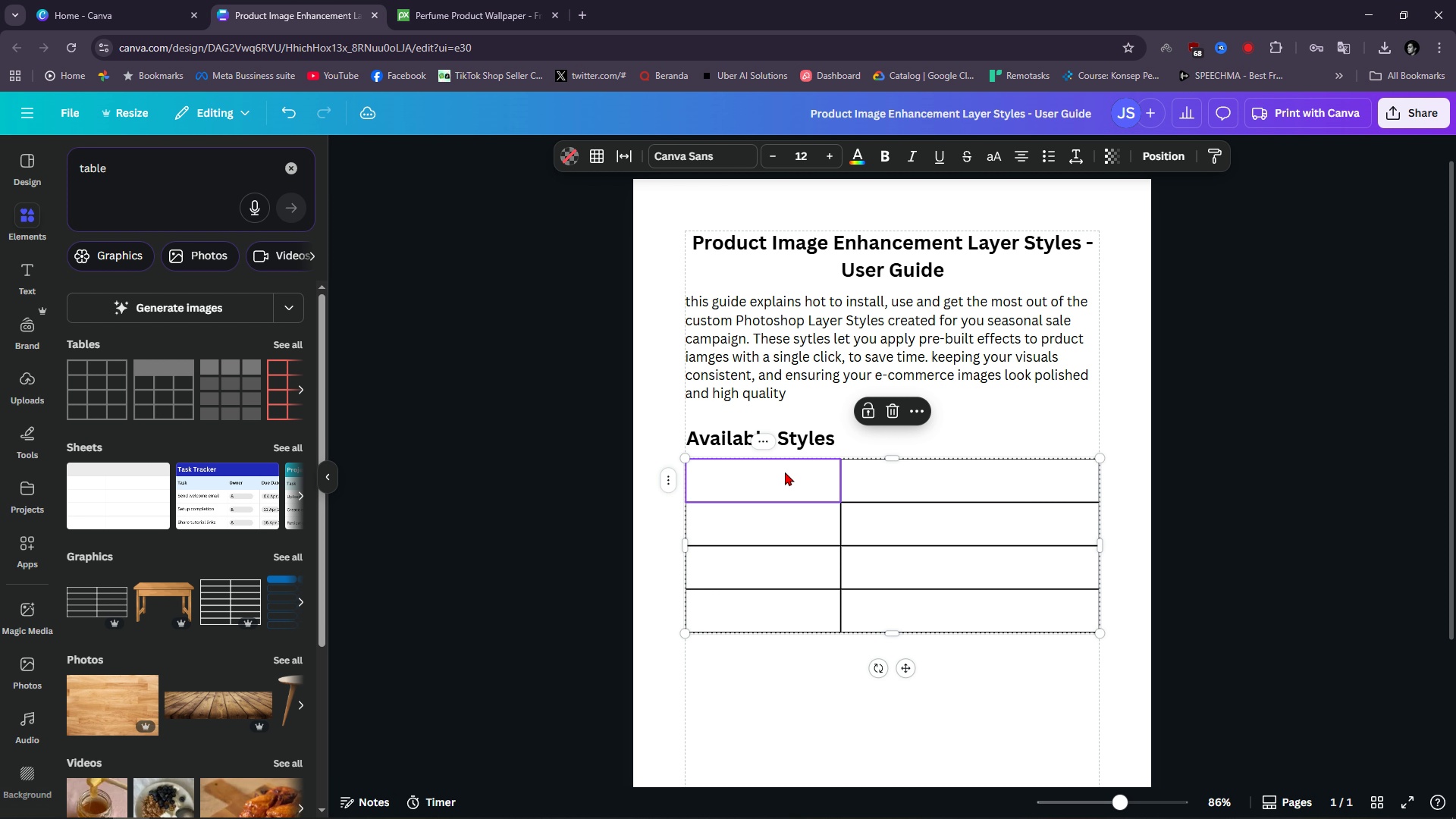 
left_click([779, 469])
 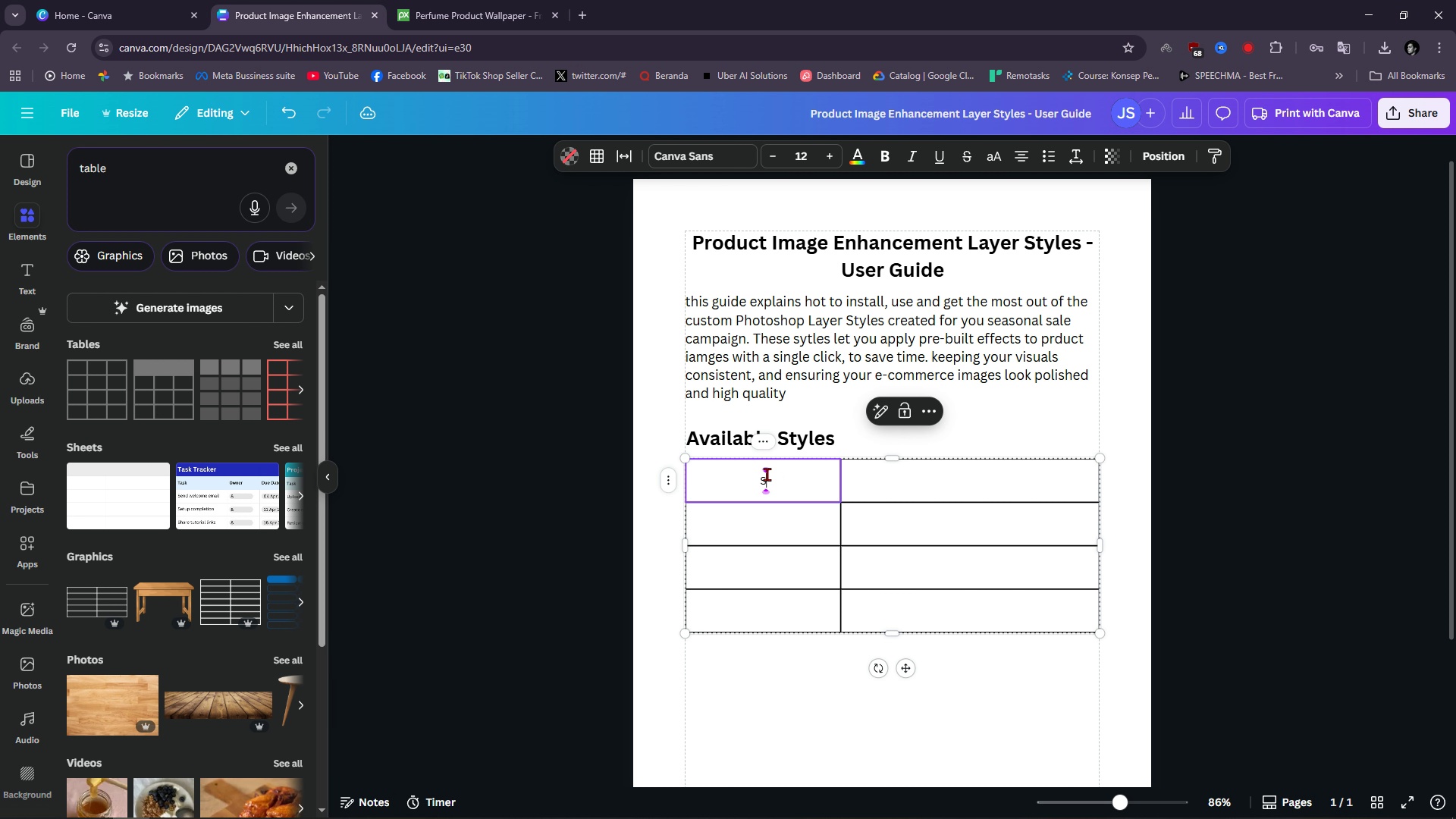 
type(Style Name)
key(Tab)
type(Purpose)
 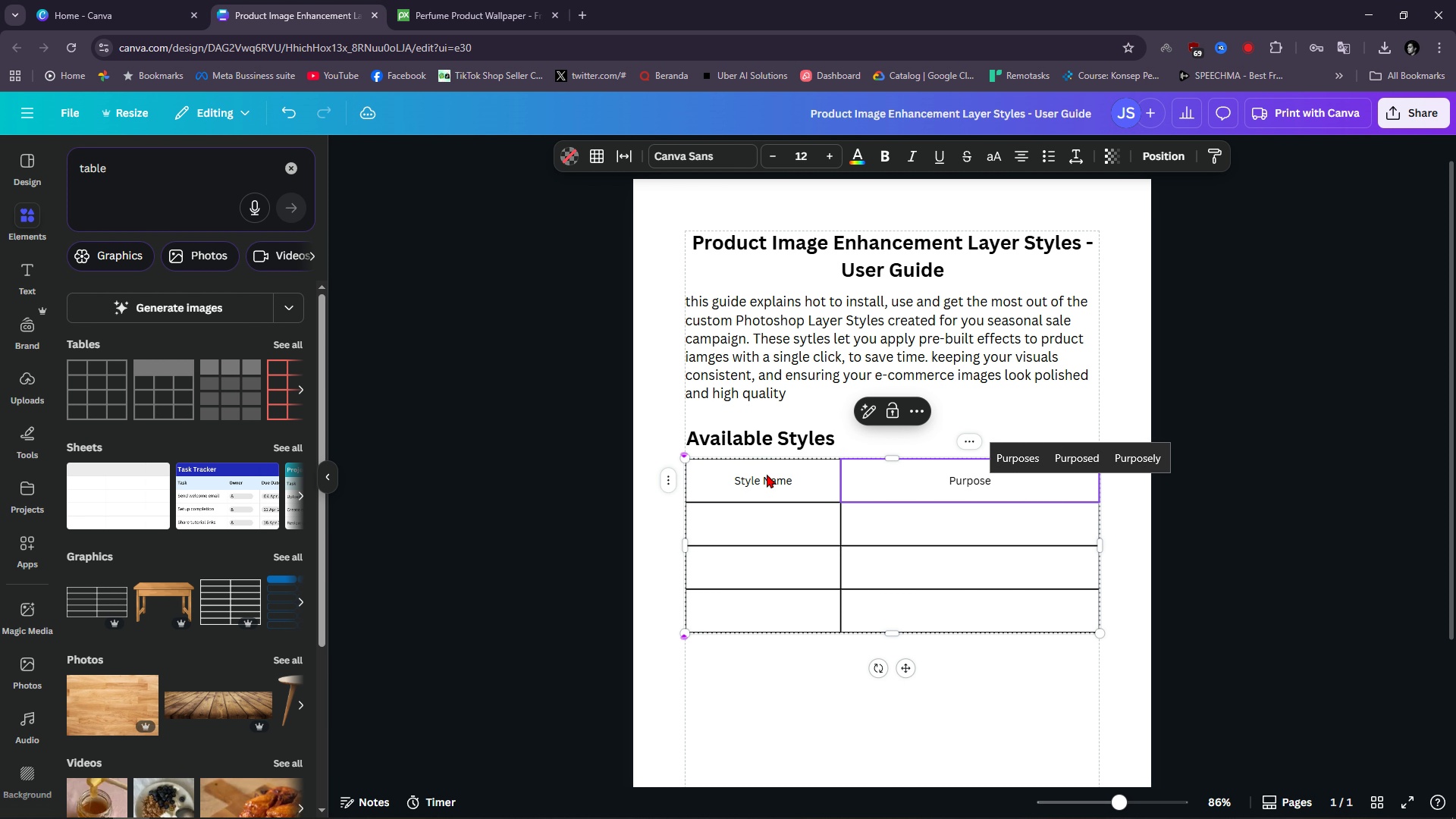 
left_click([815, 529])
 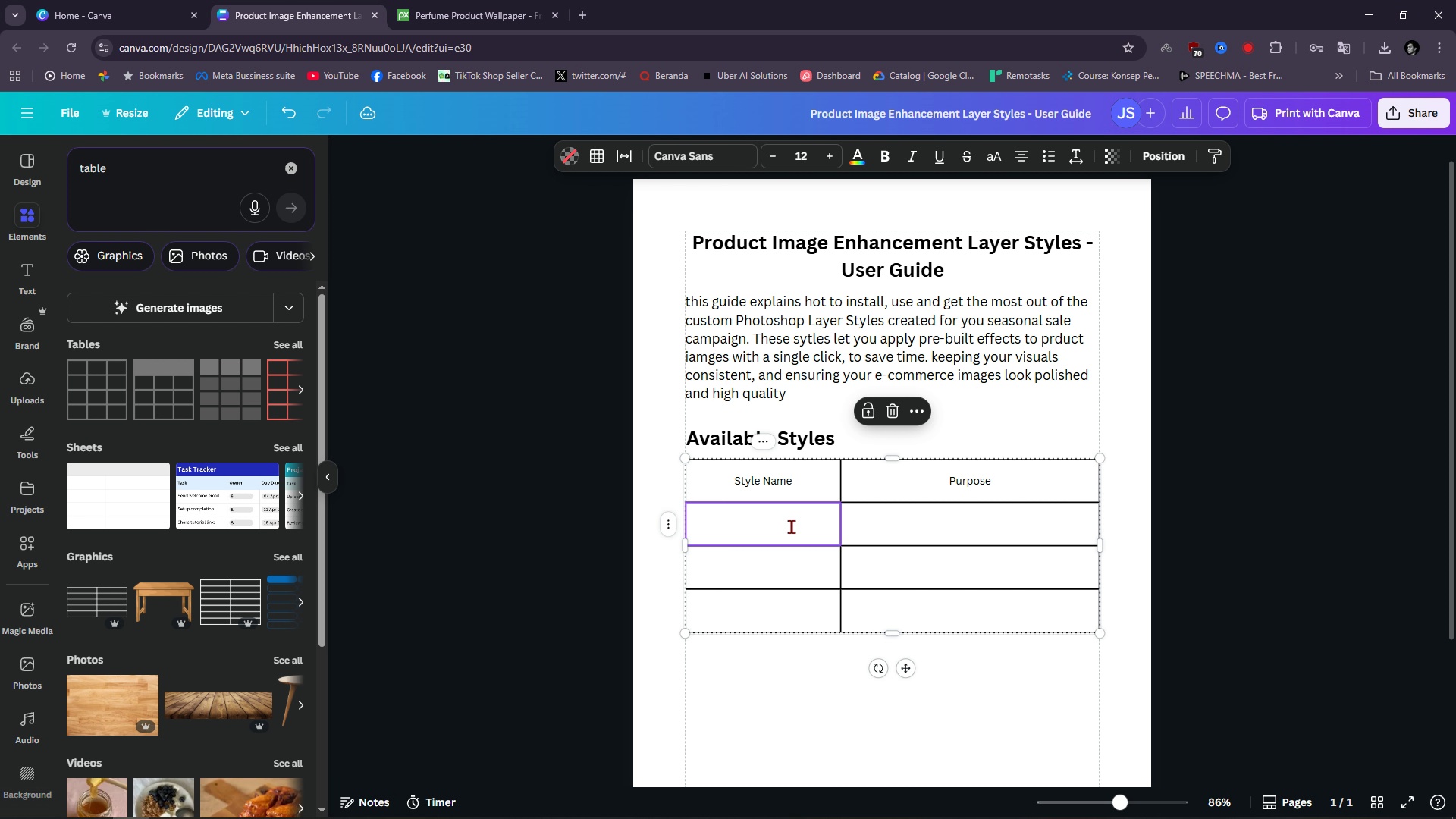 
type(01_Boost_p)
key(Backspace)
type(Pop)
key(Tab)
type(Increases)
 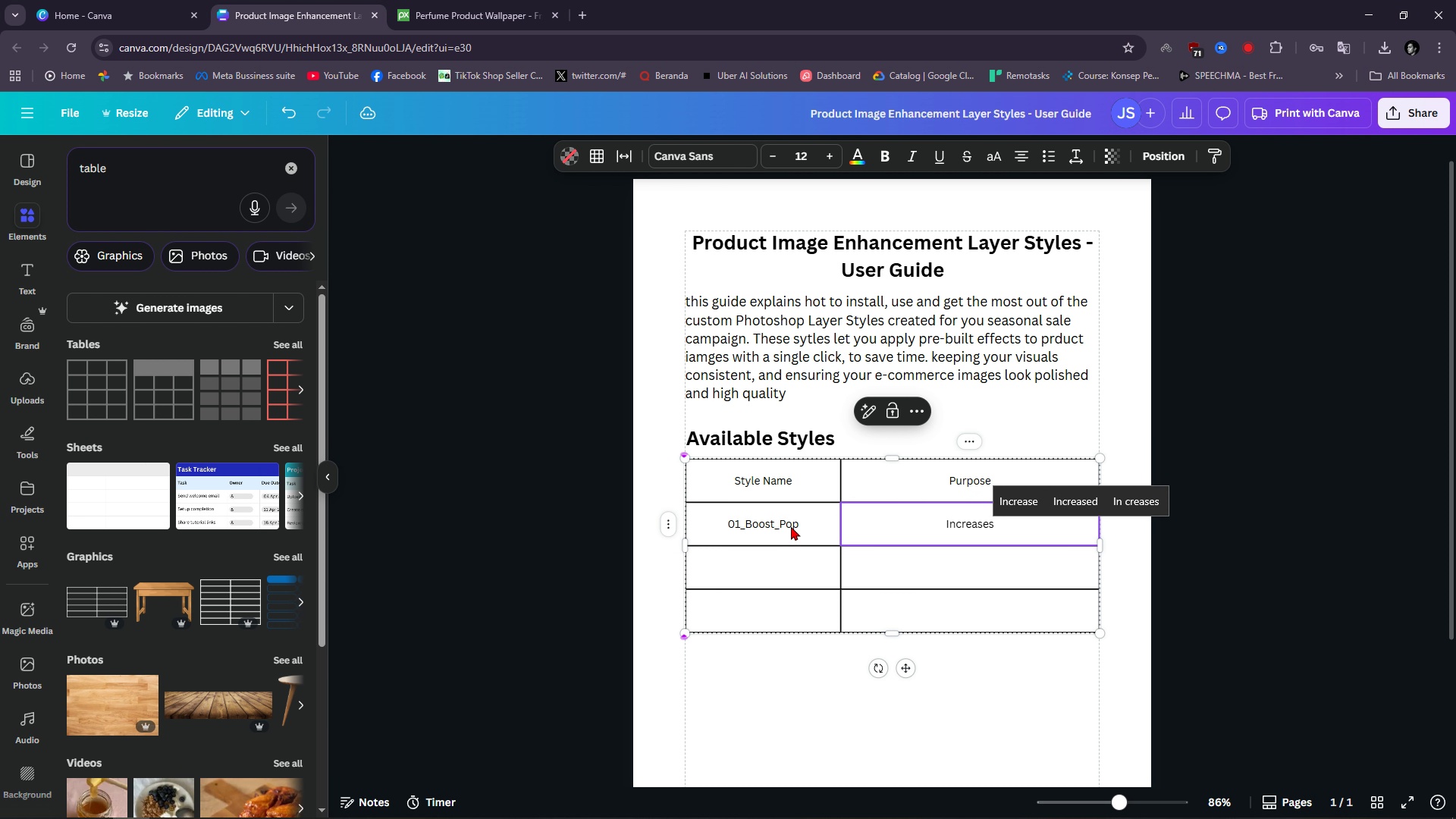 
type( brightness and contrast to make products ta)
key(Backspace)
key(Backspace)
type(stands out)
 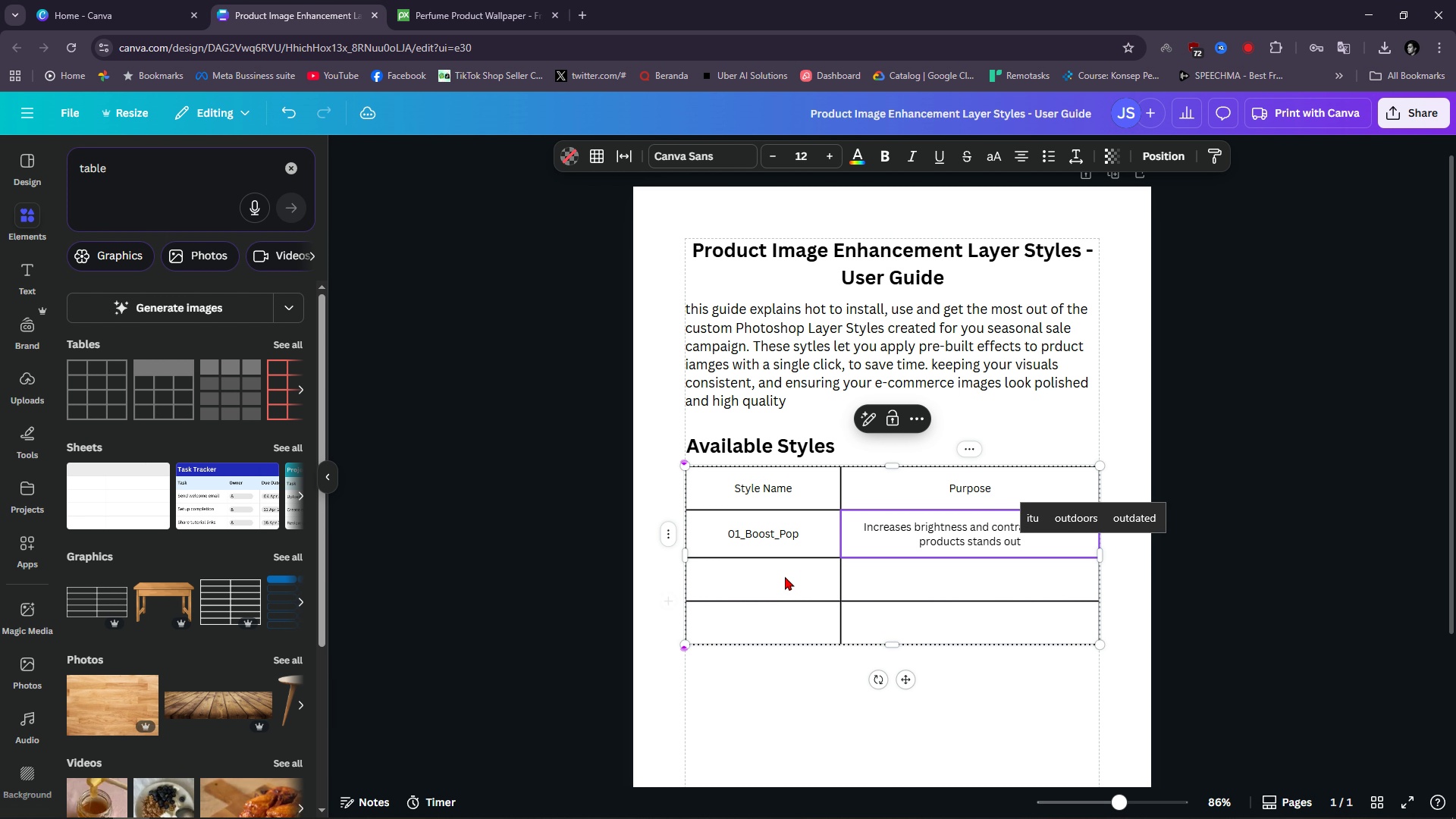 
type(02_Subtle_shadow)
key(Tab)
type(Adds a soft, realistic shadow beneath the product)
key(Tab)
type(03_soft_matte)
key(Tab)
type(Creates a gentle me)
key(Backspace)
type(atte finish a )
key(Backspace)
key(Backspace)
type(for a clean, p)
key(Backspace)
key(Backspace)
key(Backspace)
type( and m)
key(Backspace)
type(premium look)
 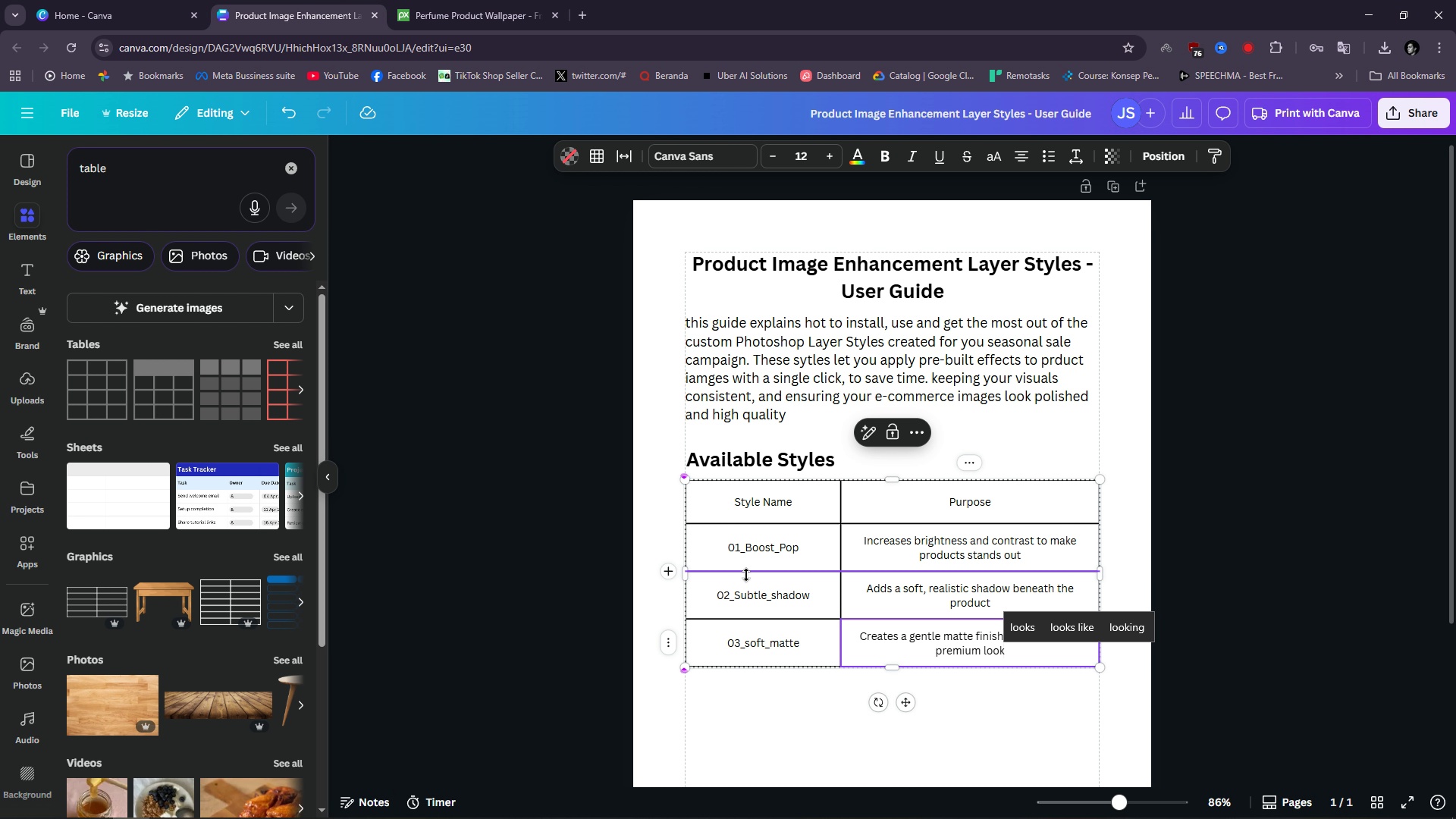 
left_click_drag(start_coordinate=[841, 500], to_coordinate=[811, 514])
 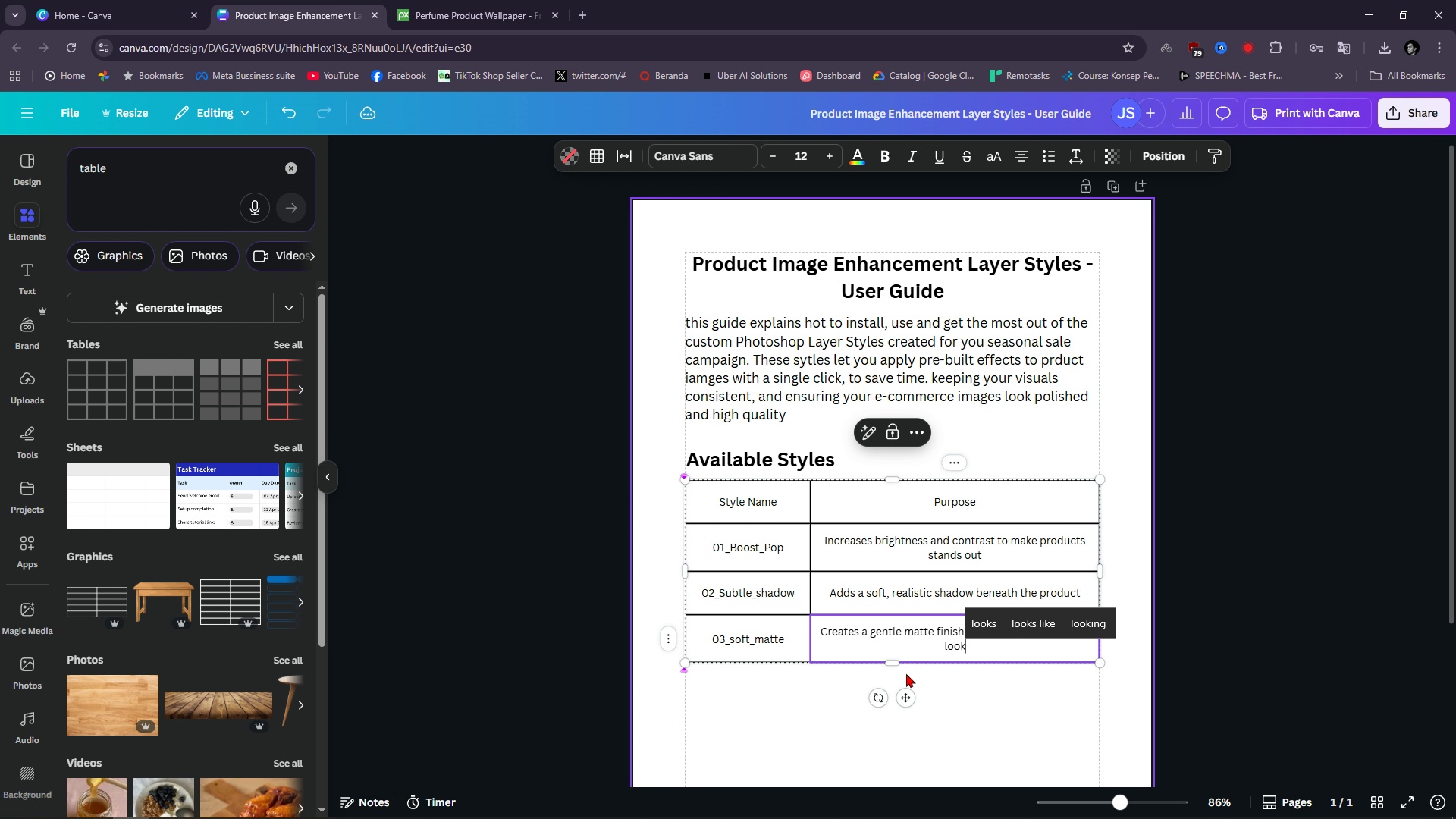 
left_click_drag(start_coordinate=[898, 661], to_coordinate=[903, 622])
 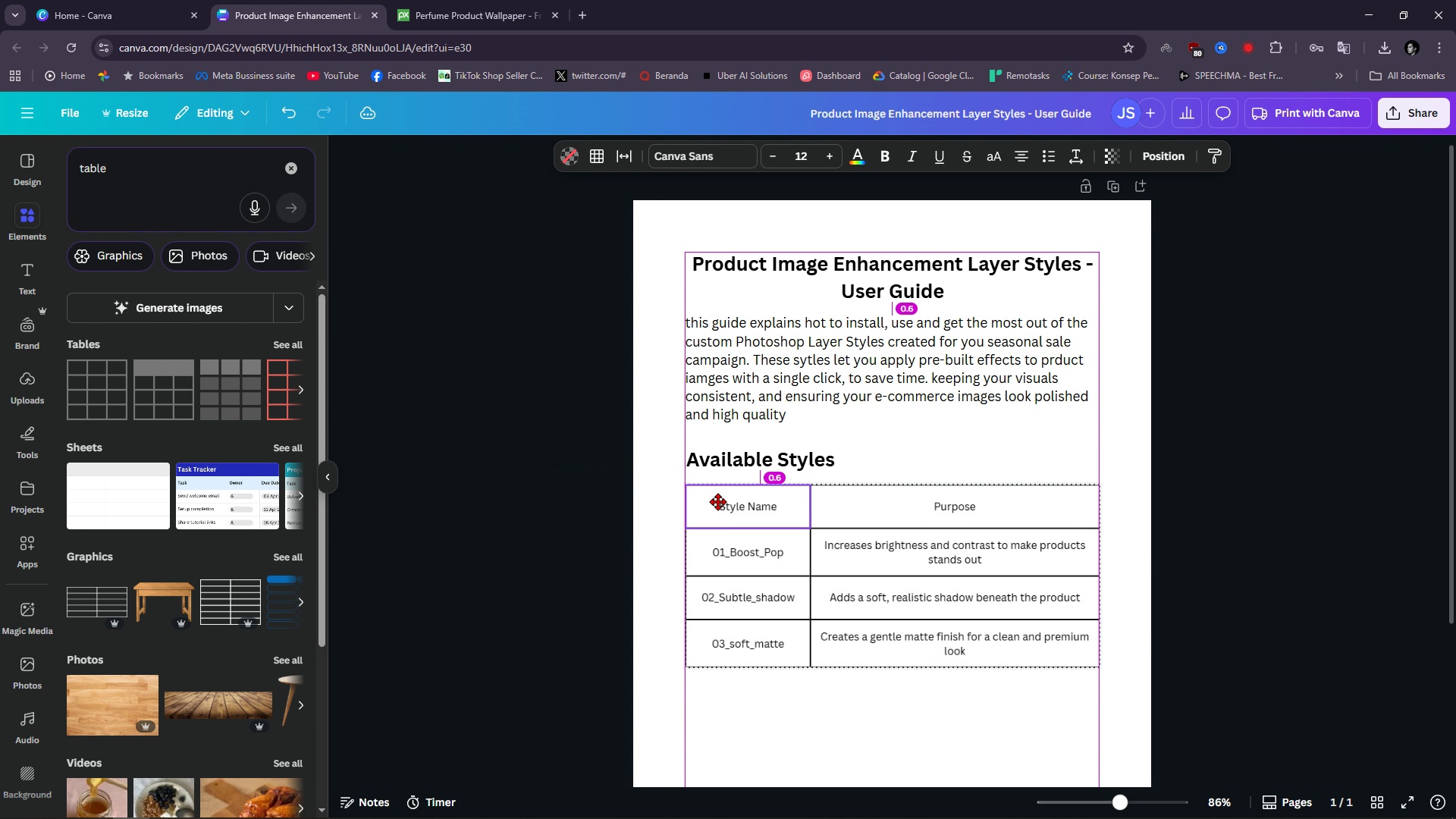 
wait(5.4)
 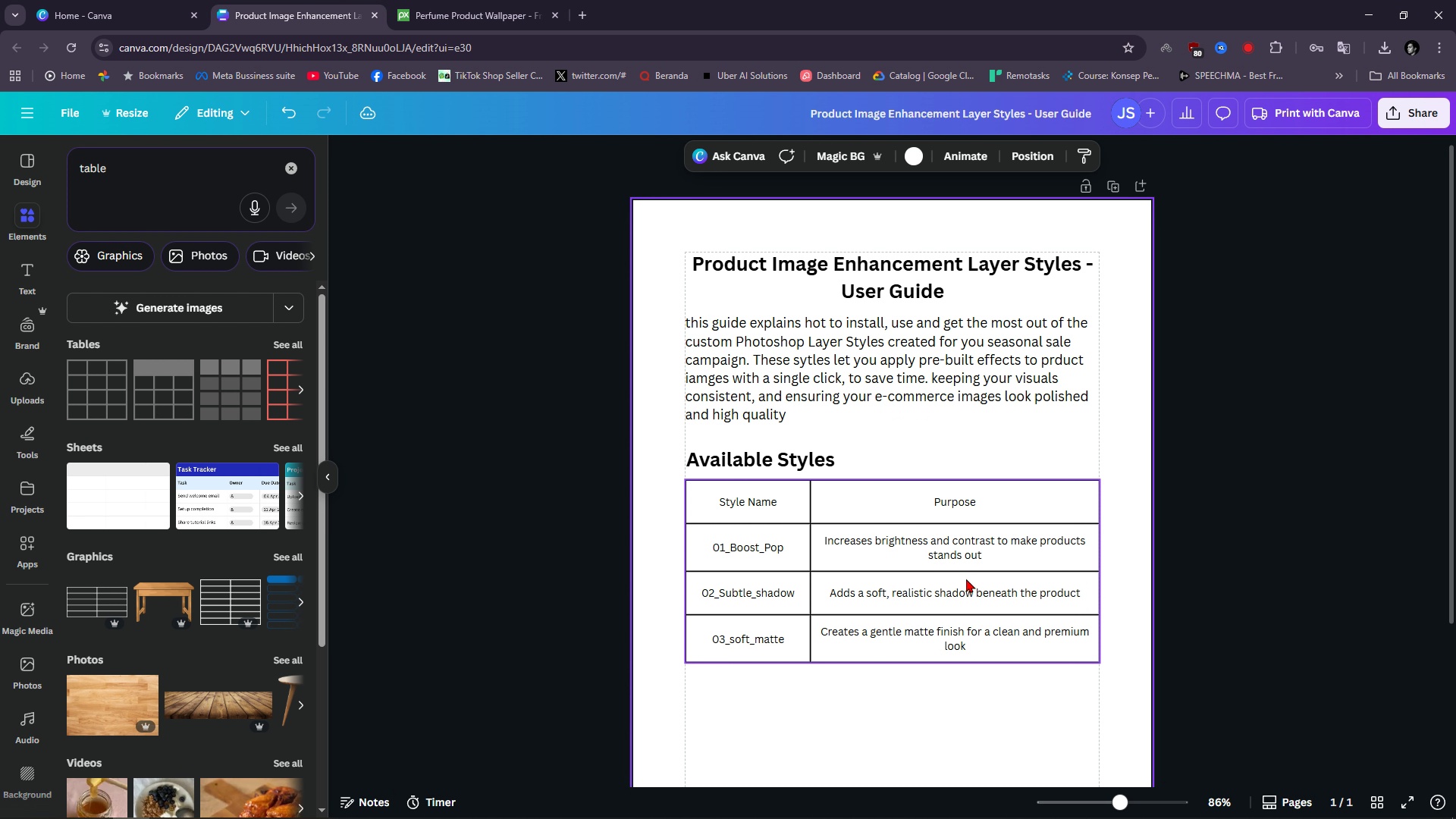 
double_click([761, 505])
 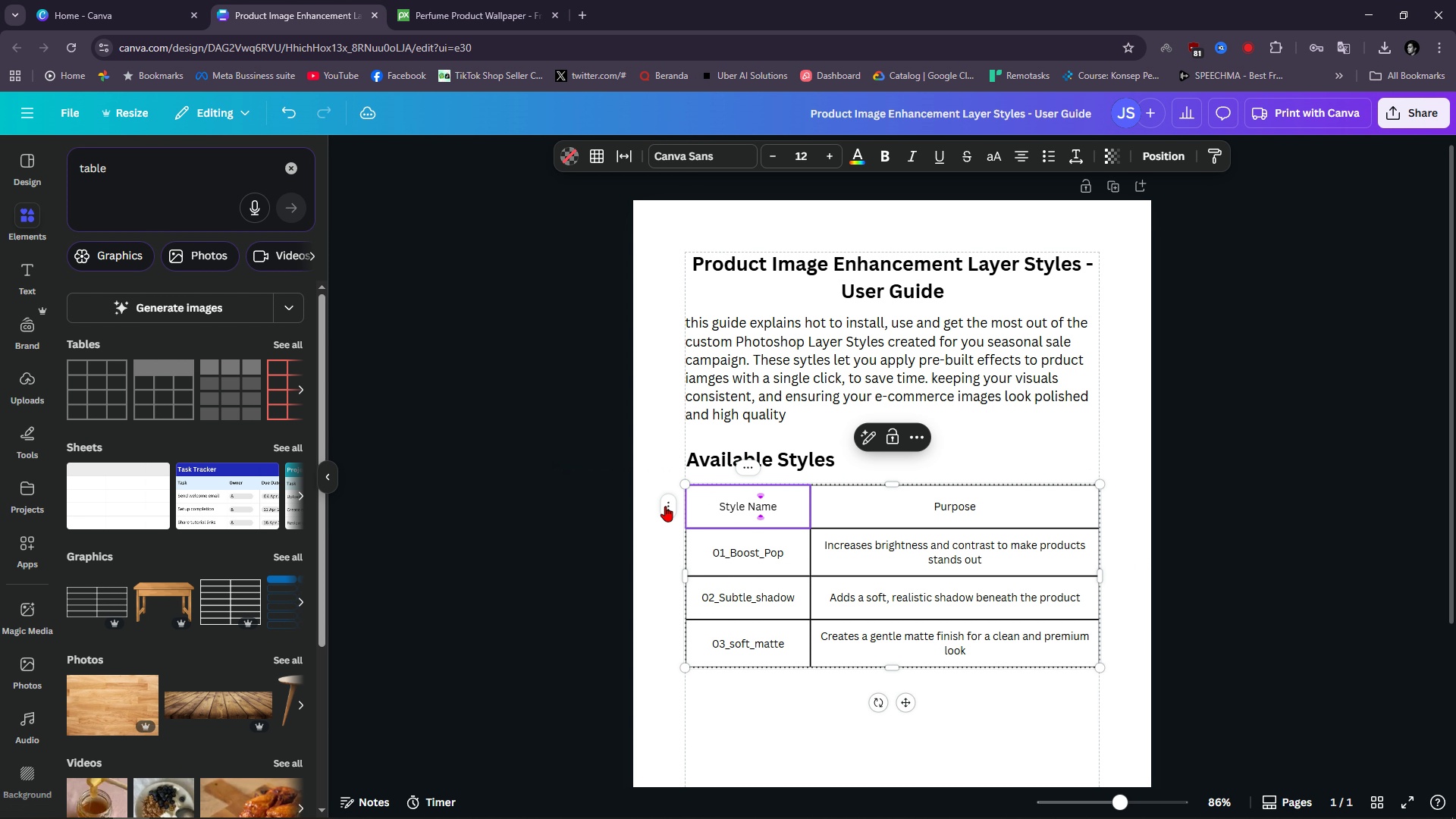 
left_click([665, 506])
 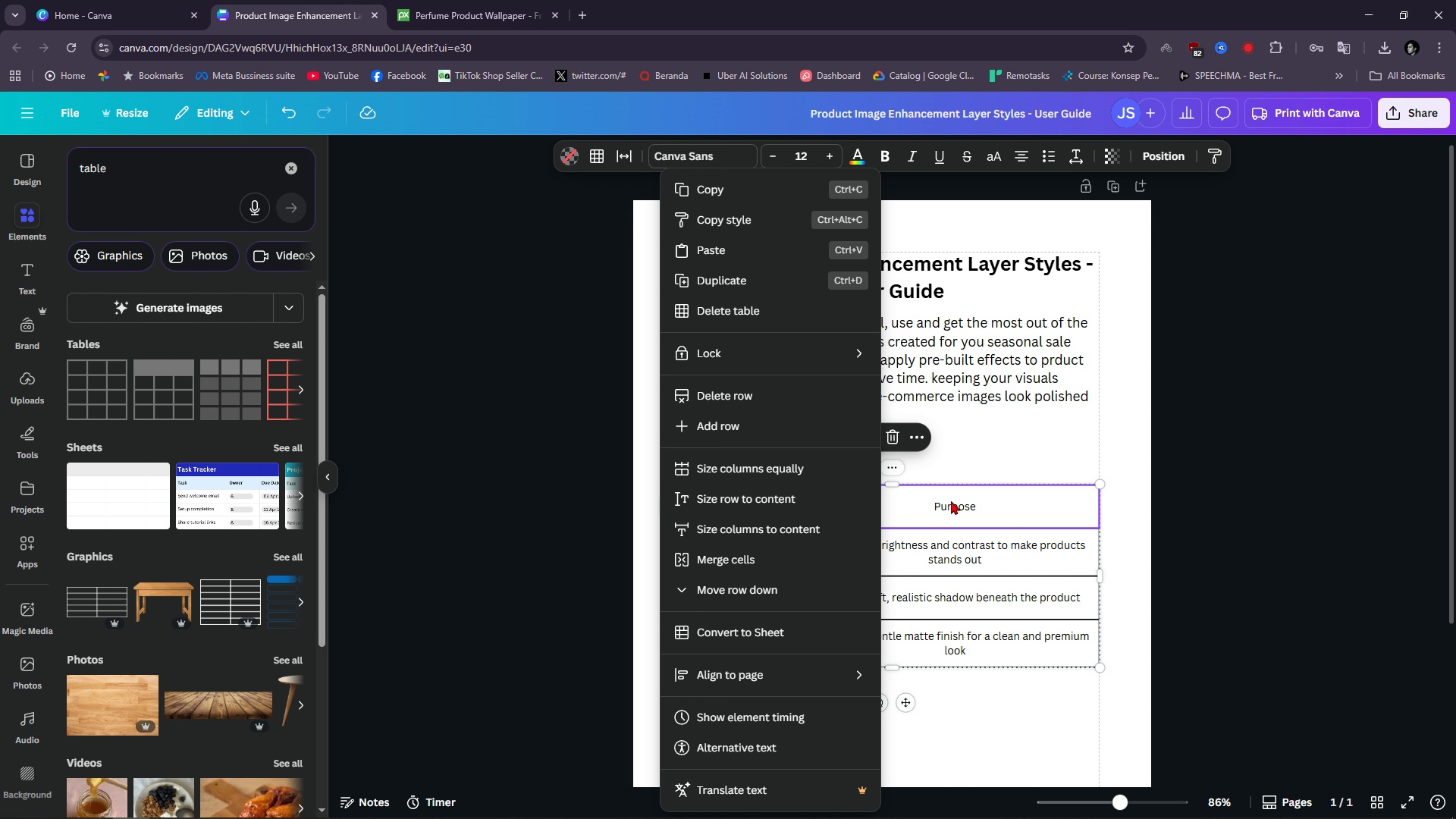 
left_click([951, 500])
 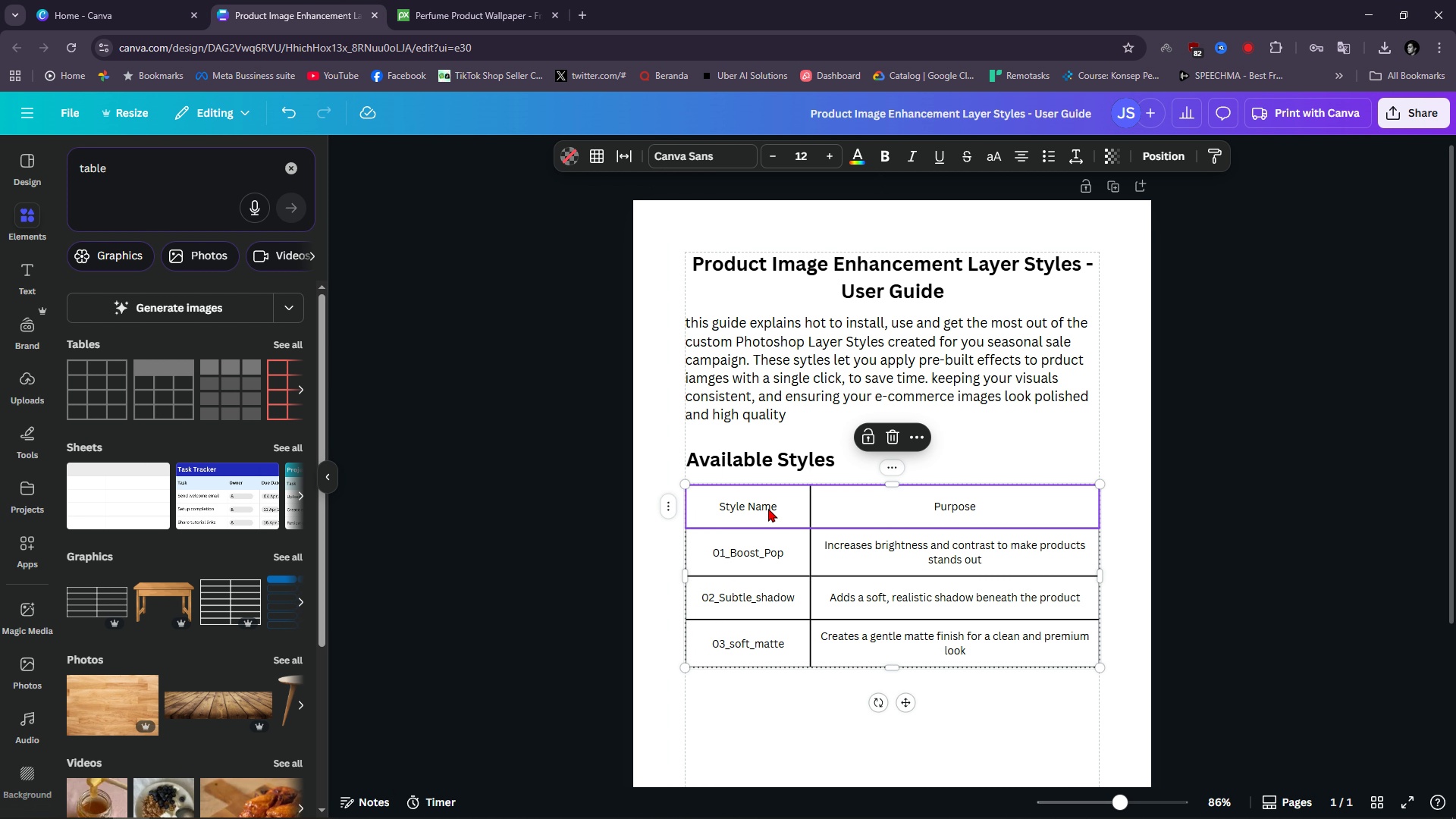 
left_click([768, 508])
 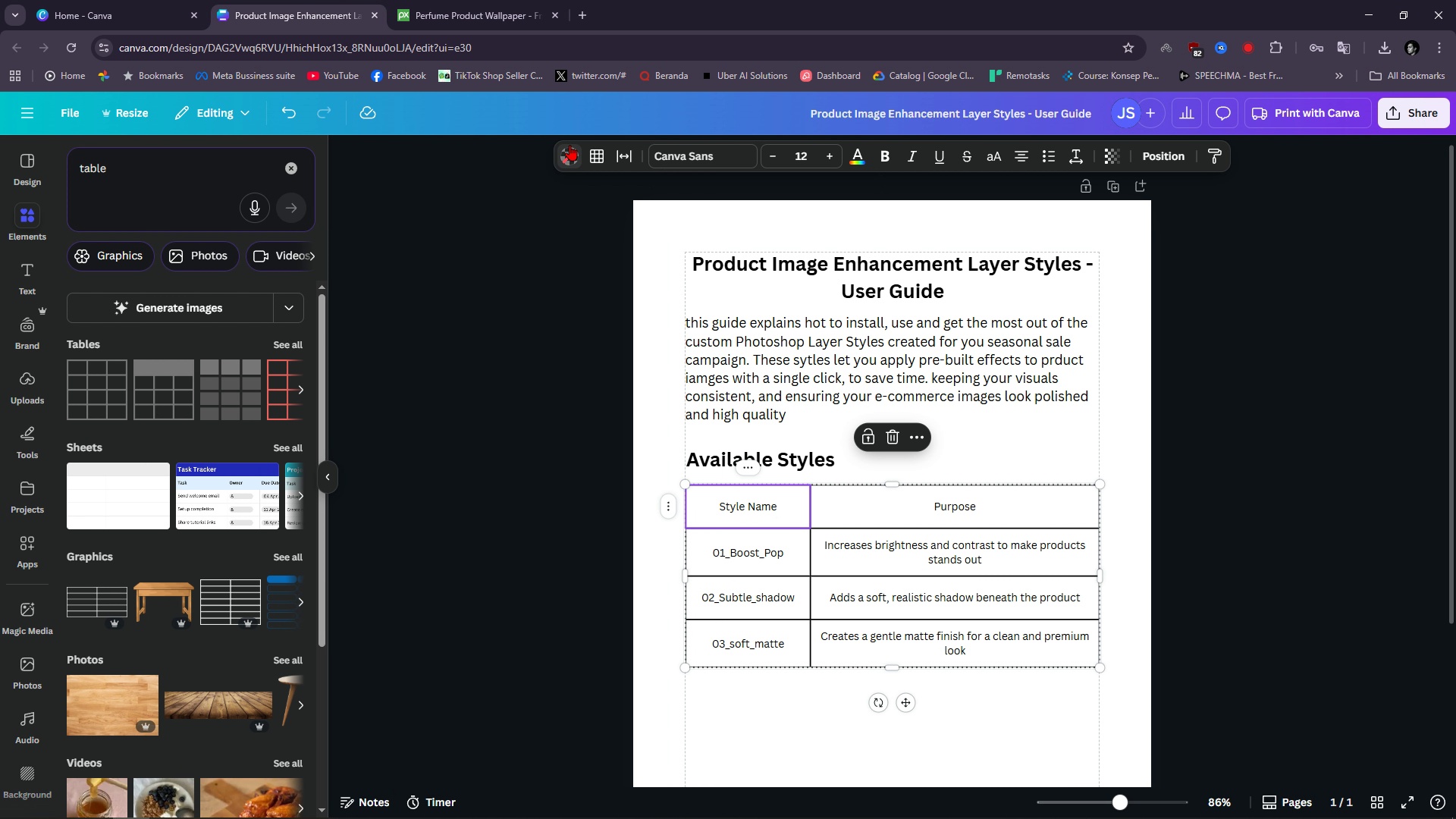 
left_click([570, 145])
 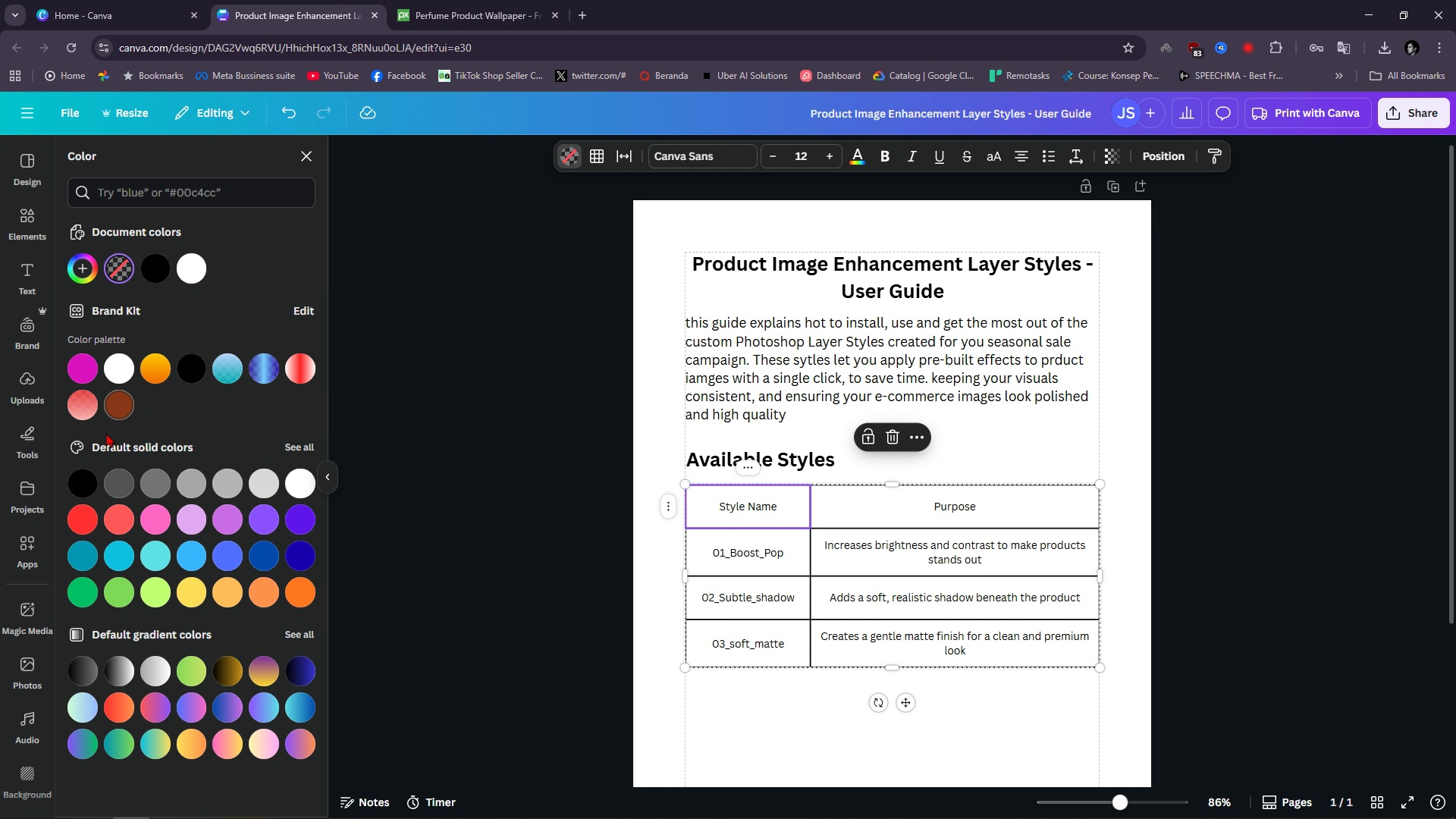 
left_click([126, 486])
 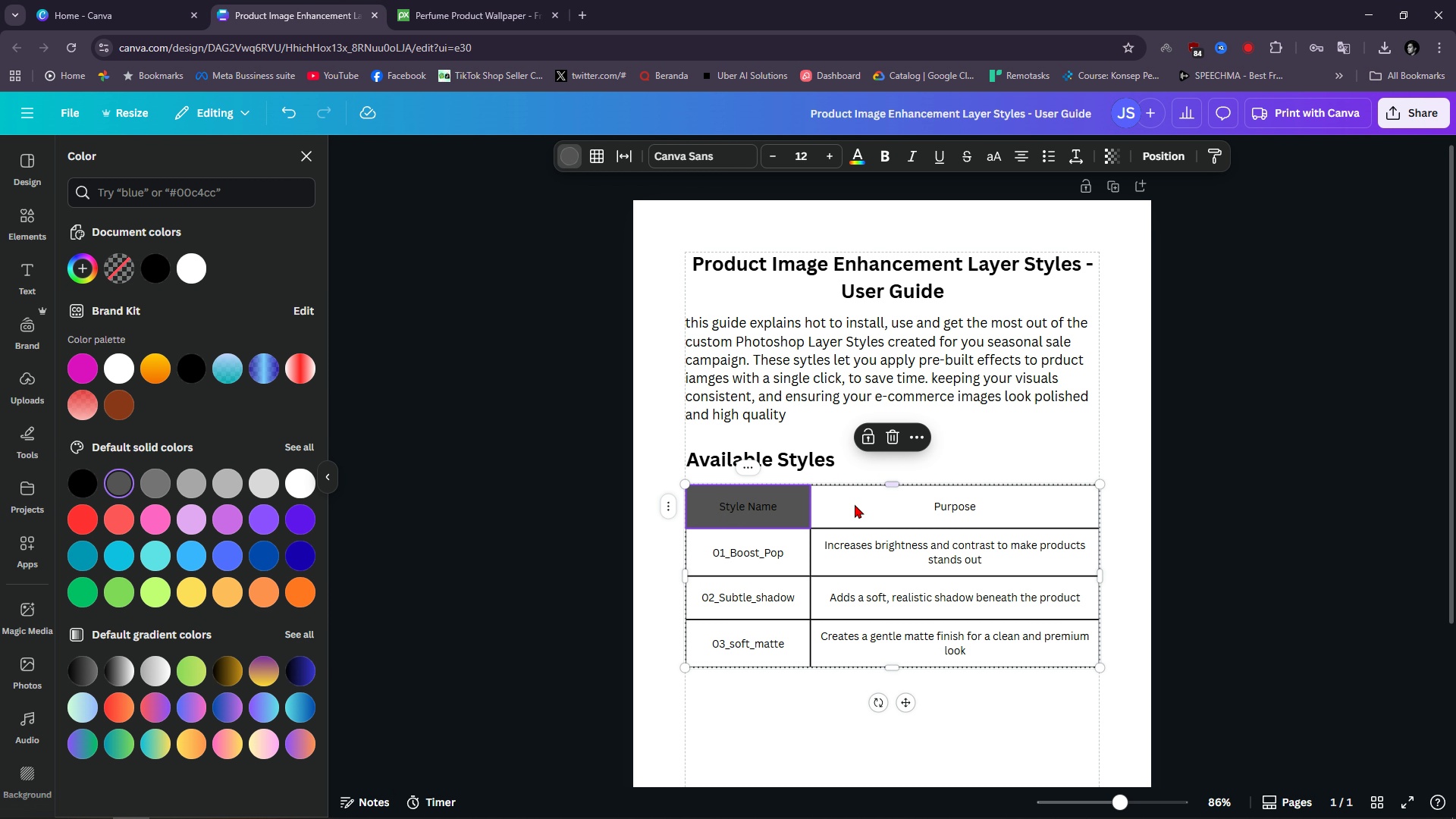 
left_click([855, 507])
 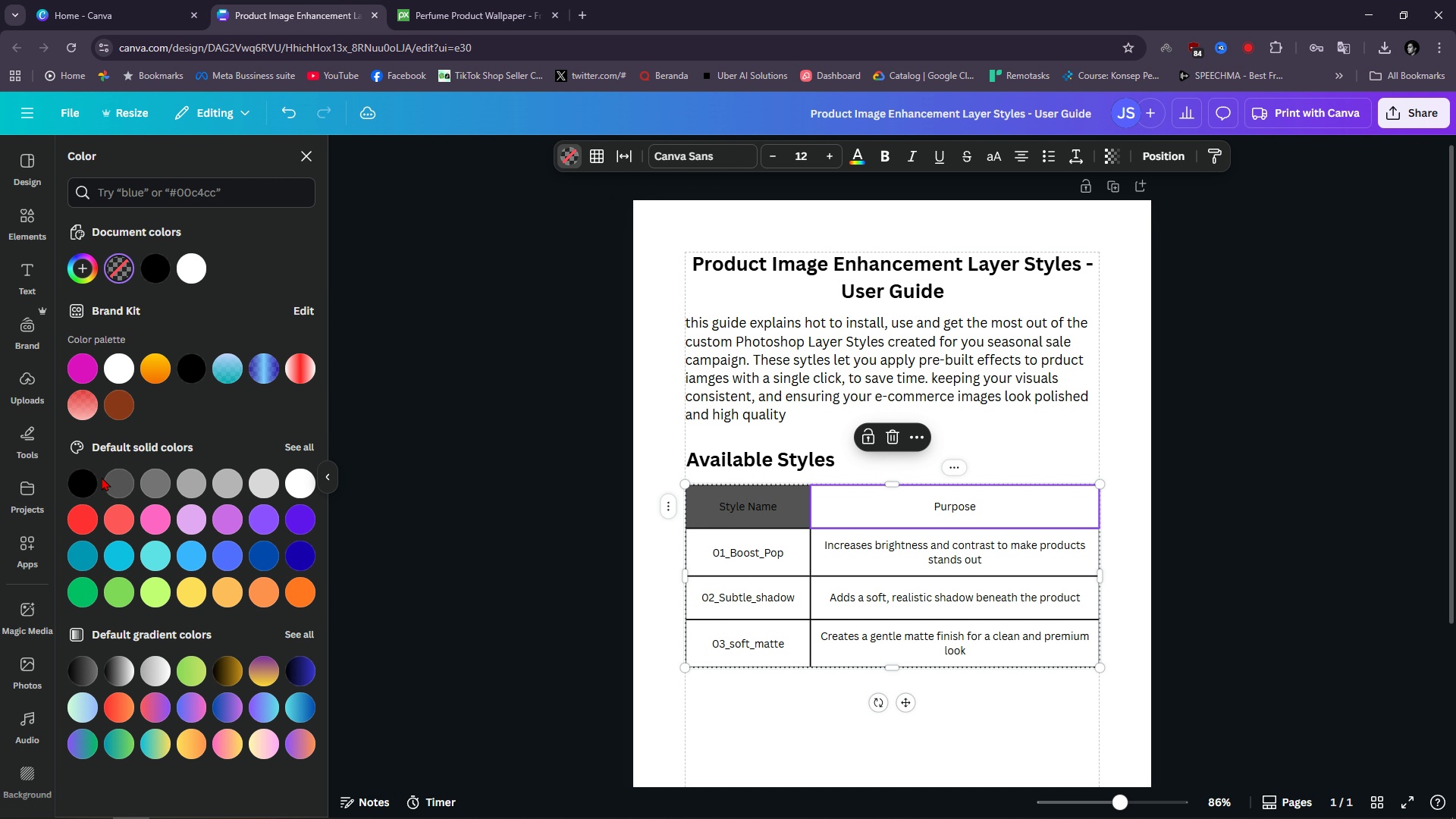 
left_click([116, 481])
 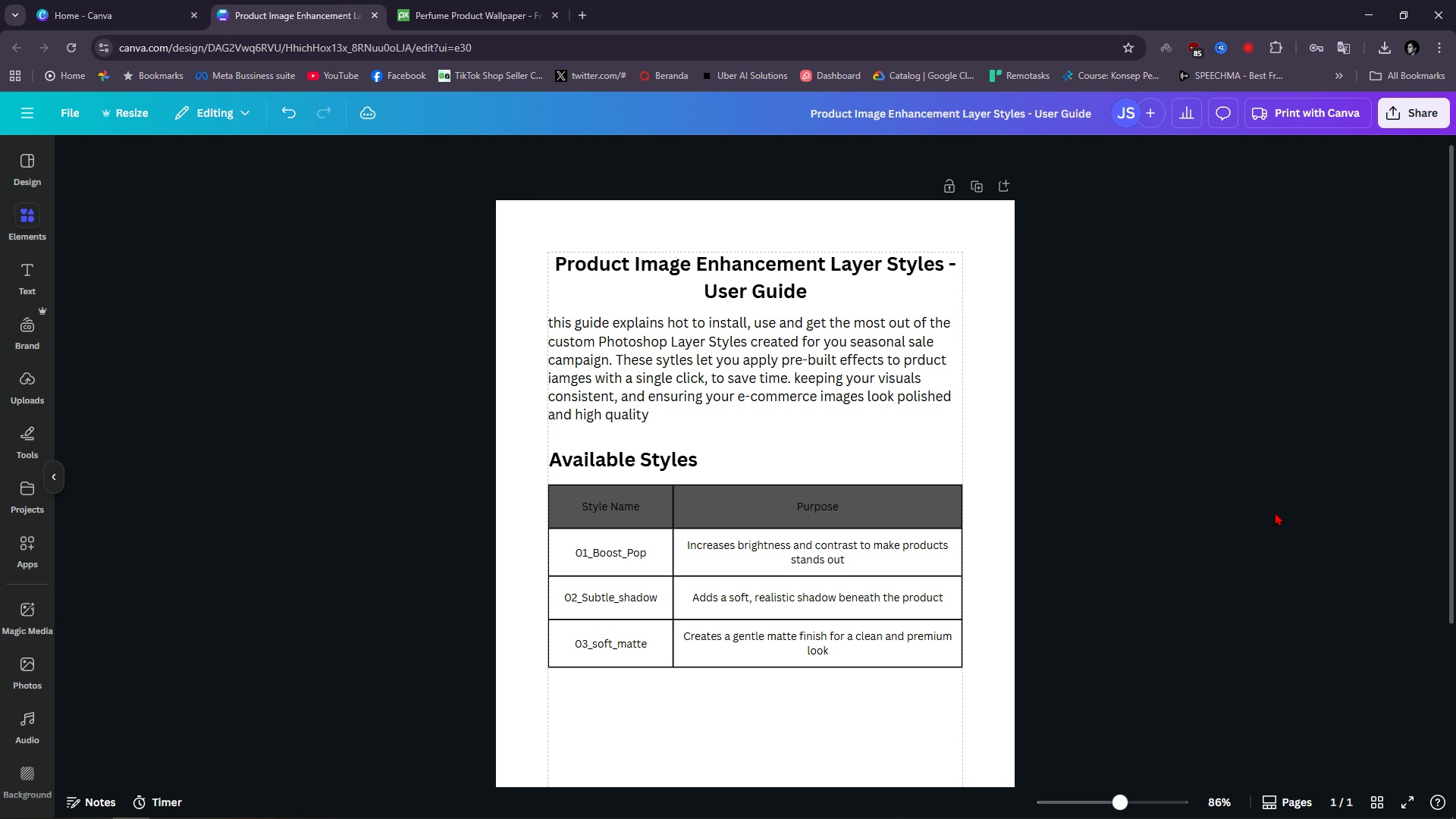 
double_click([1274, 512])
 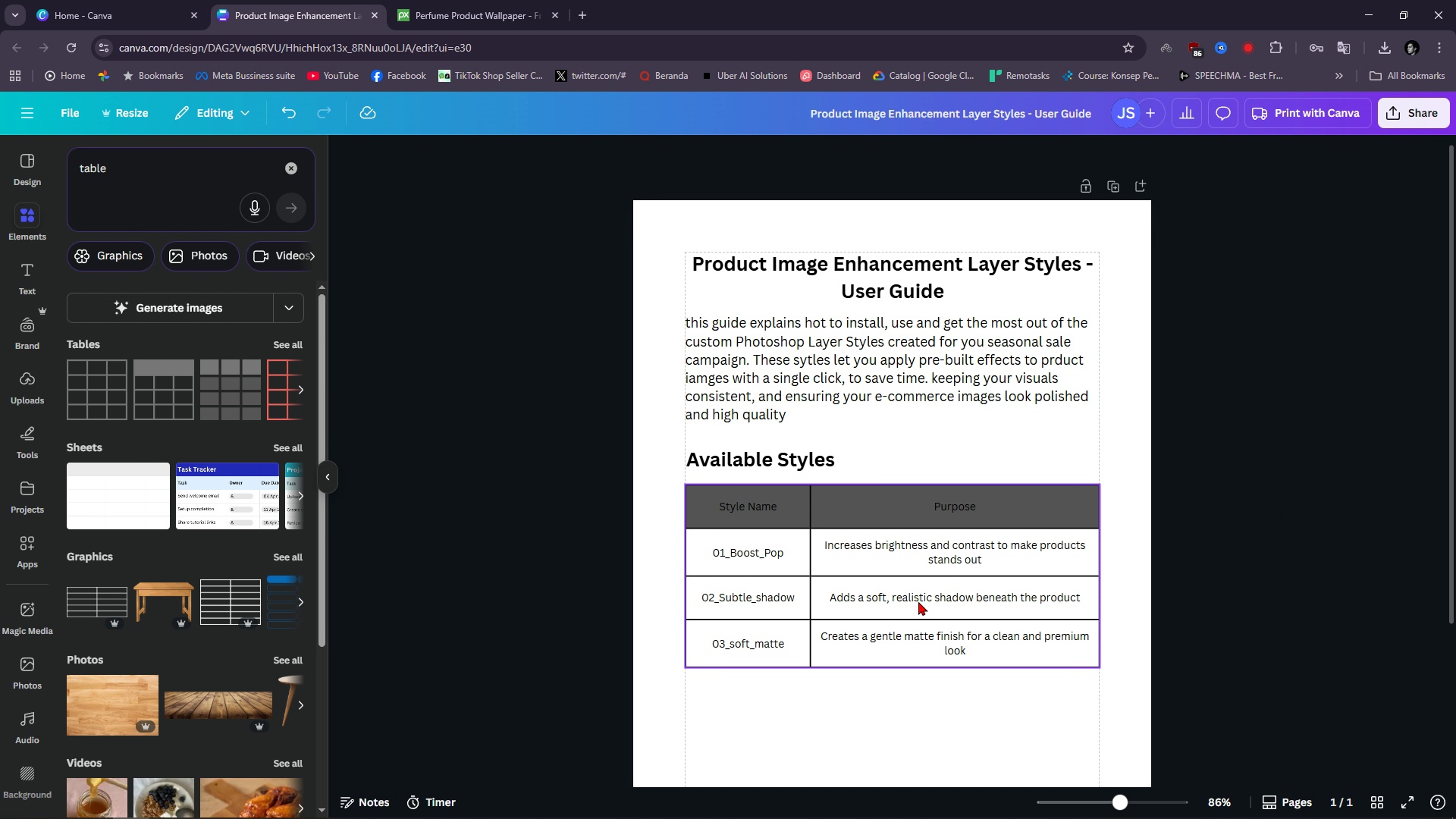 
scroll: coordinate [918, 601], scroll_direction: down, amount: 3.0
 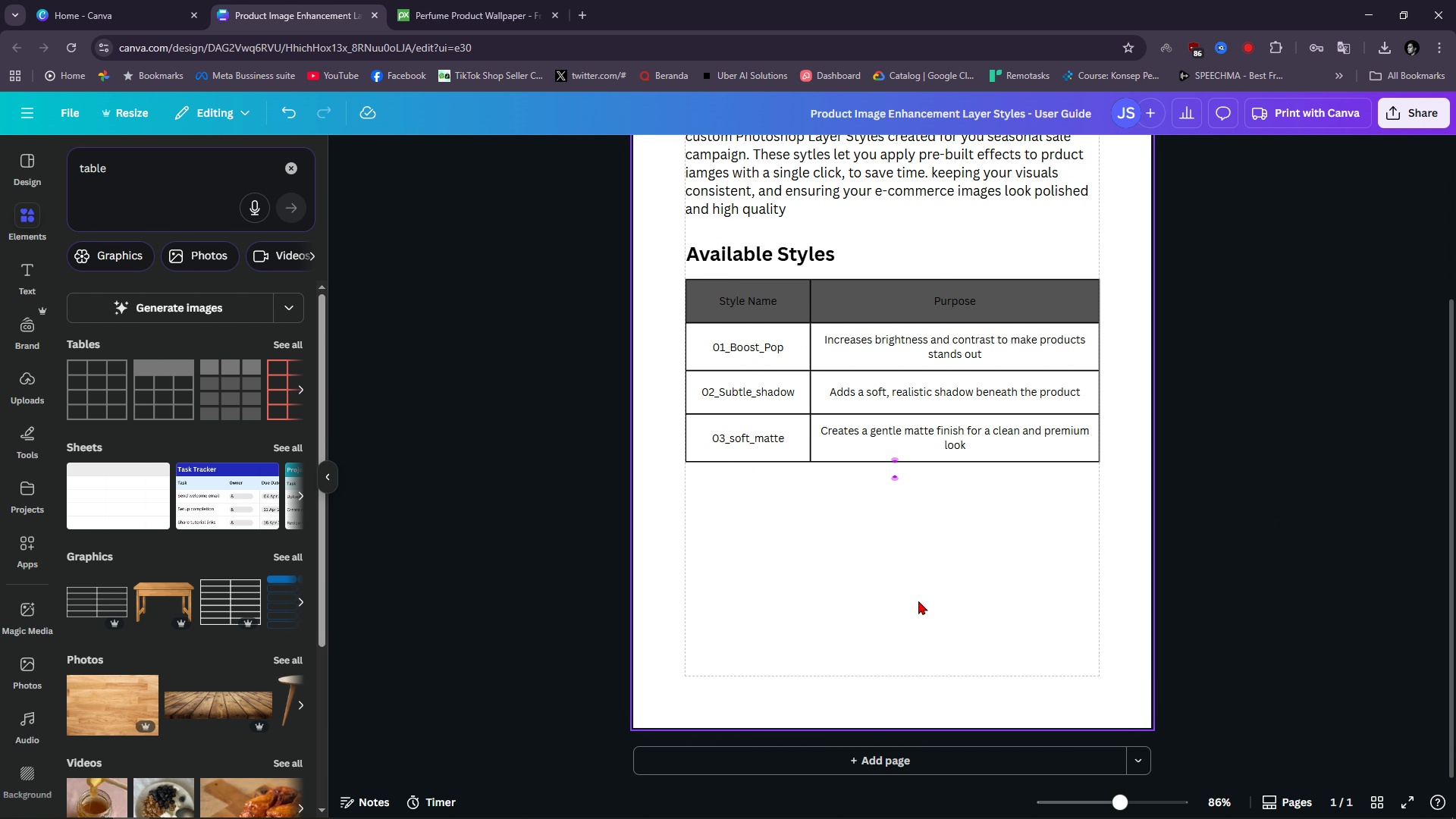 
scroll: coordinate [918, 601], scroll_direction: up, amount: 2.0
 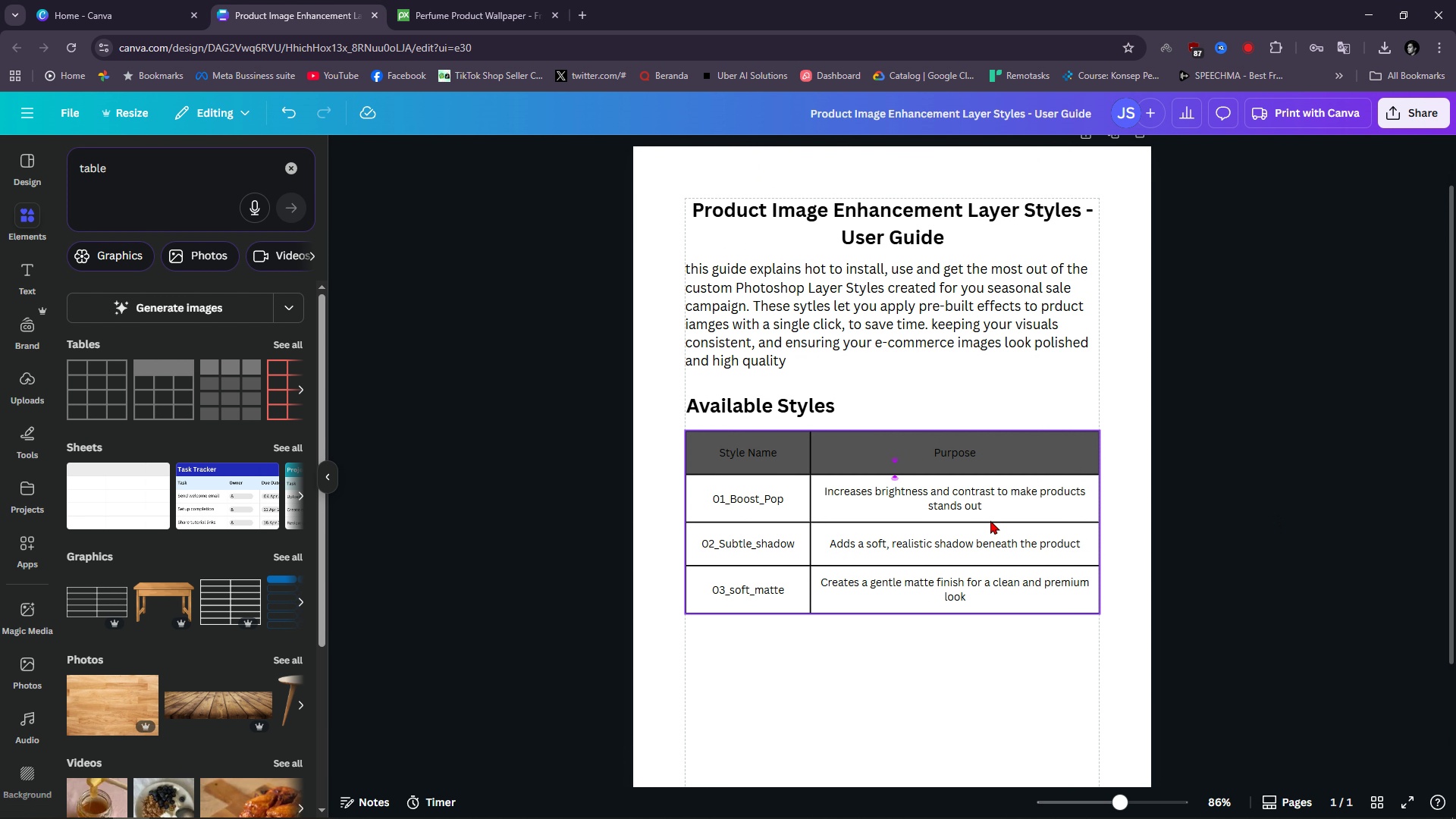 
wait(5.4)
 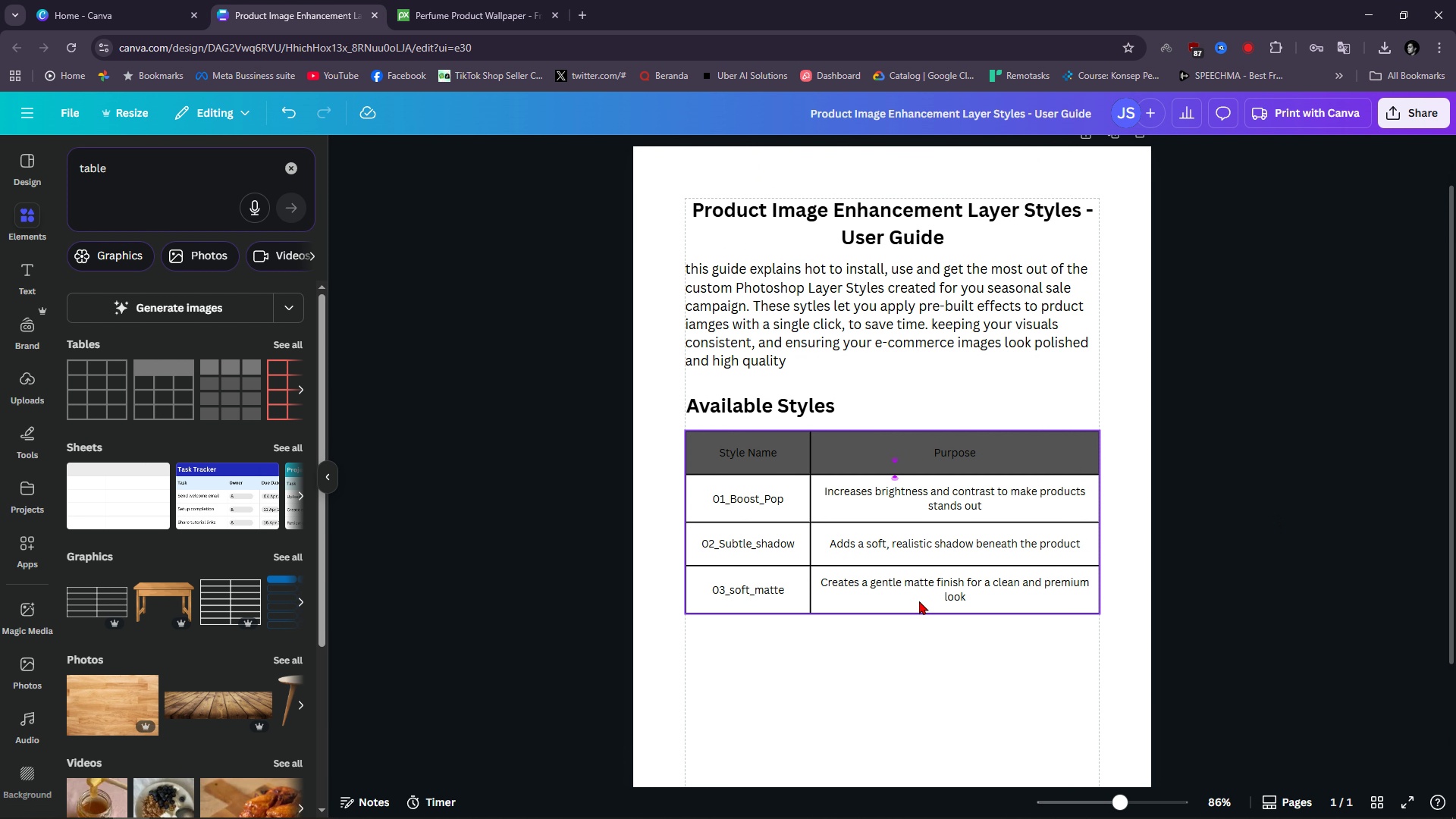 
scroll: coordinate [965, 553], scroll_direction: down, amount: 3.0
 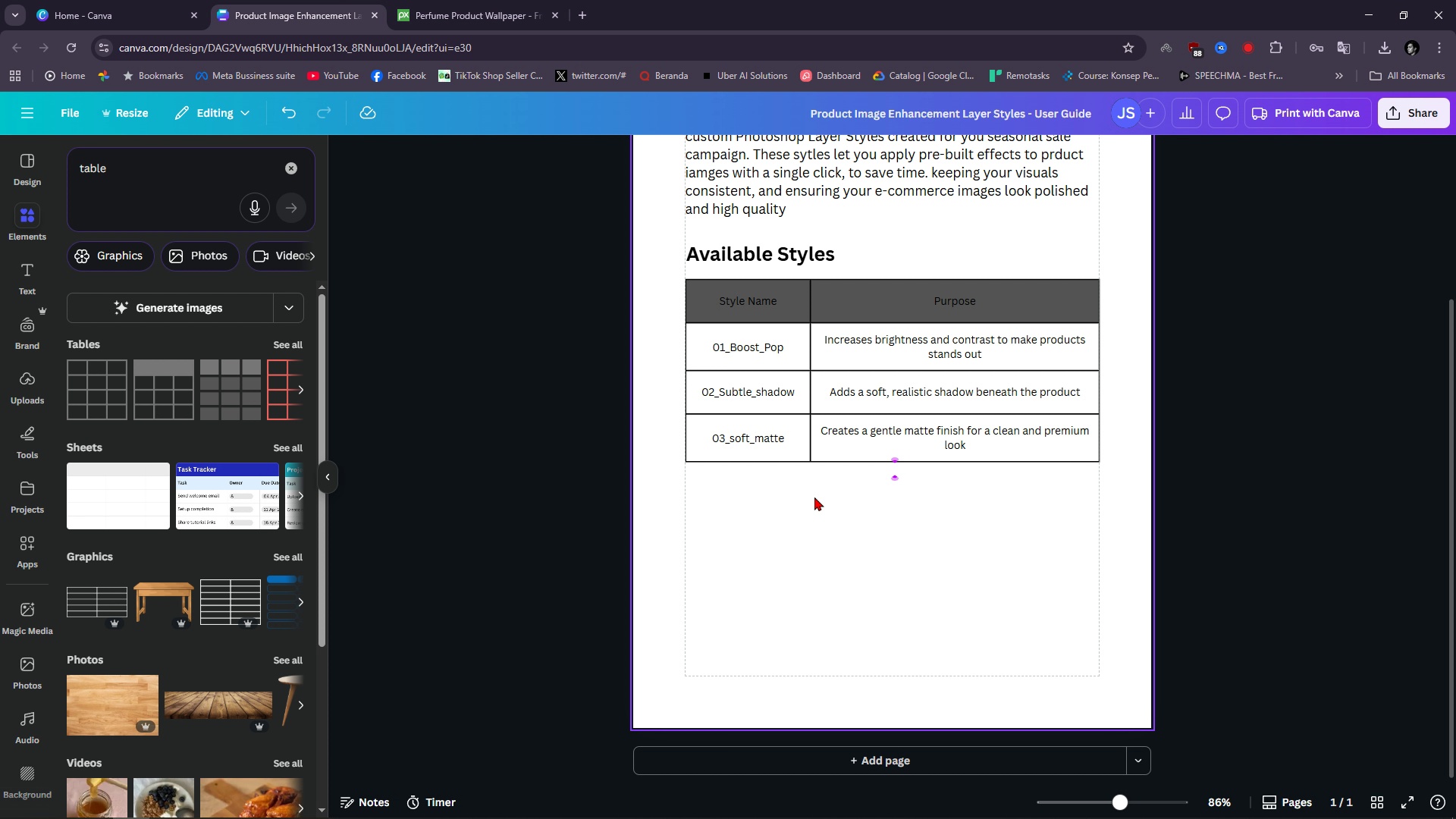 
left_click([751, 234])
 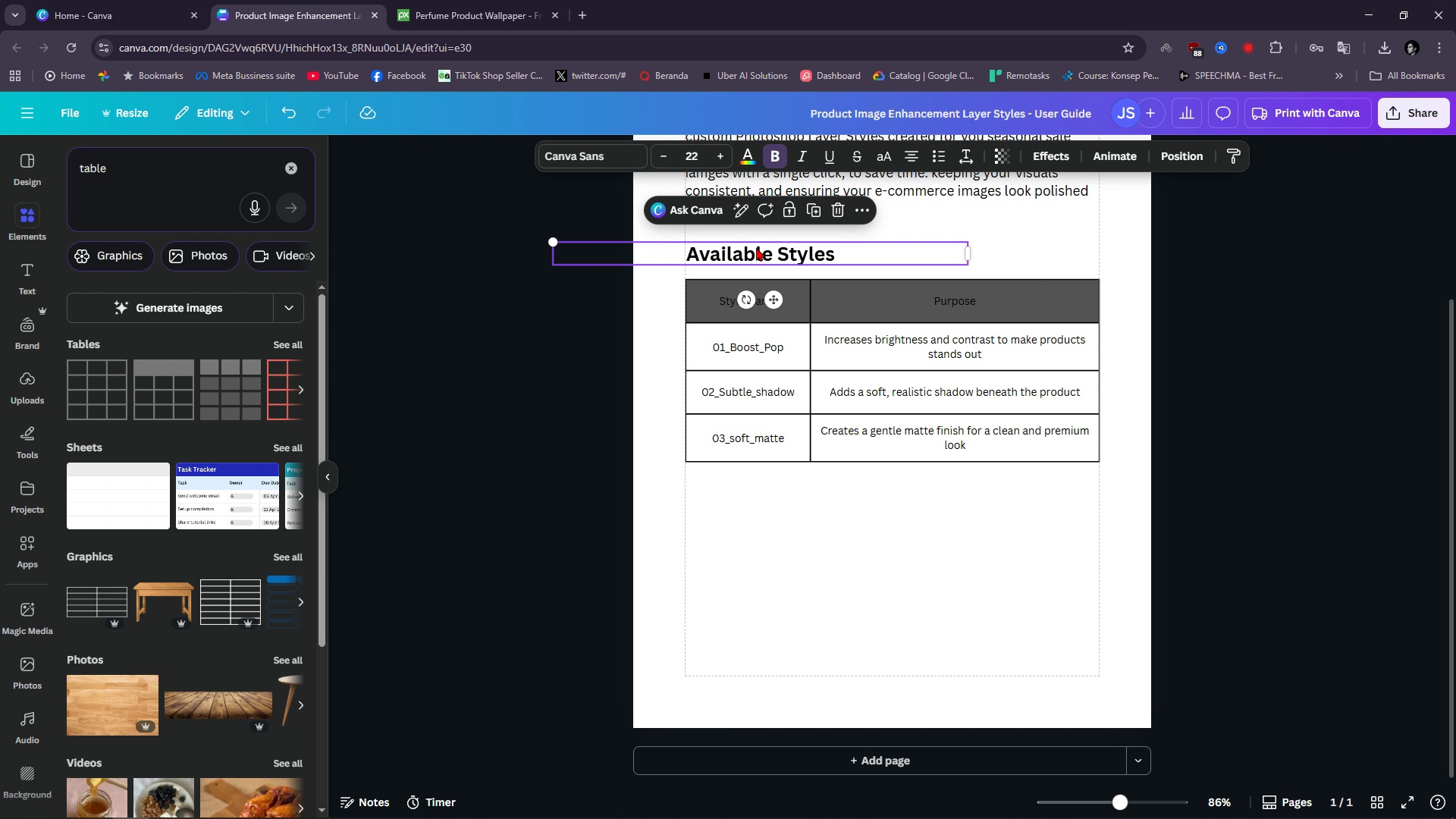 
double_click([756, 247])
 